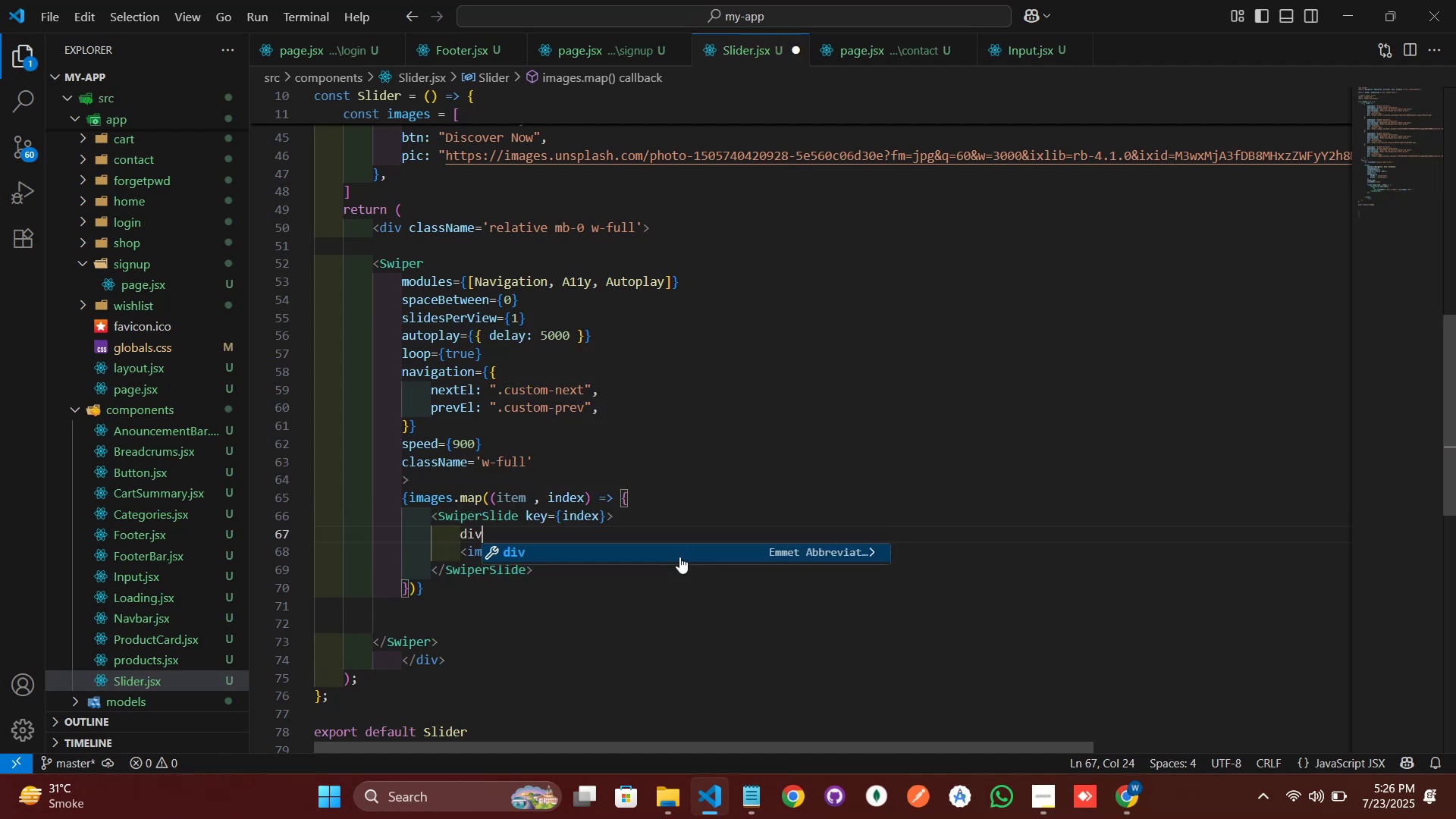 
key(Enter)
 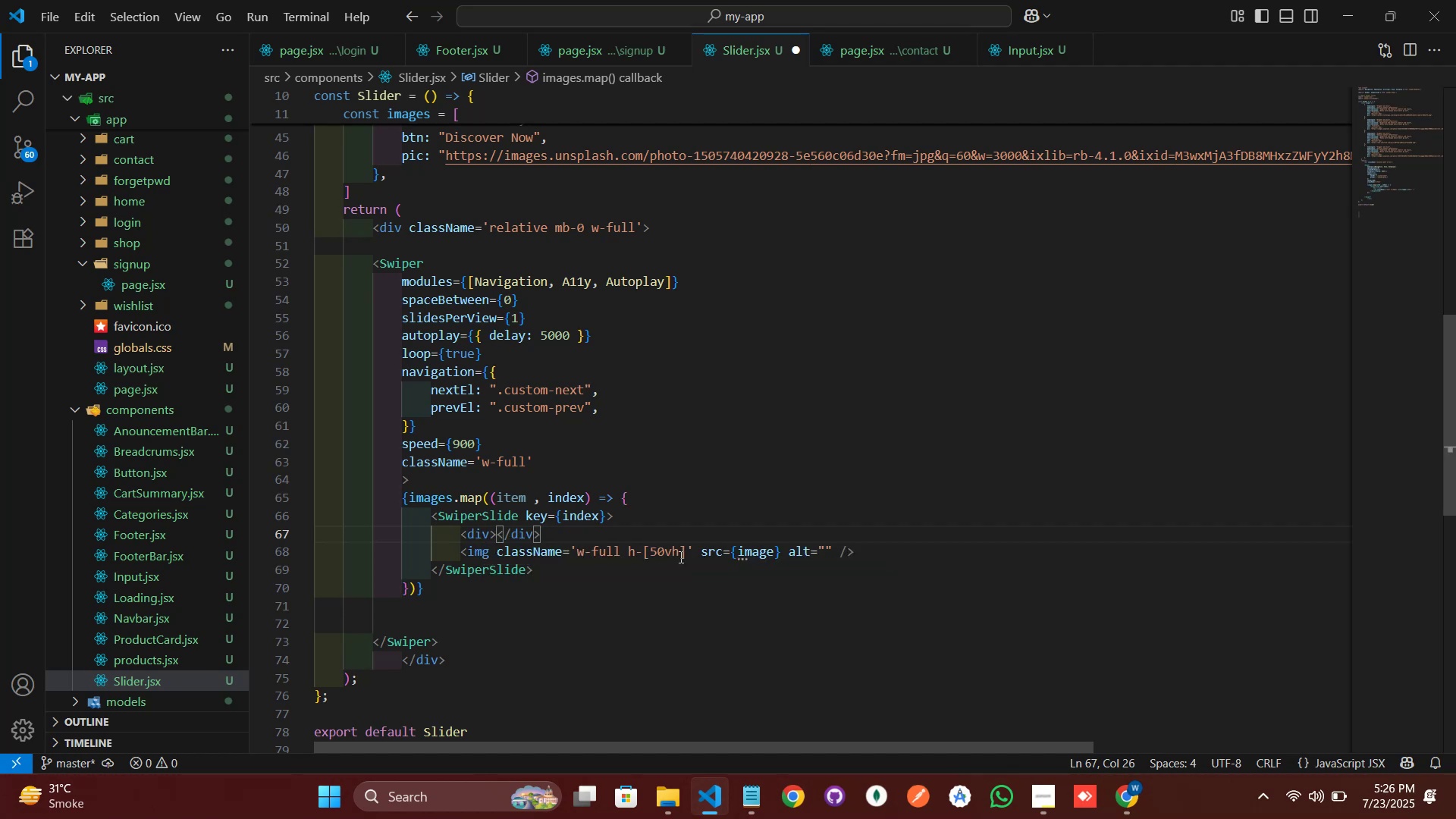 
key(Enter)
 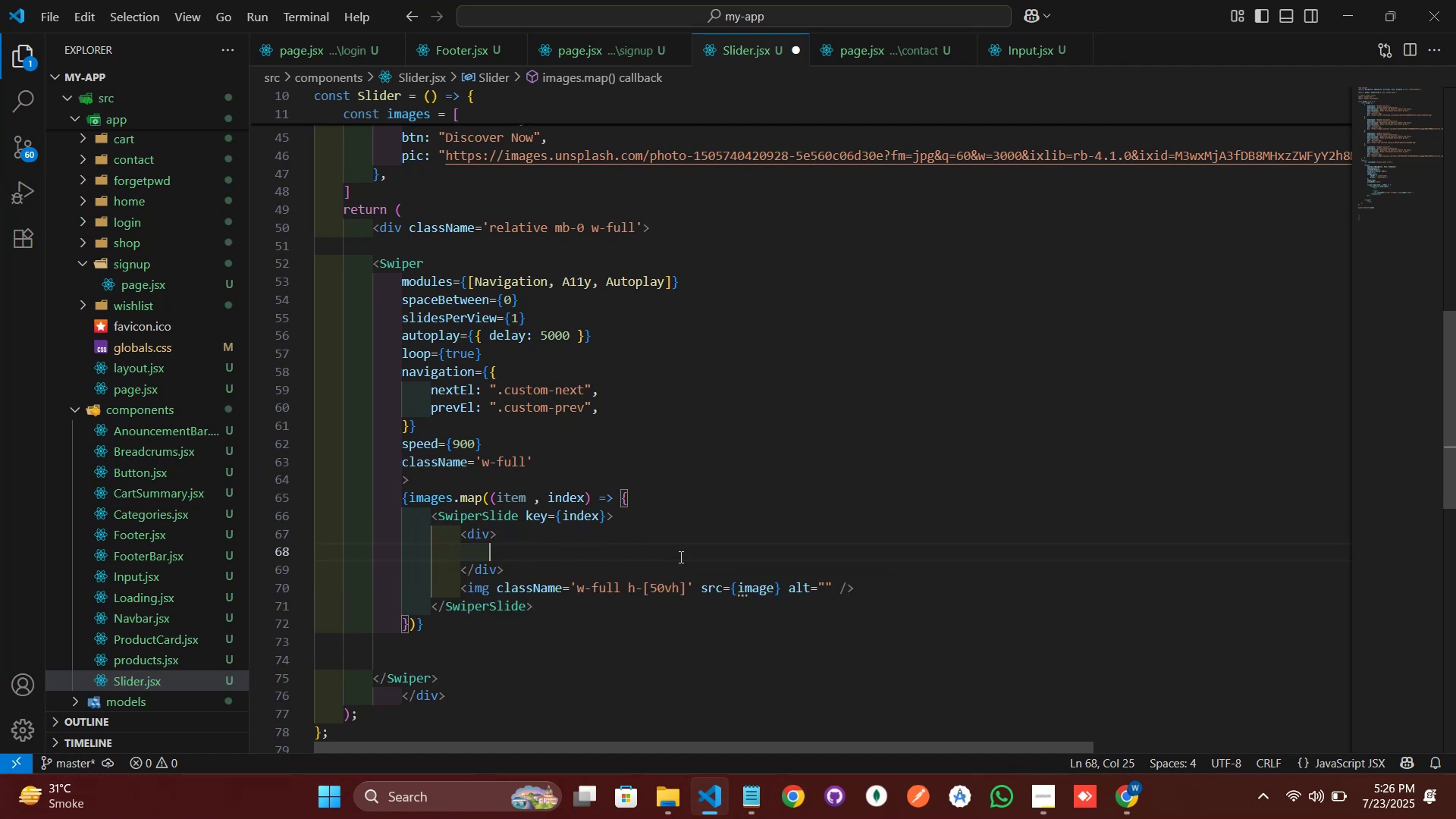 
key(ArrowUp)
 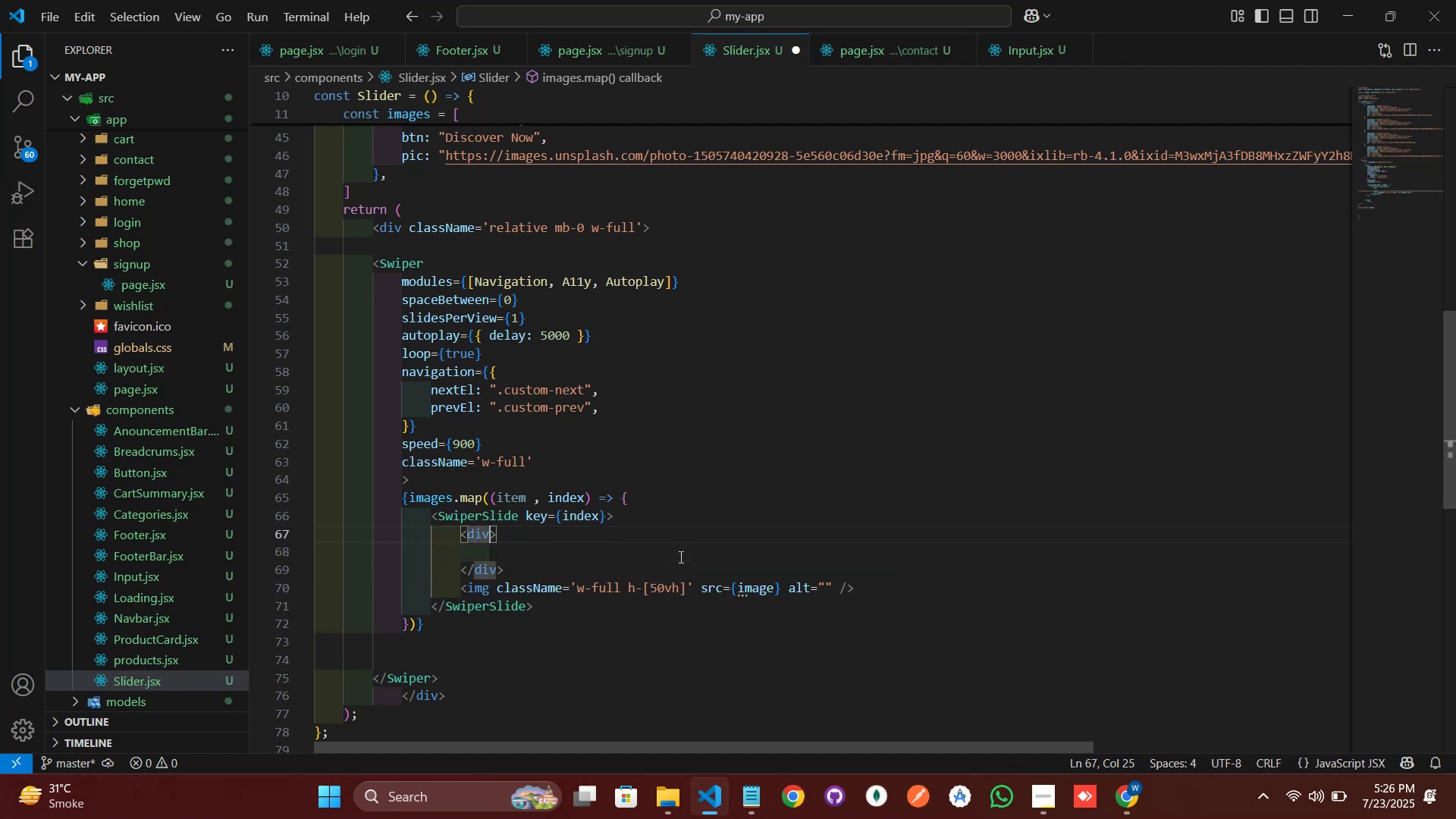 
type( cl)
 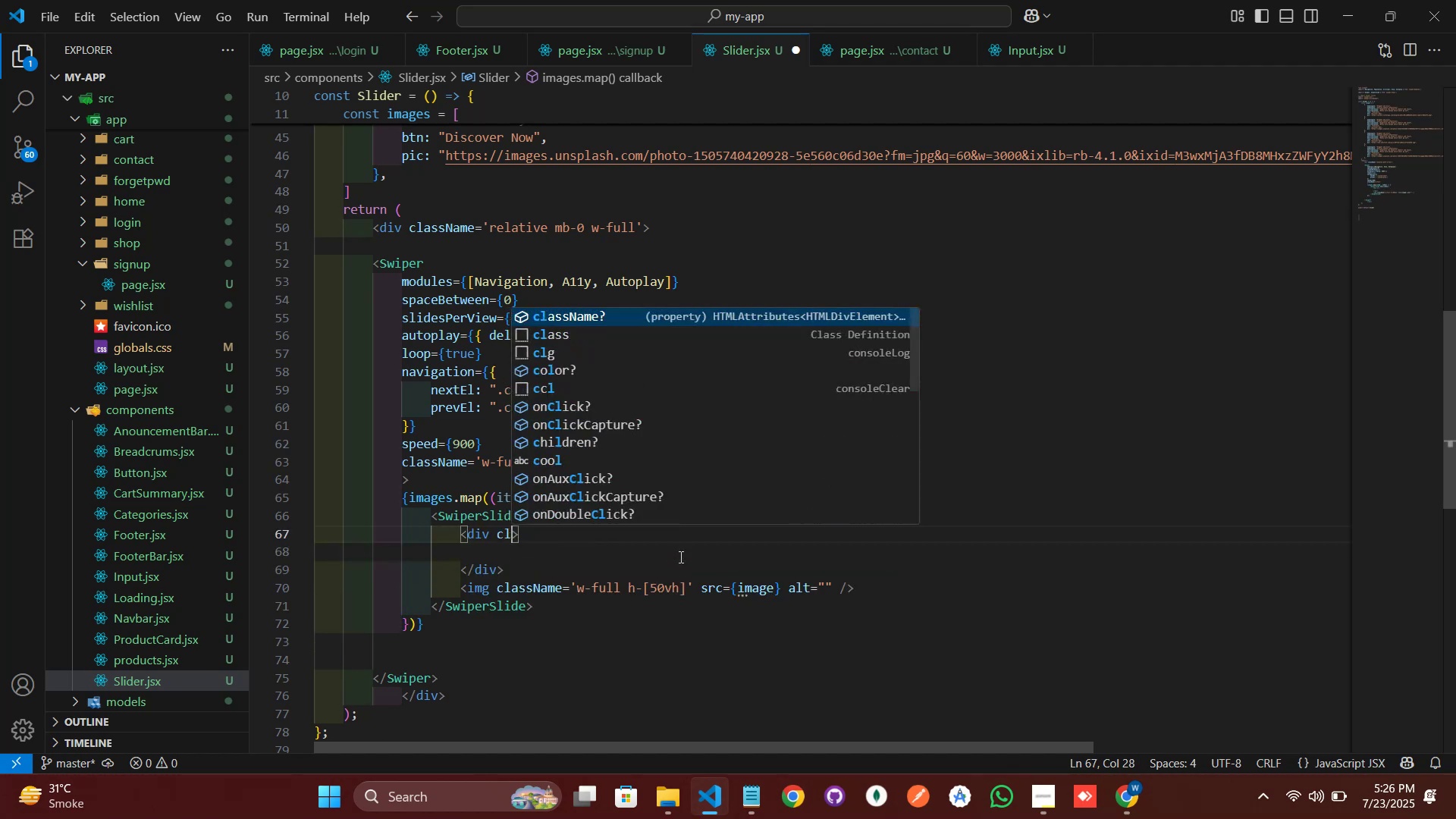 
key(Enter)
 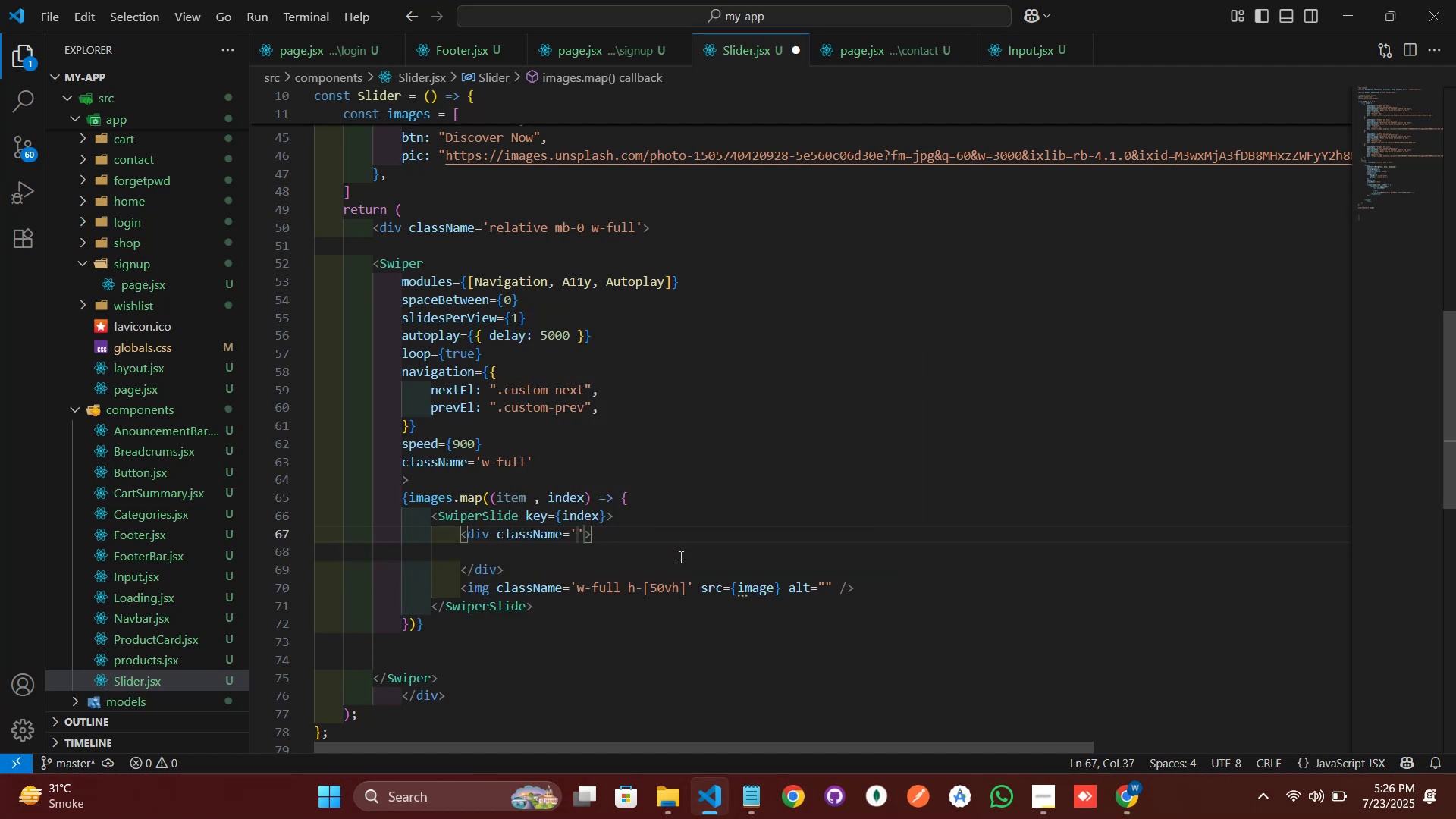 
type(flex flex-col md-flex )
key(Backspace)
type(-row ite)
 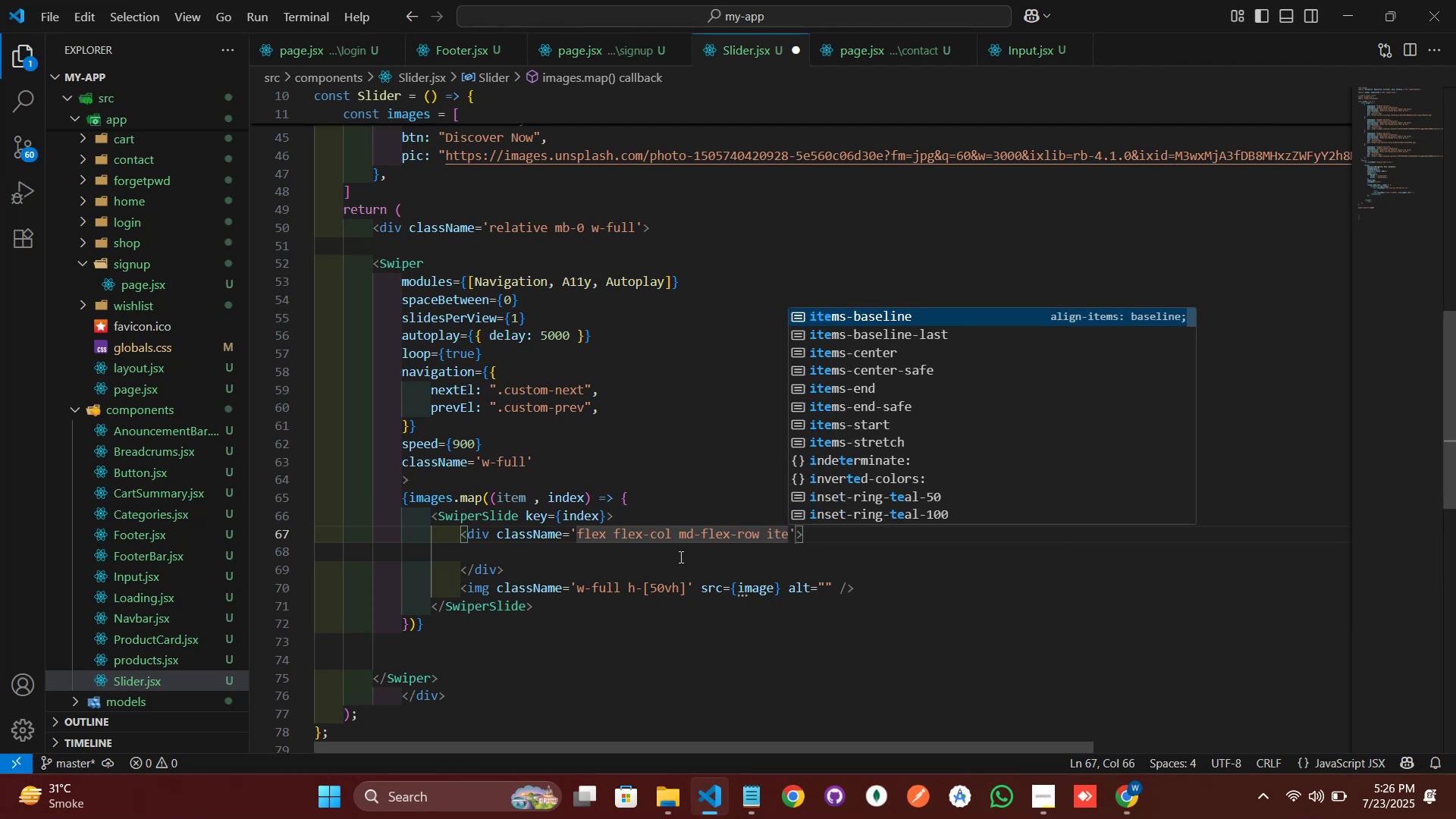 
key(ArrowLeft)
 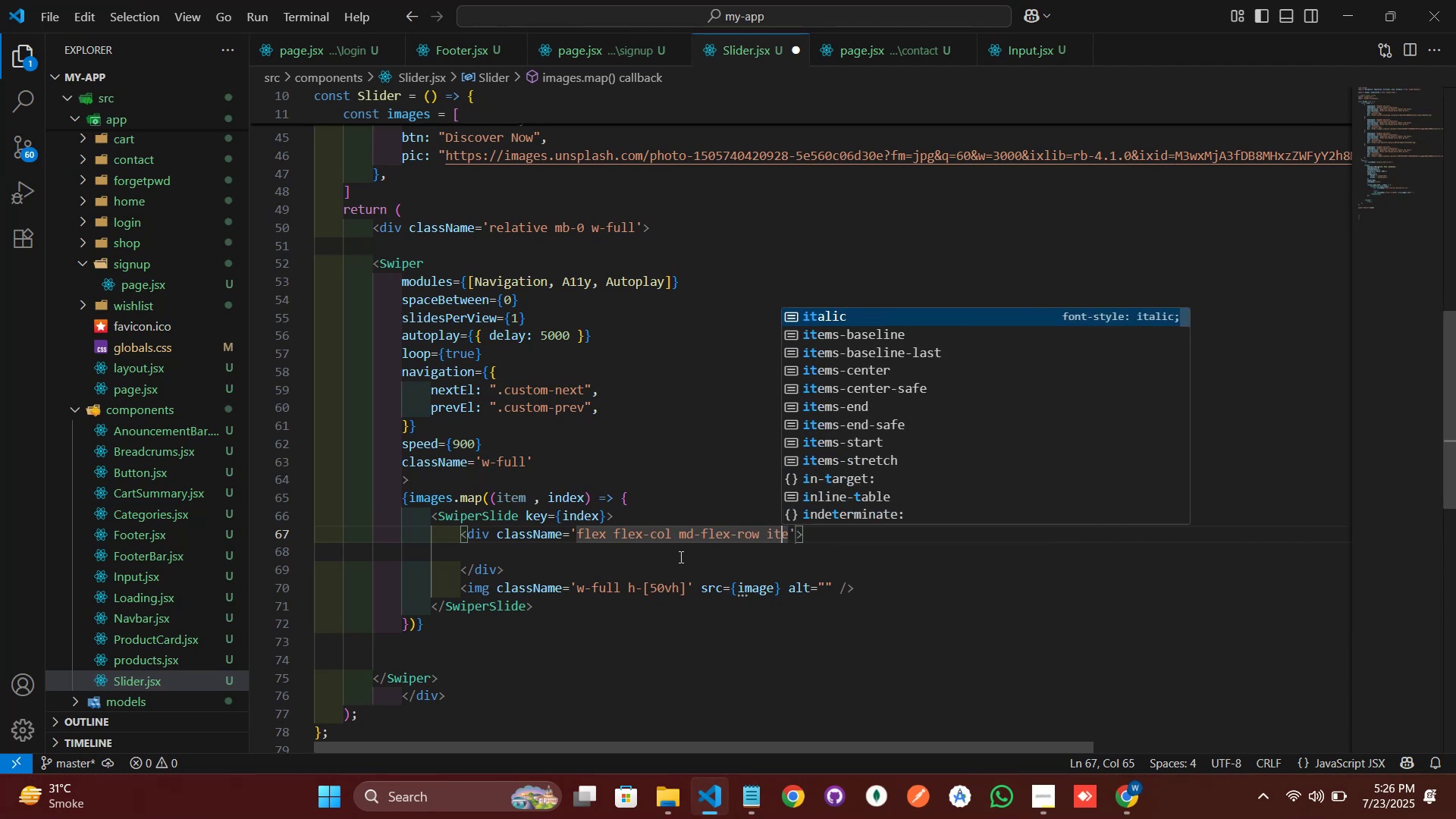 
key(ArrowLeft)
 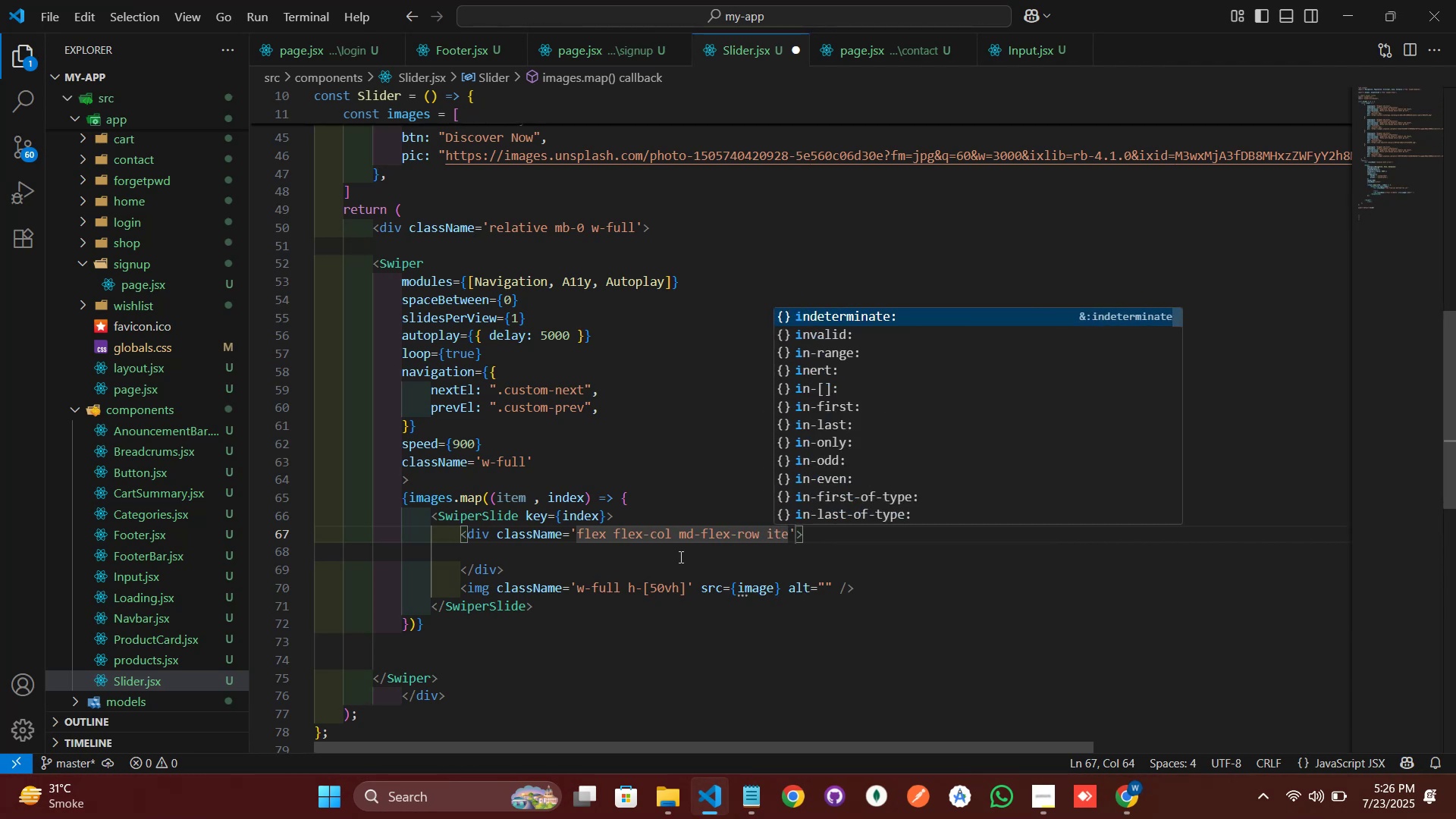 
key(ArrowRight)
 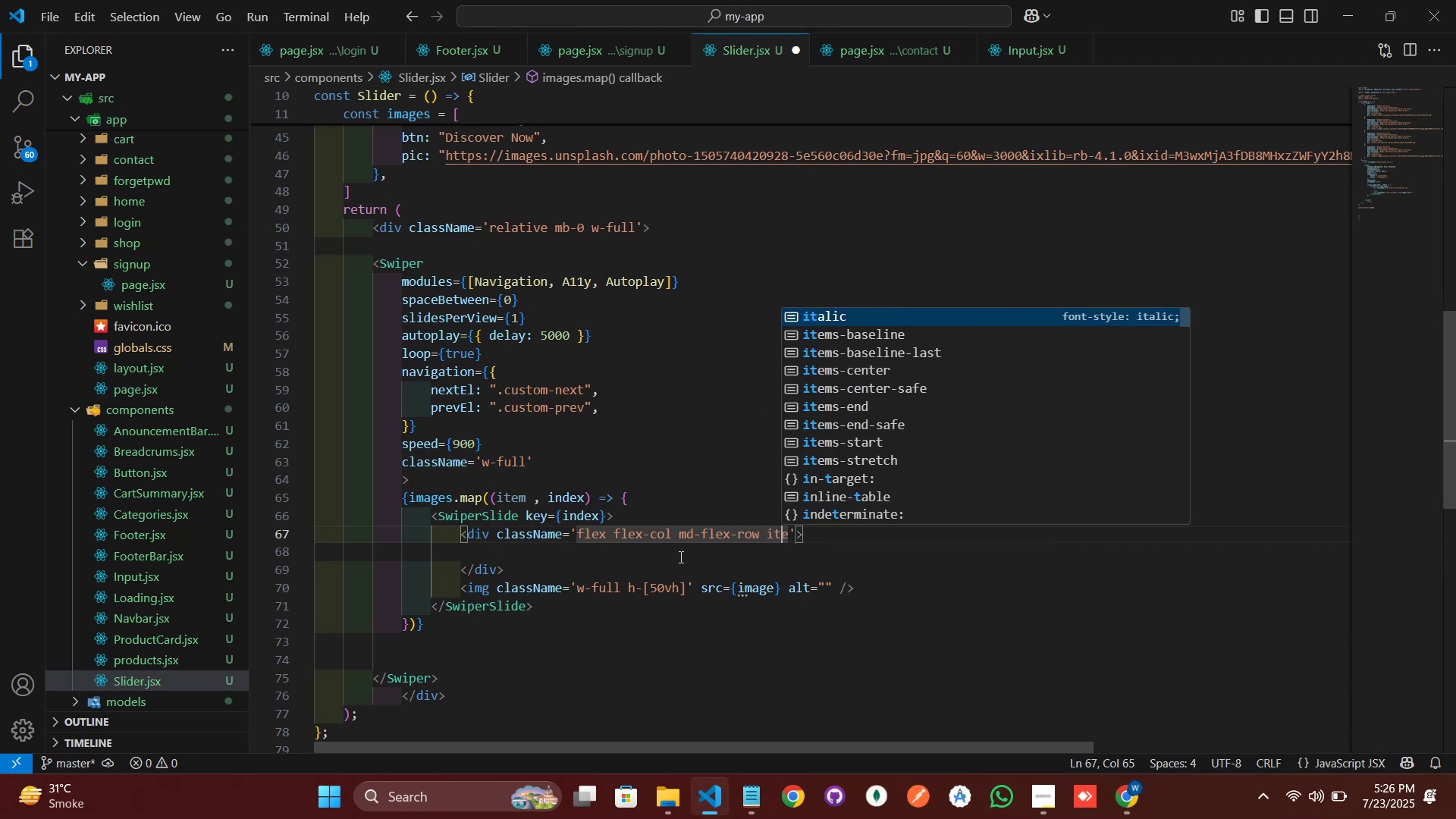 
key(ArrowRight)
 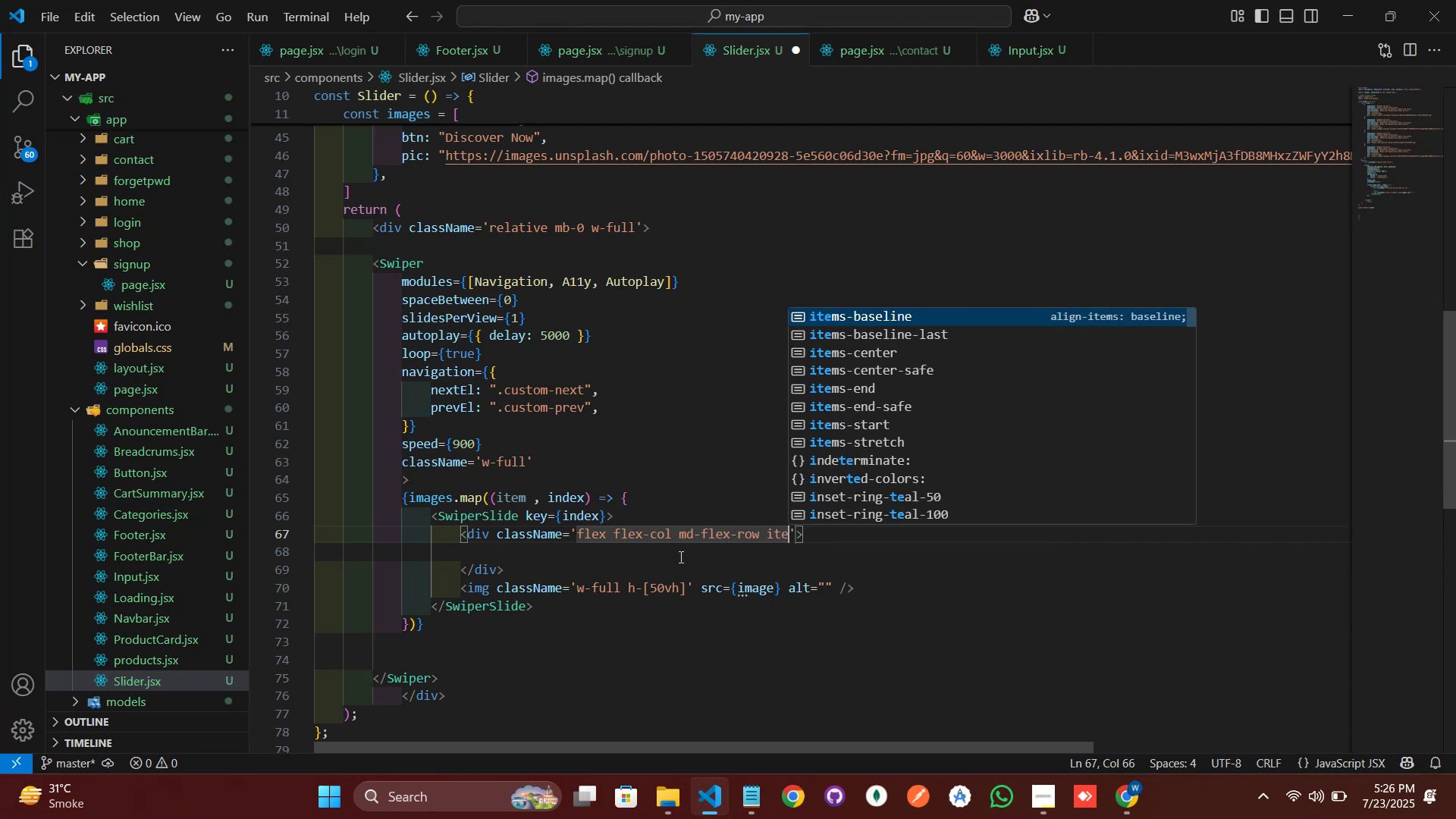 
key(ArrowDown)
 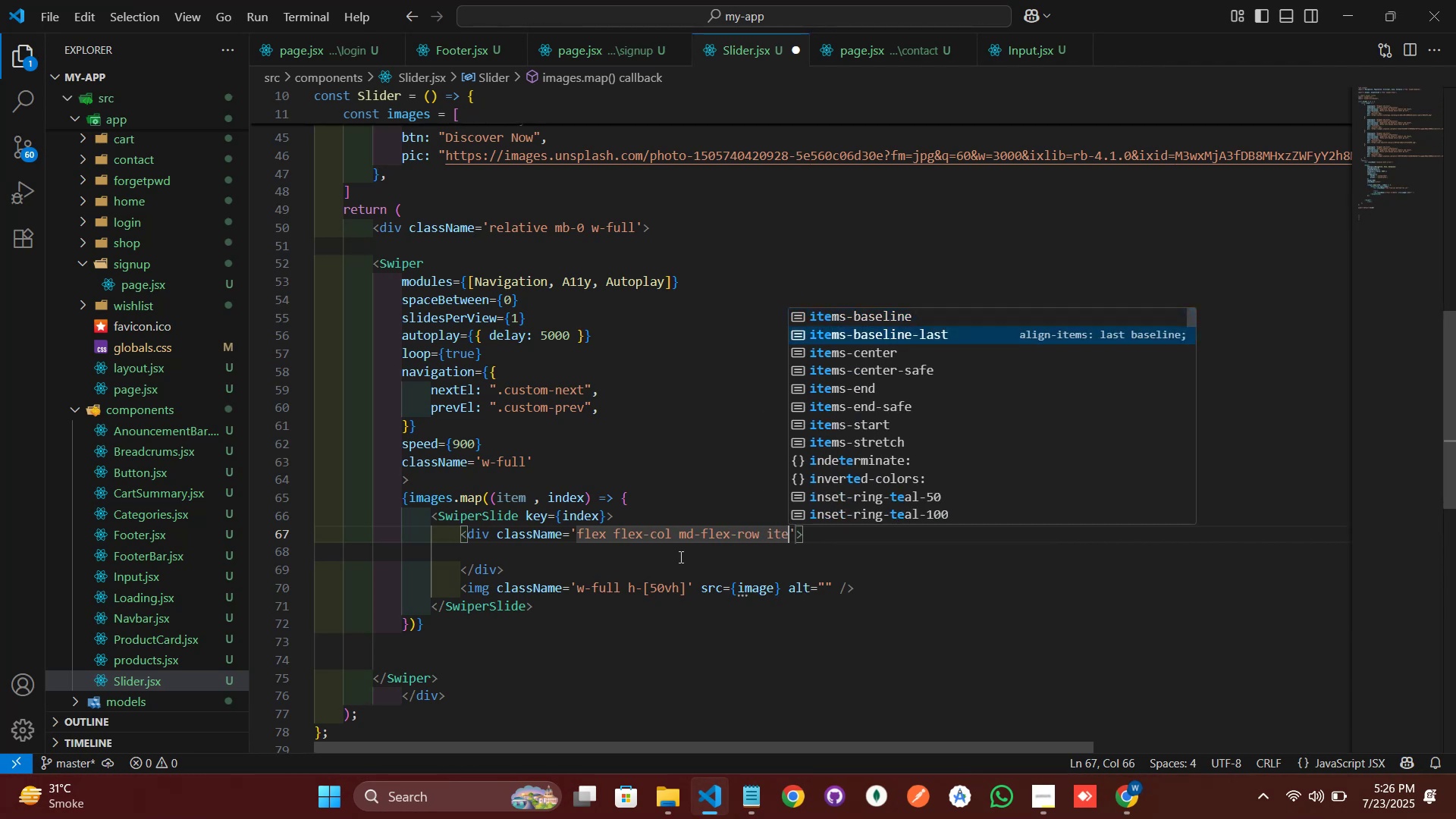 
key(ArrowDown)
 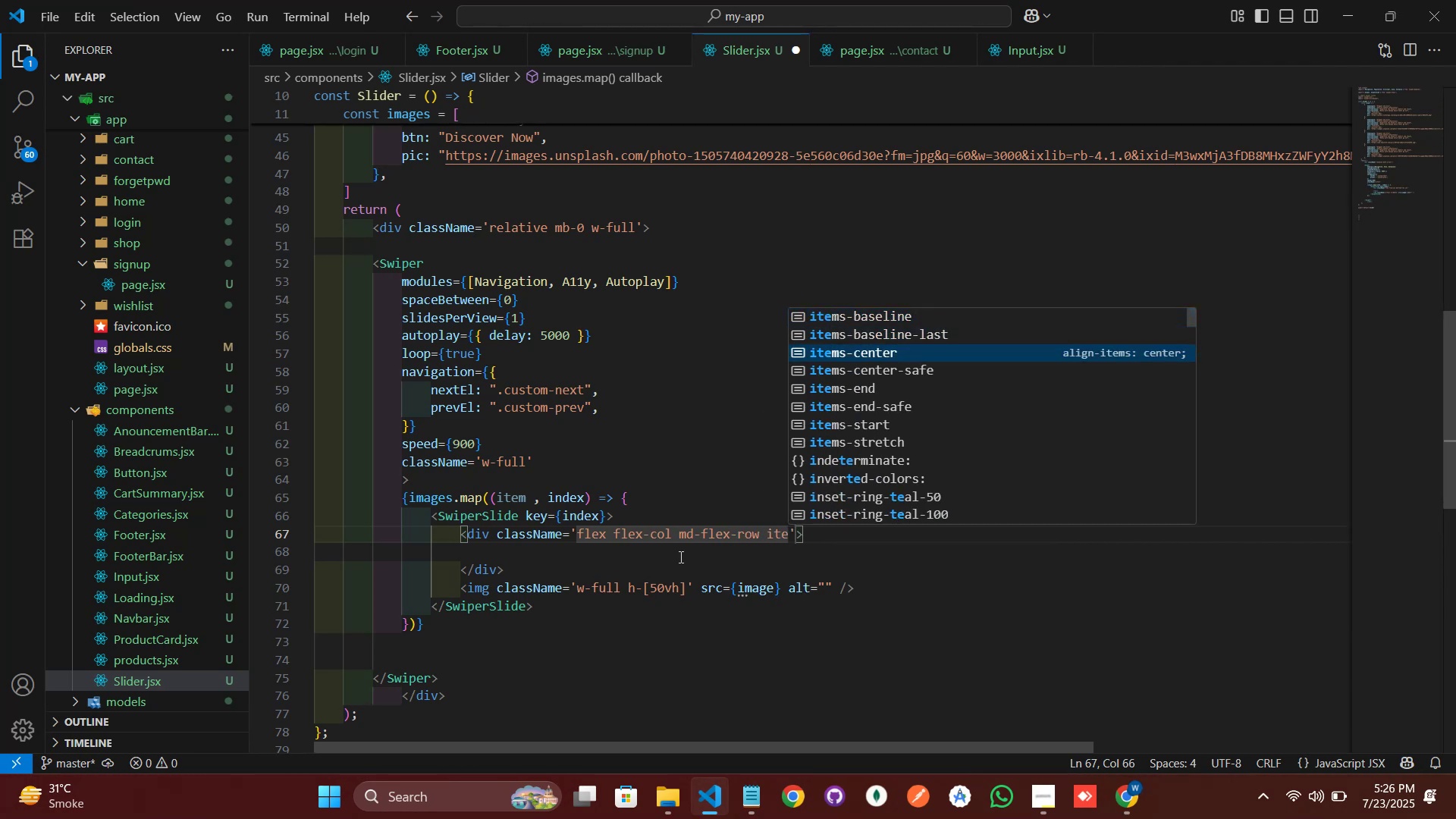 
key(Enter)
 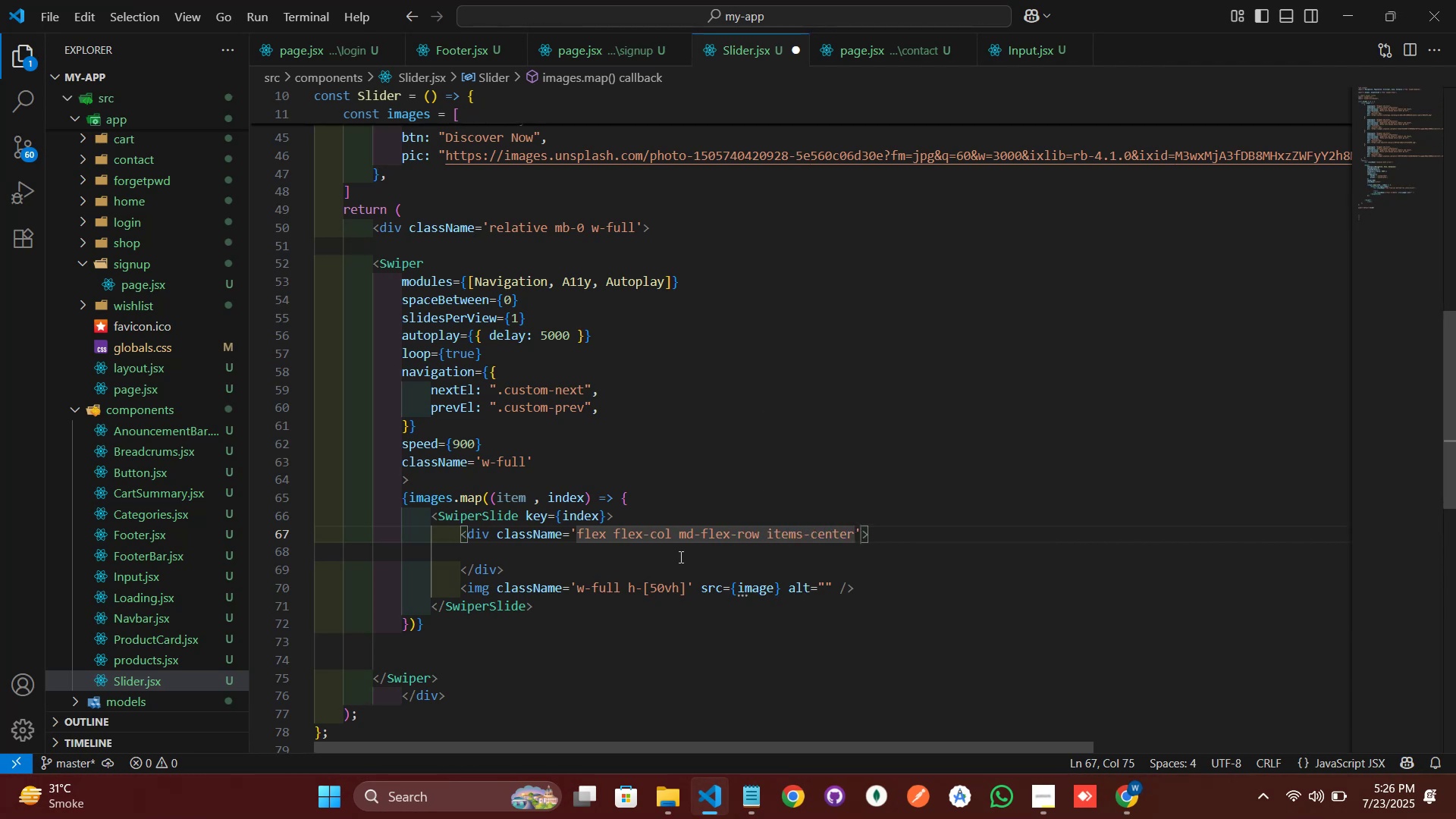 
type( justi)
 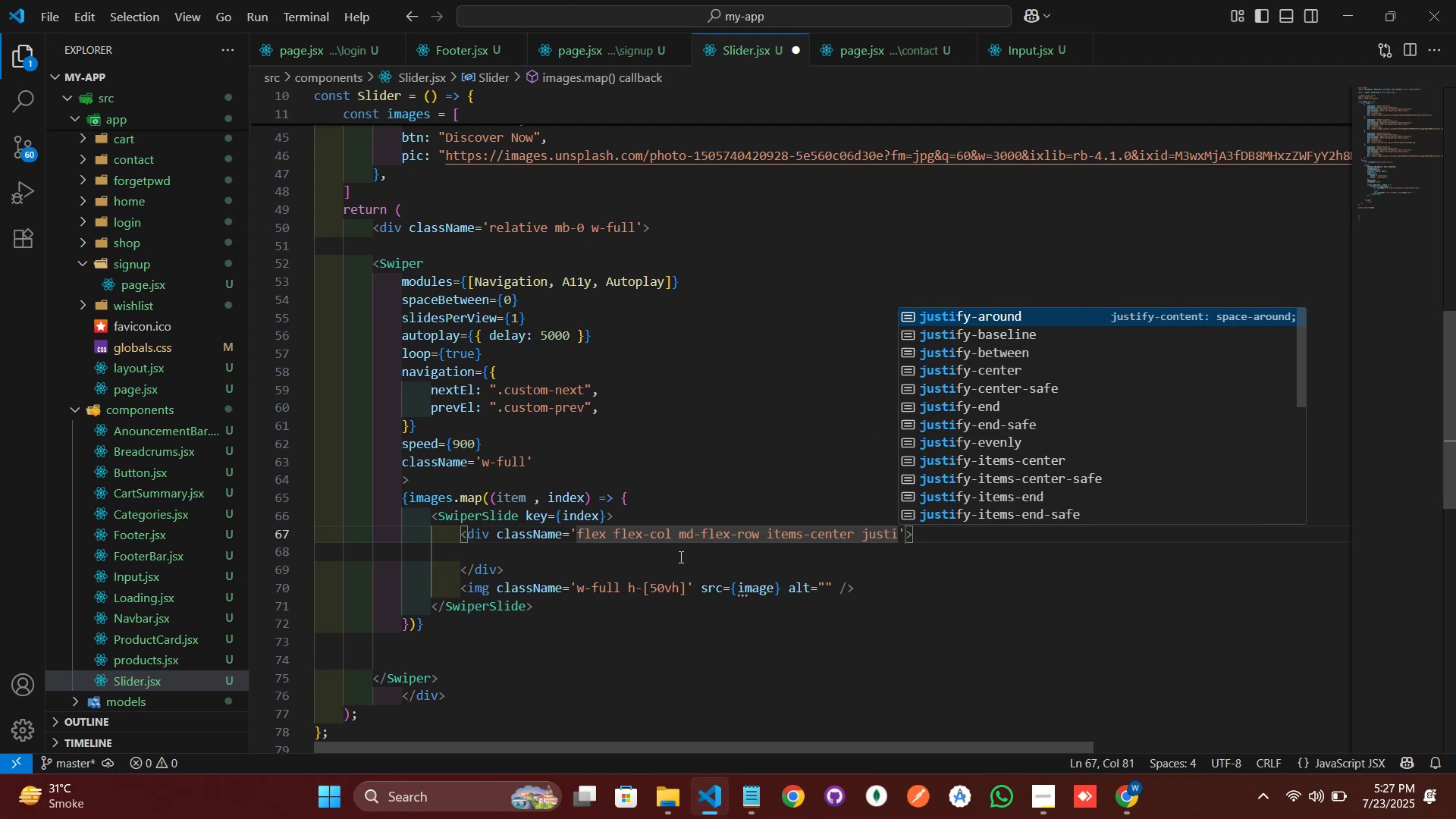 
key(ArrowDown)
 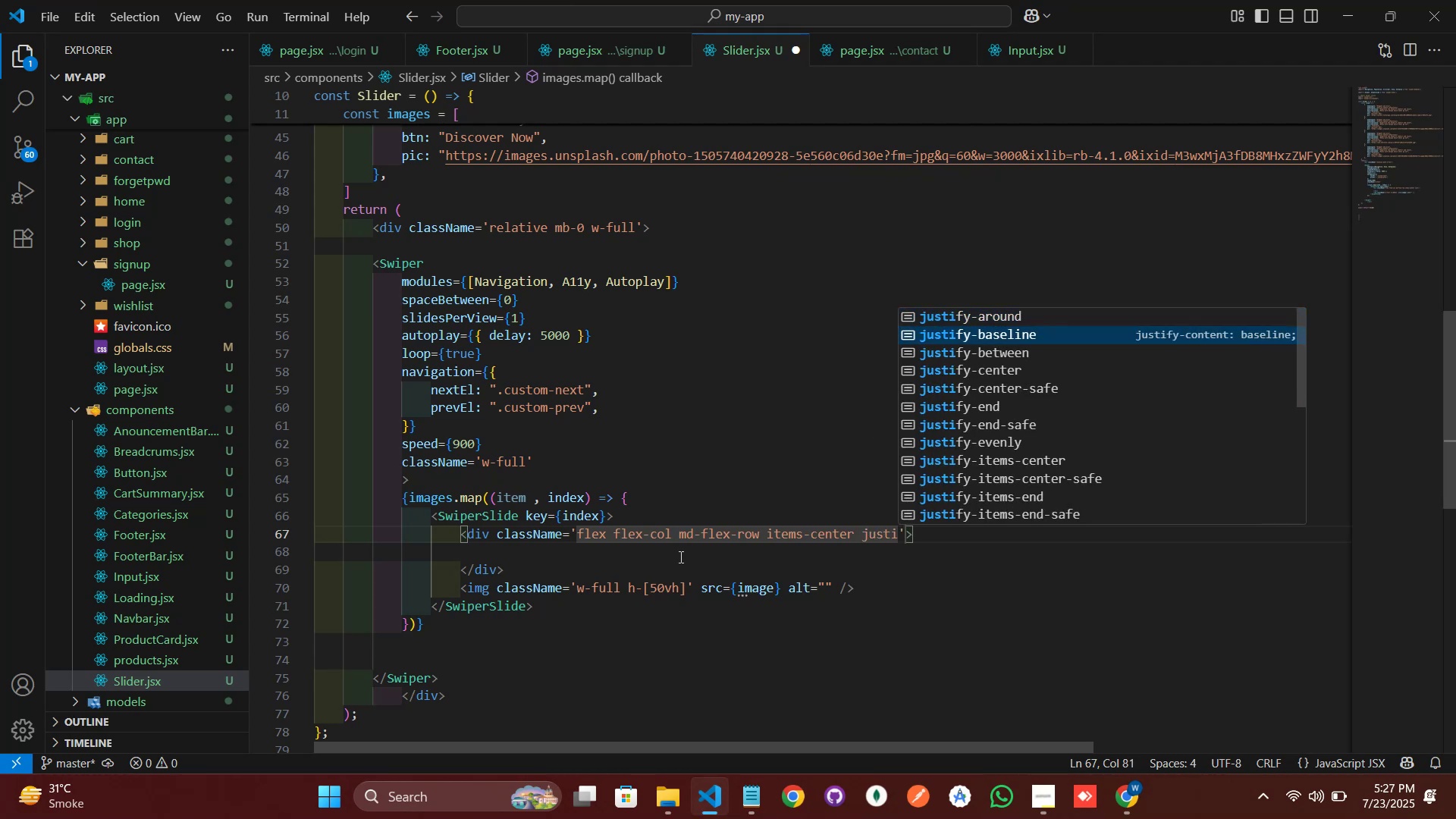 
key(ArrowDown)
 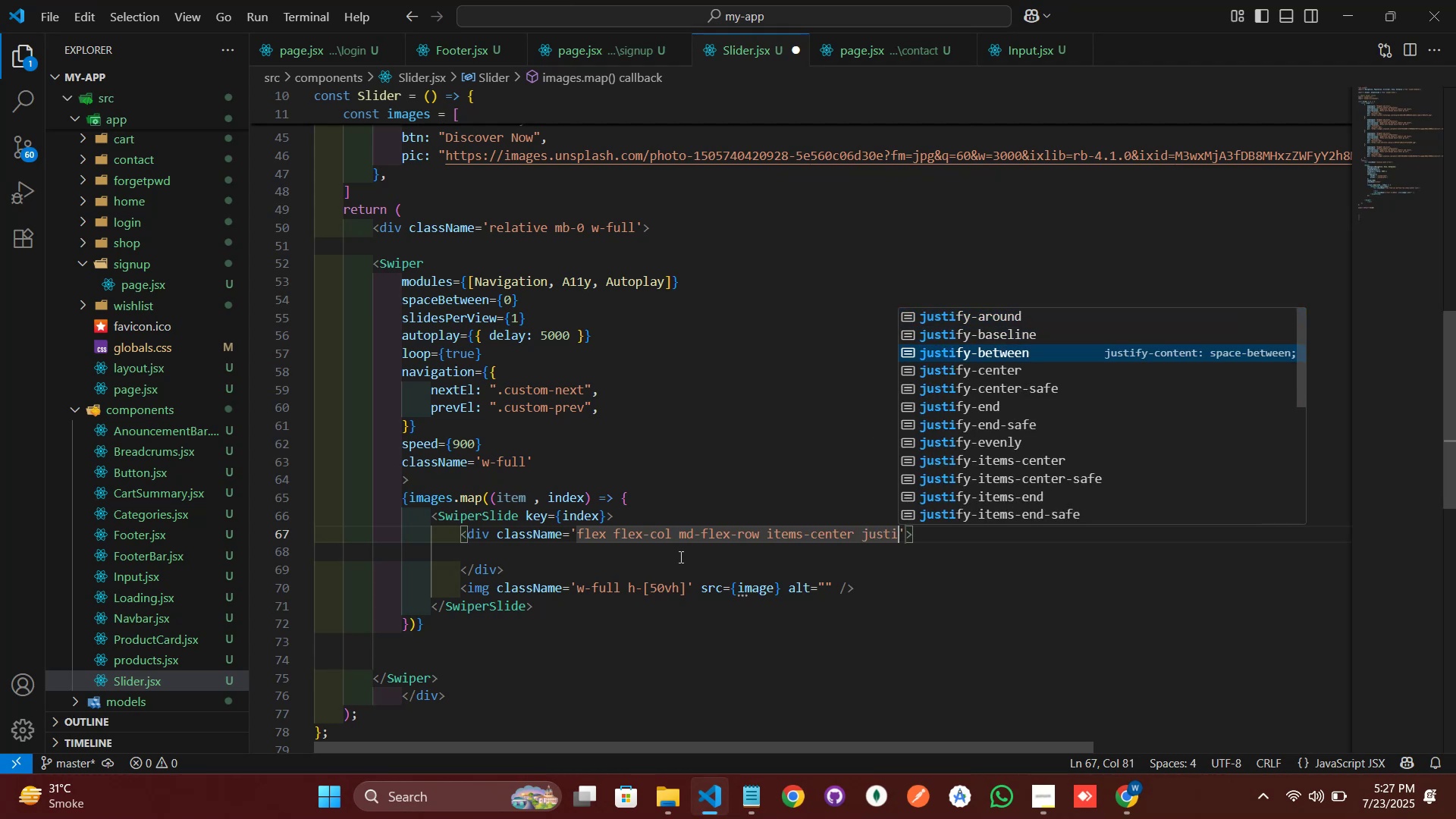 
key(Enter)
 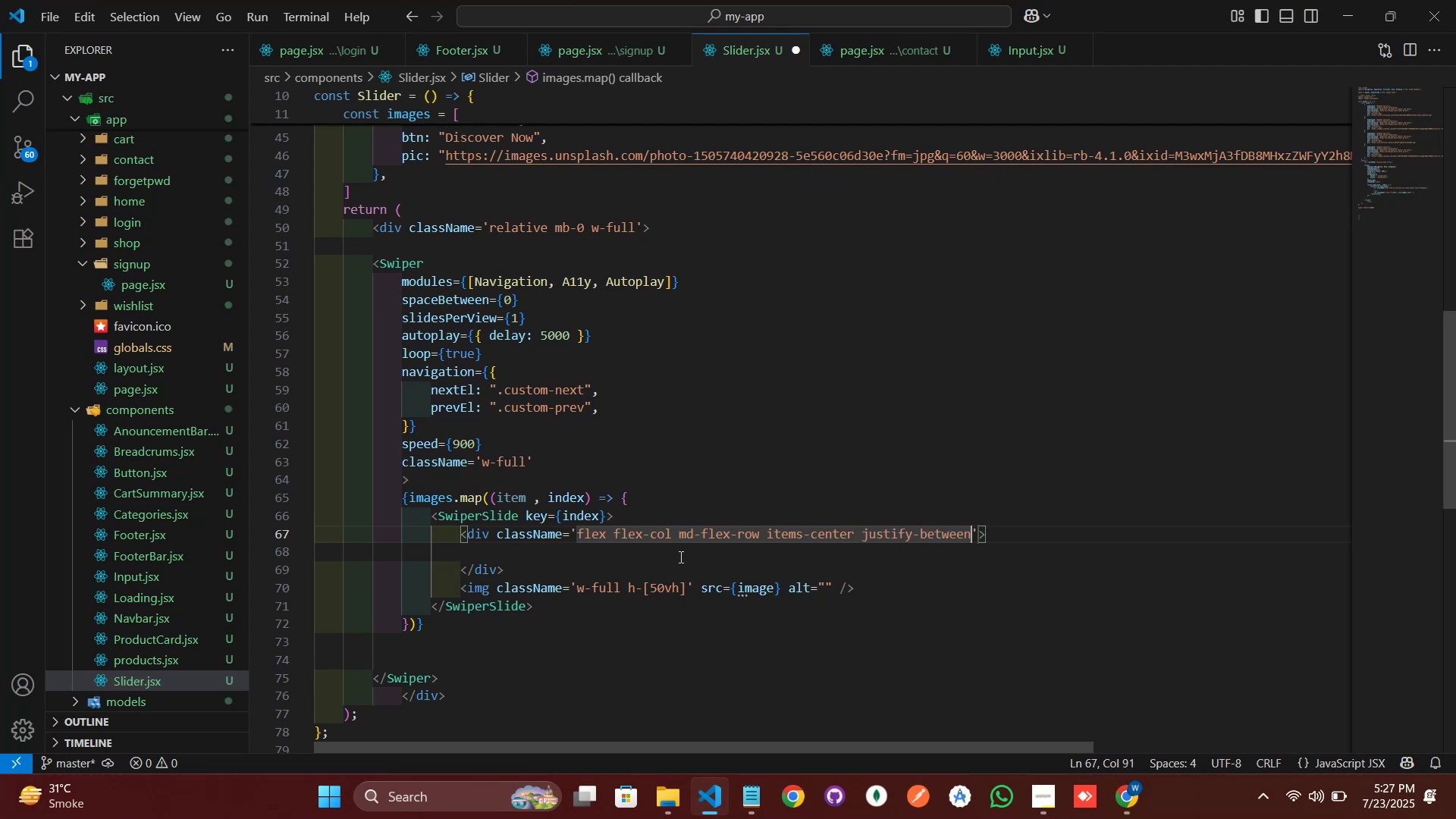 
type( w-fi)
key(Backspace)
type(ull )
 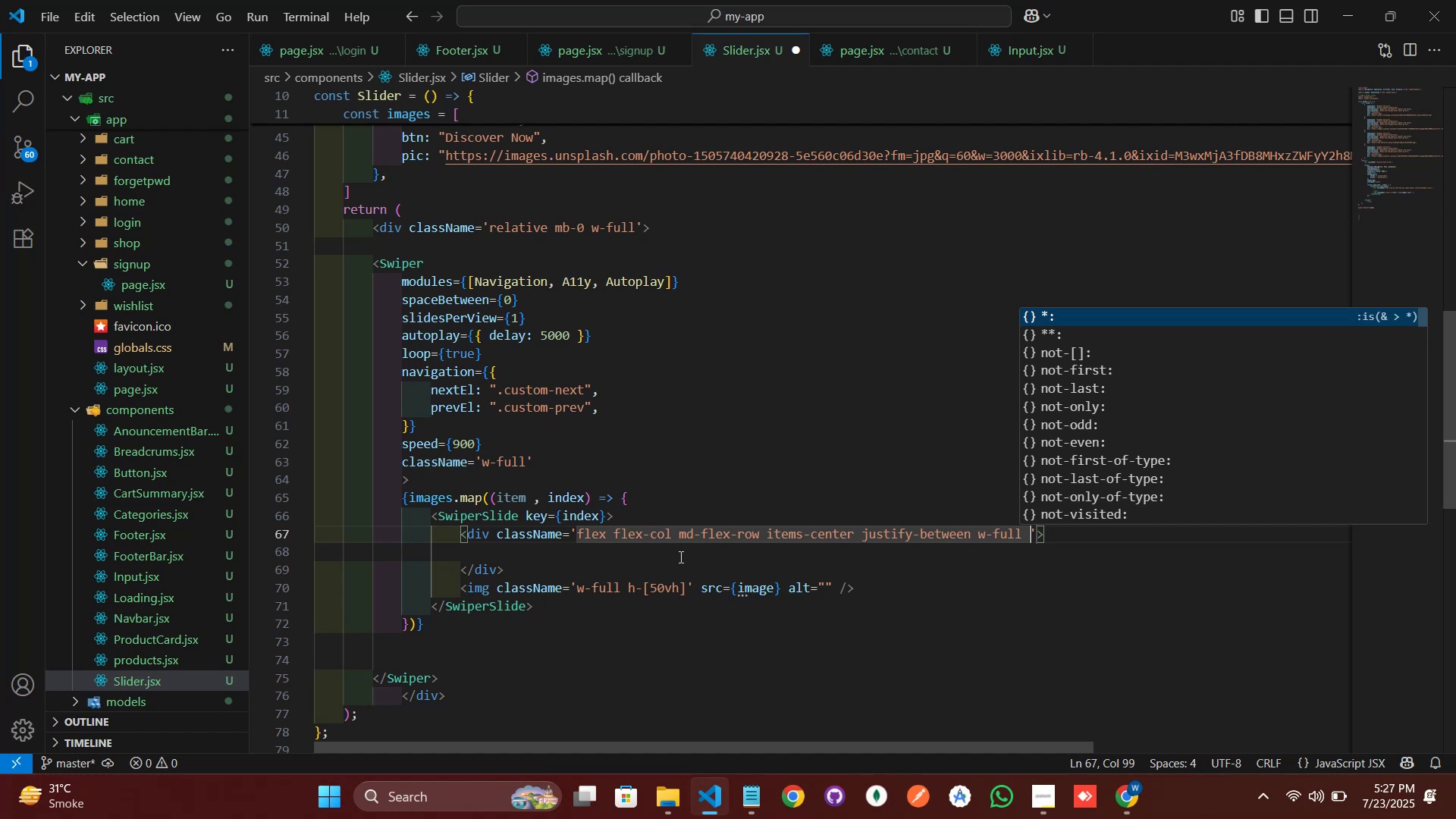 
type(min-h-[])
 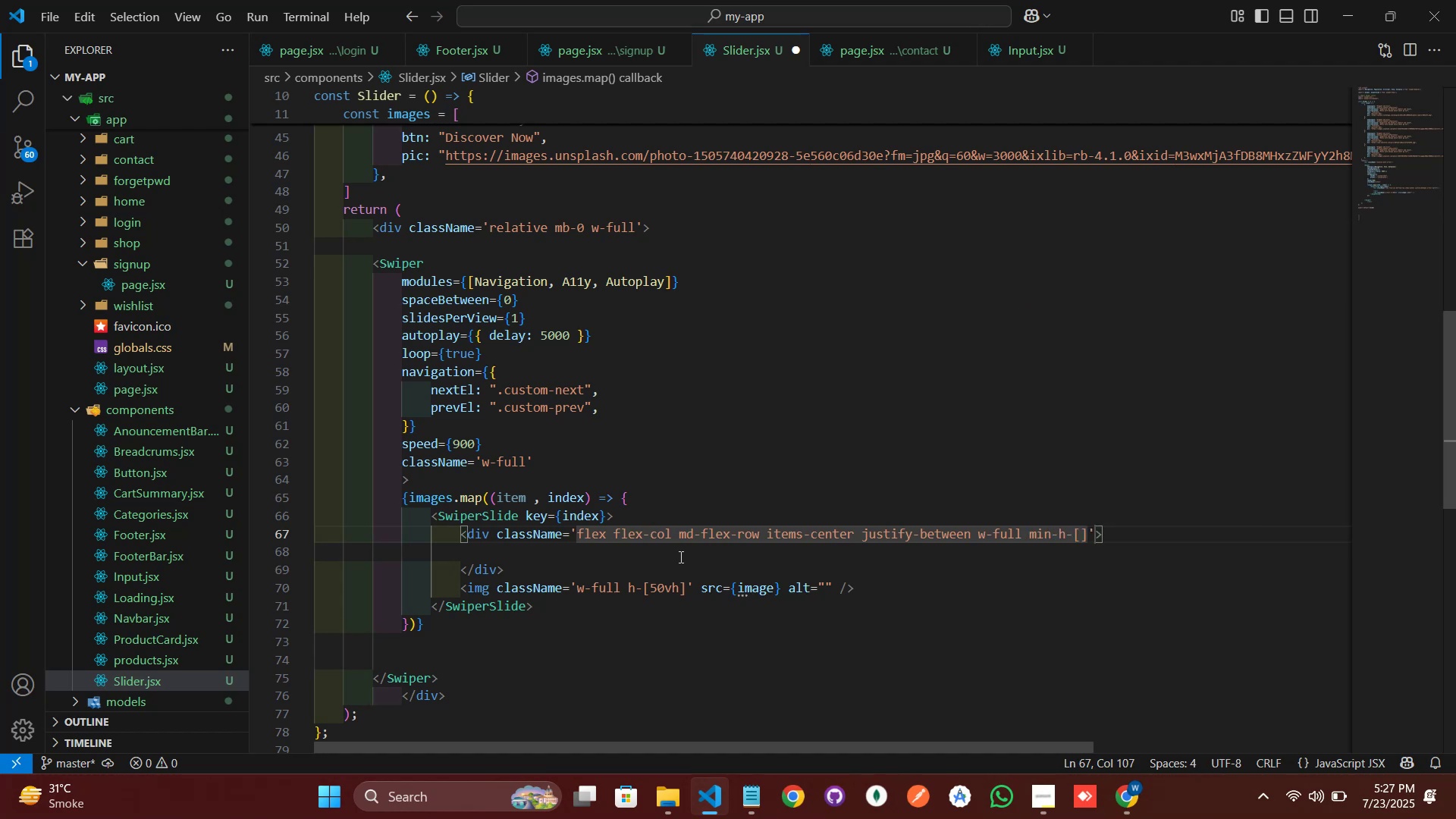 
key(ArrowLeft)
 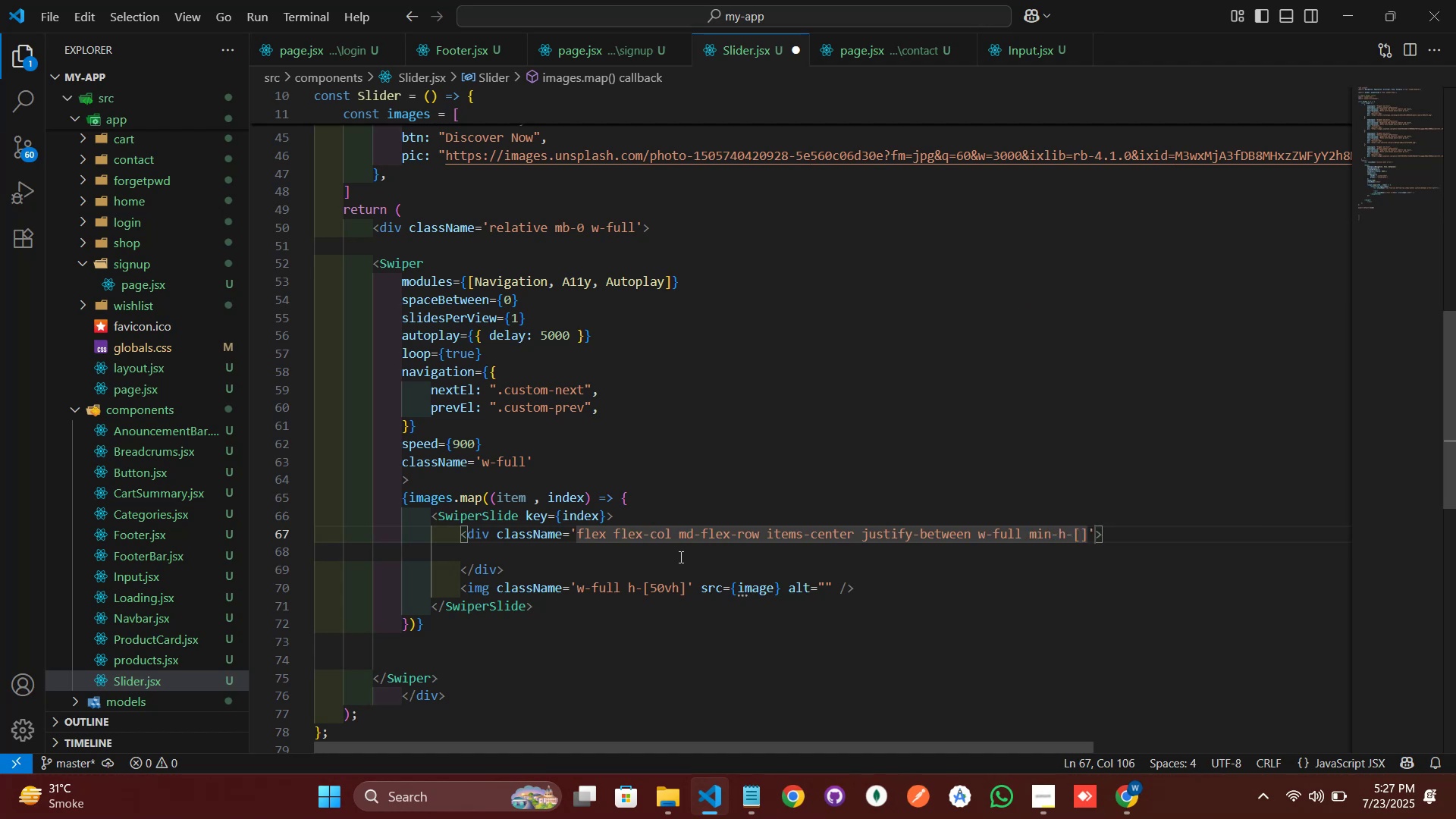 
type(60vh)
 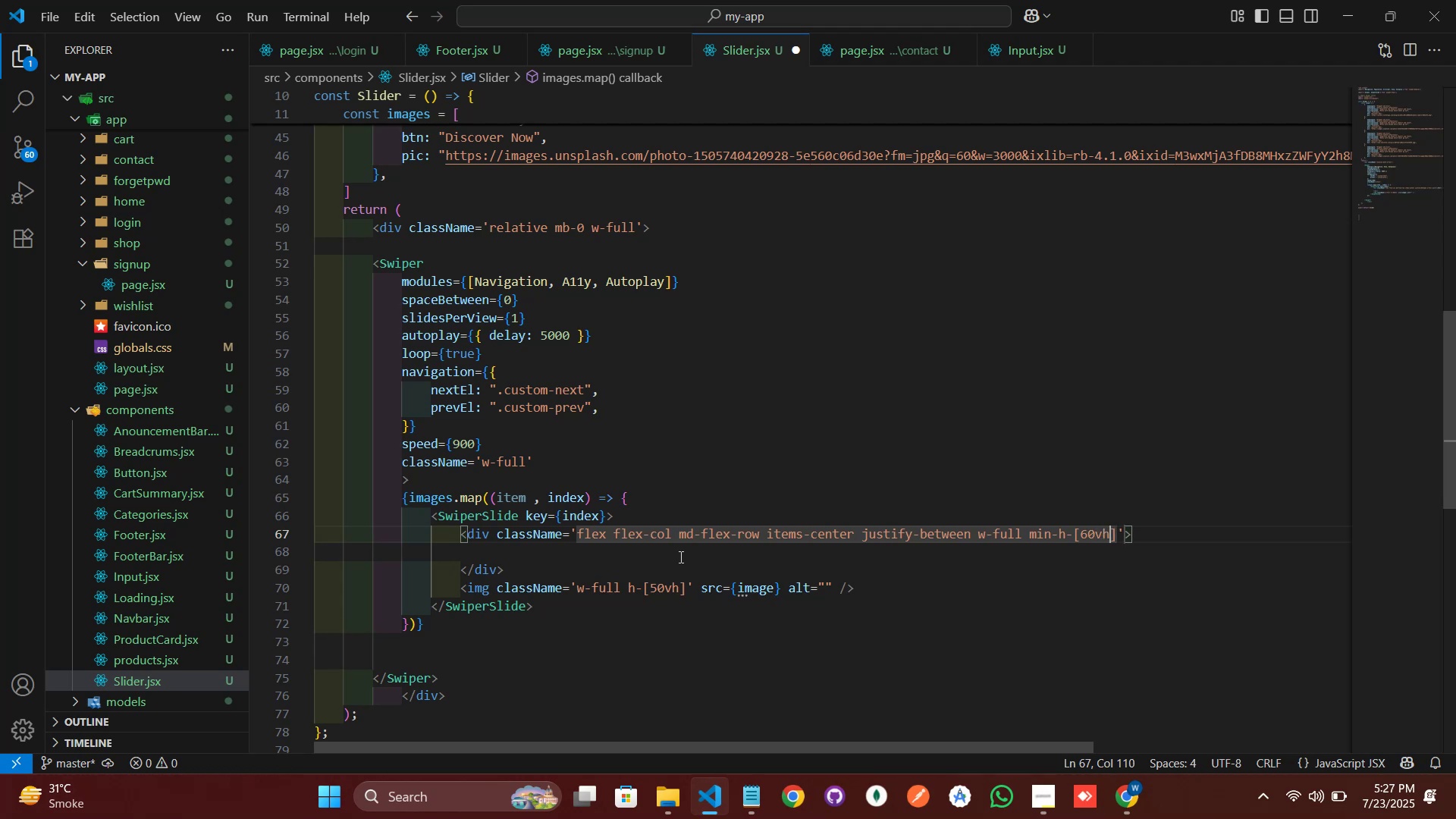 
key(ArrowRight)
 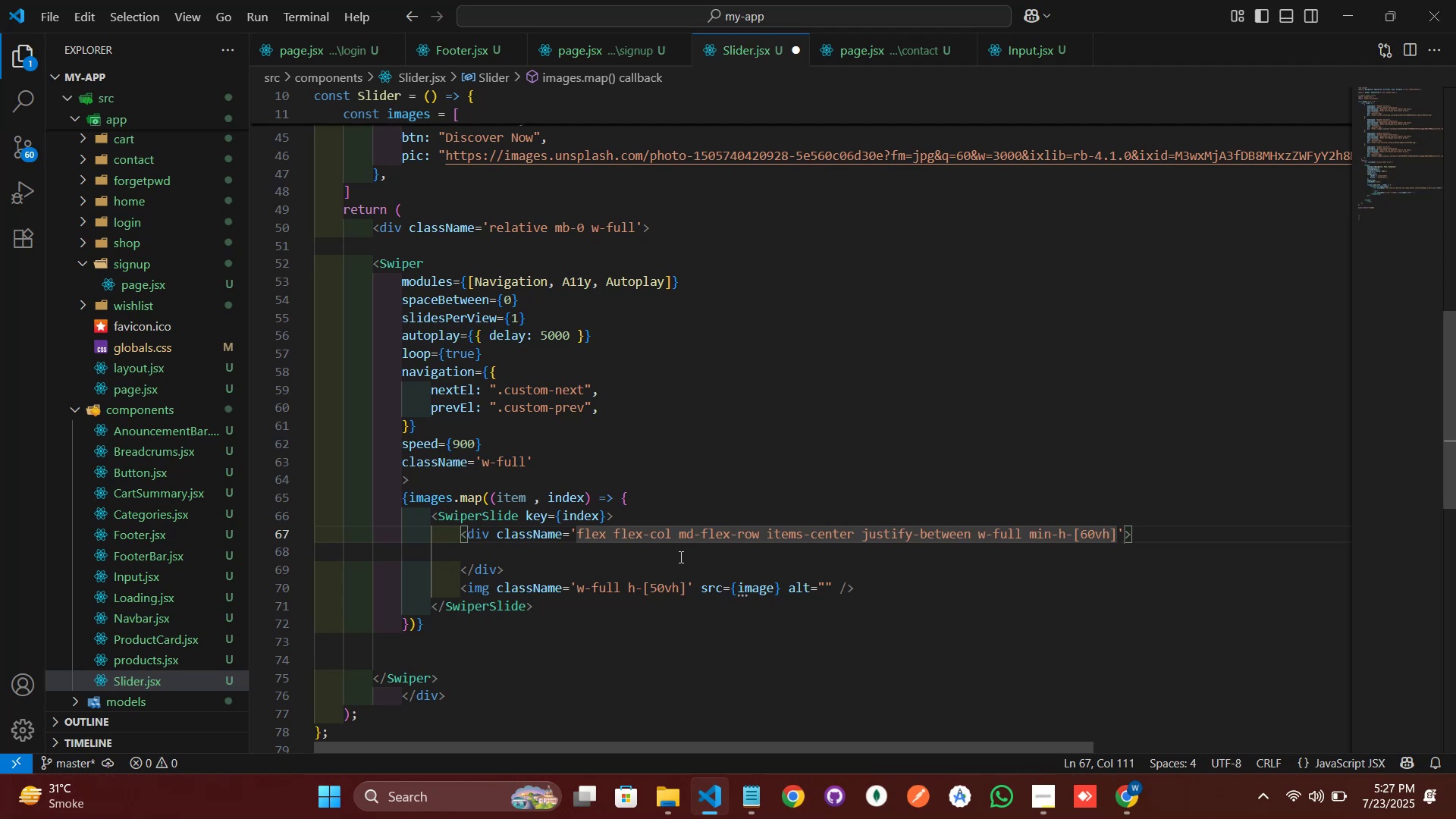 
type( sm:min)
 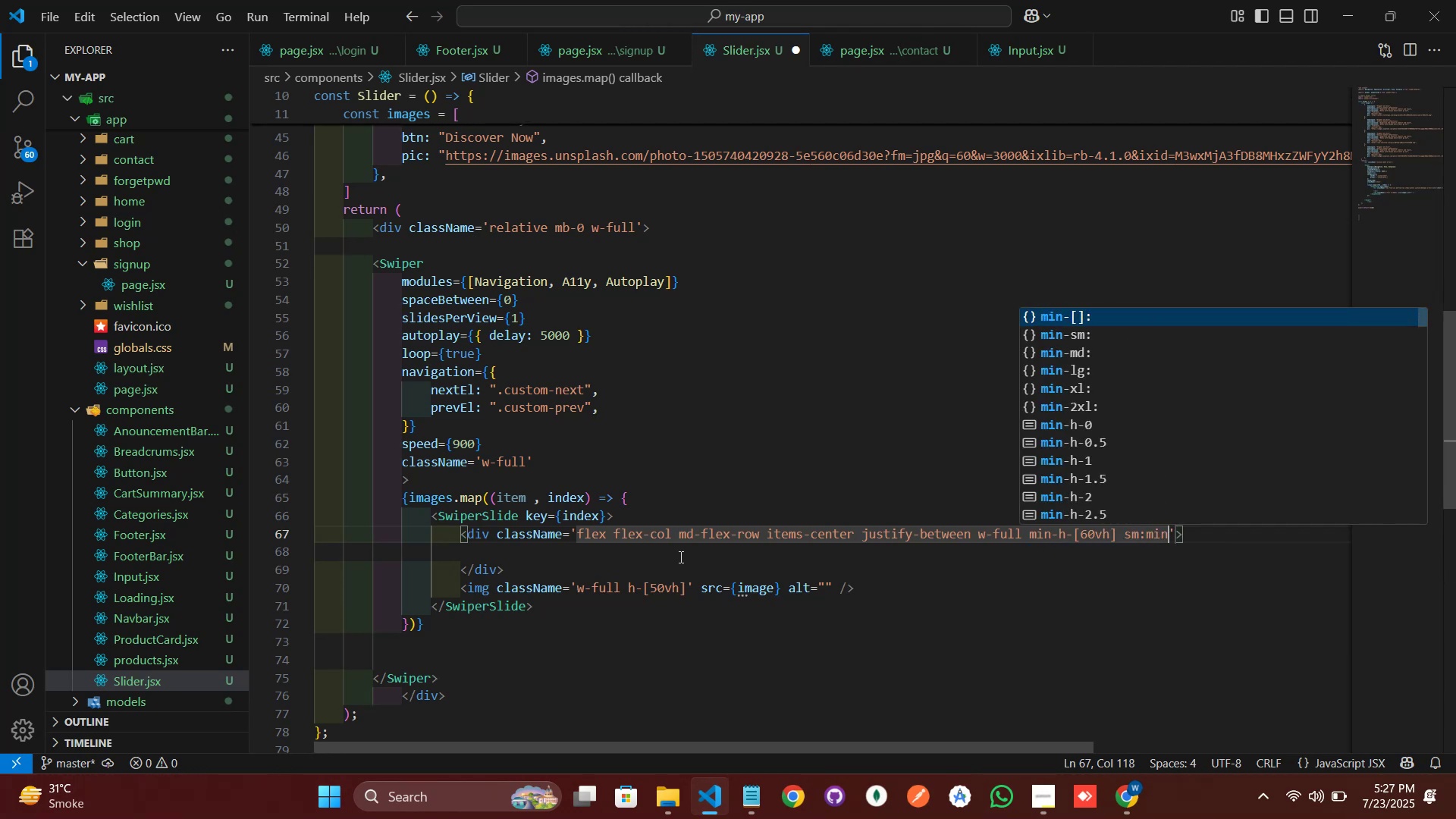 
wait(5.85)
 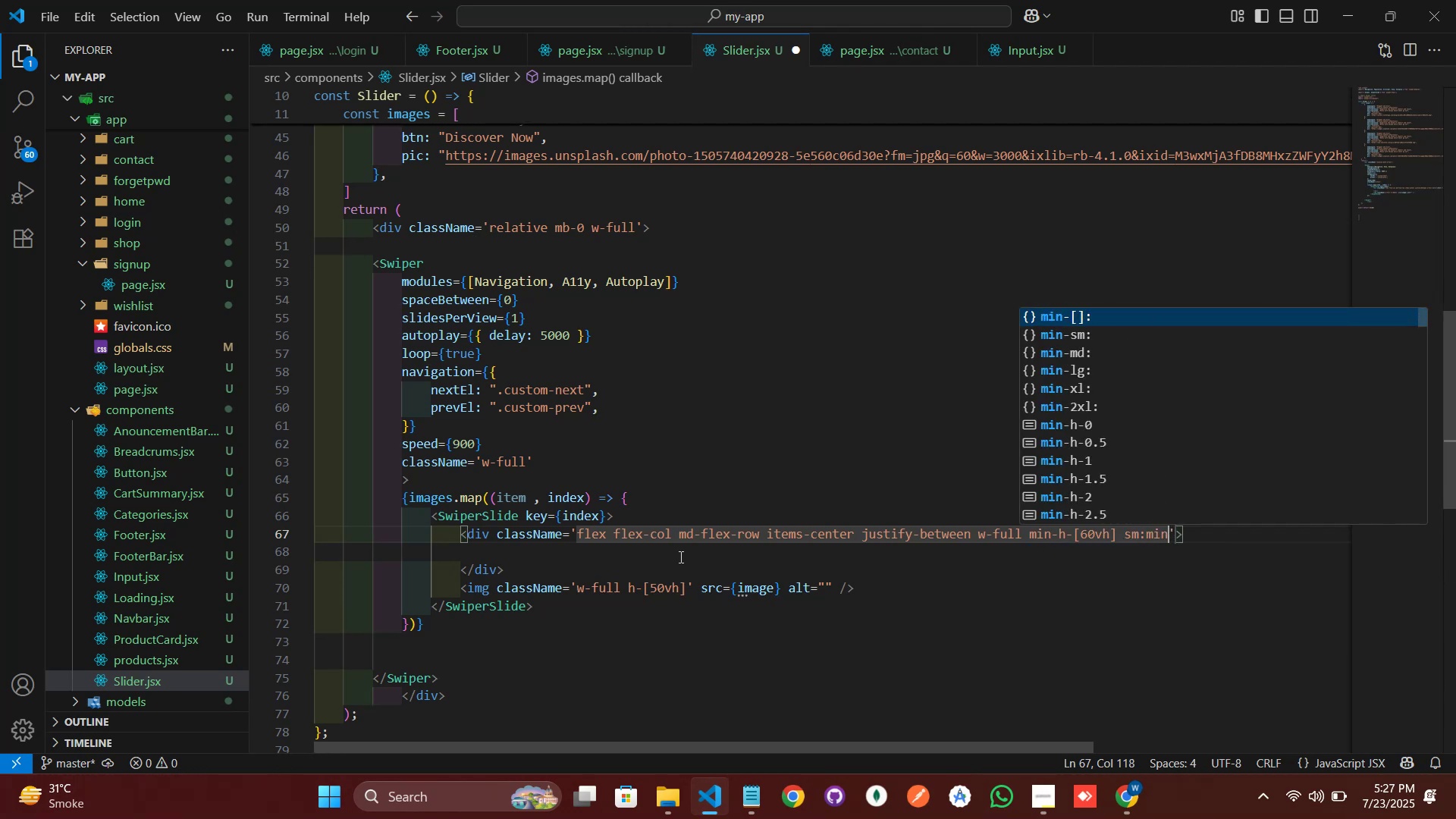 
key(Minus)
 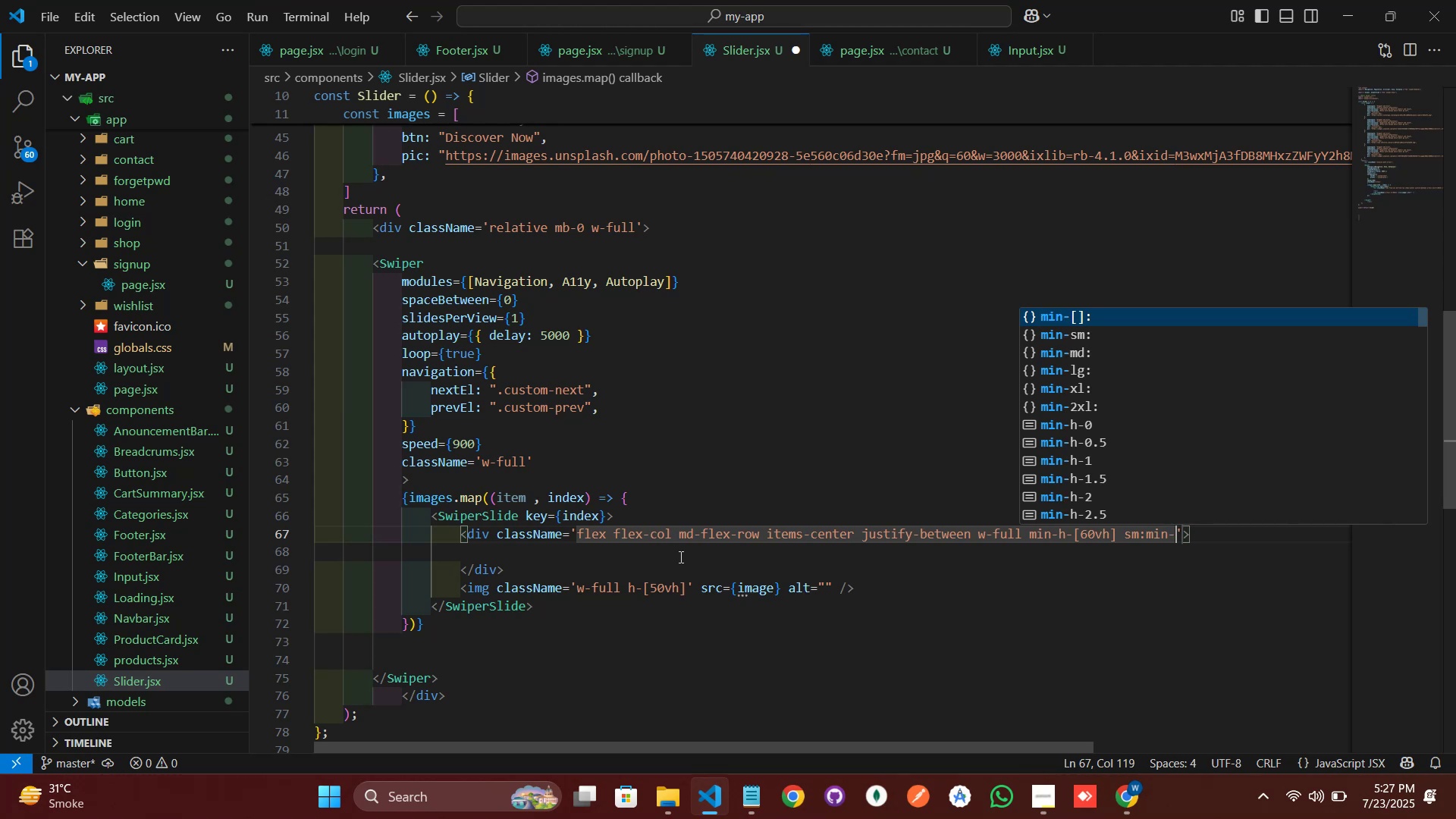 
key(H)
 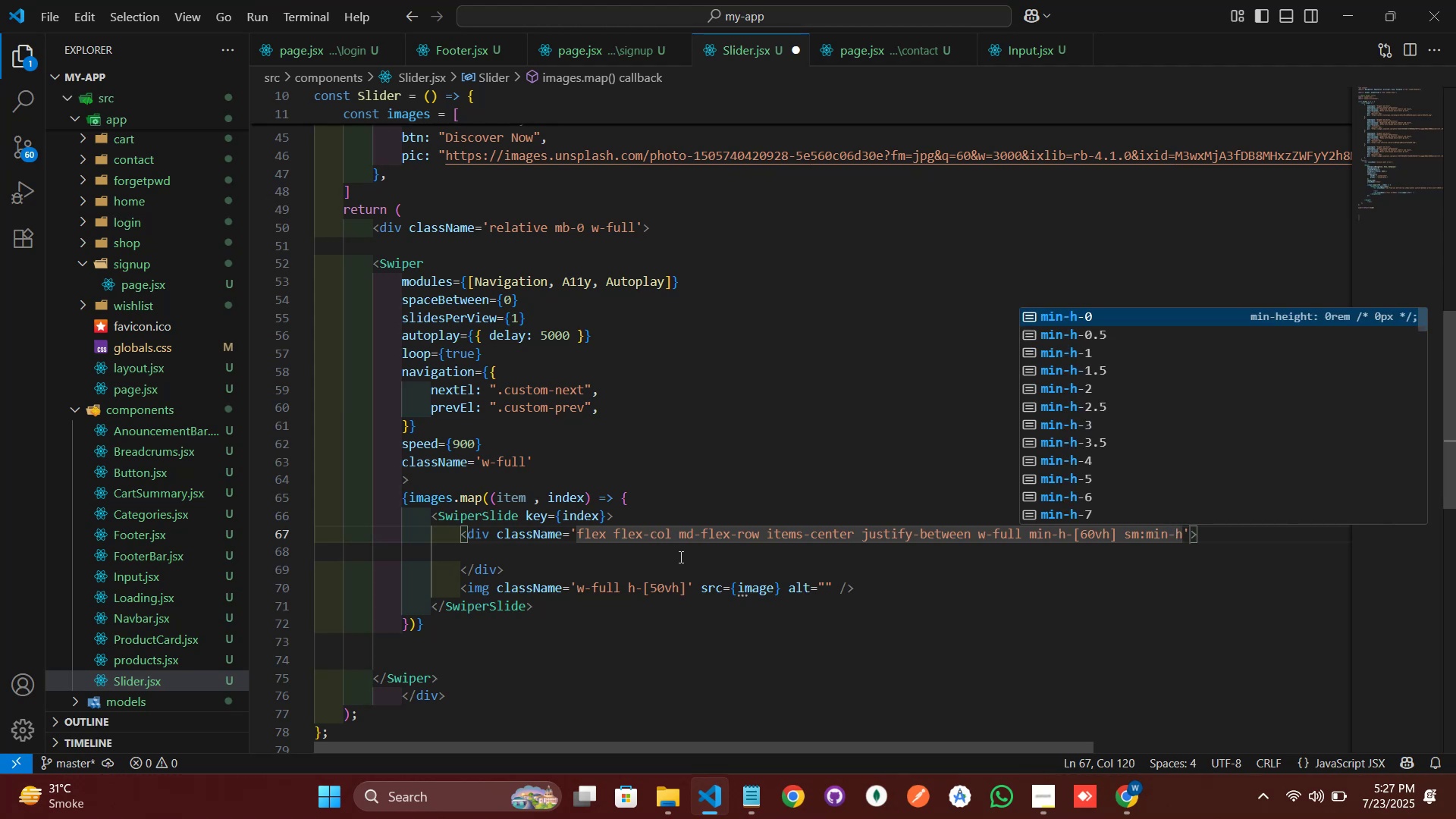 
key(Minus)
 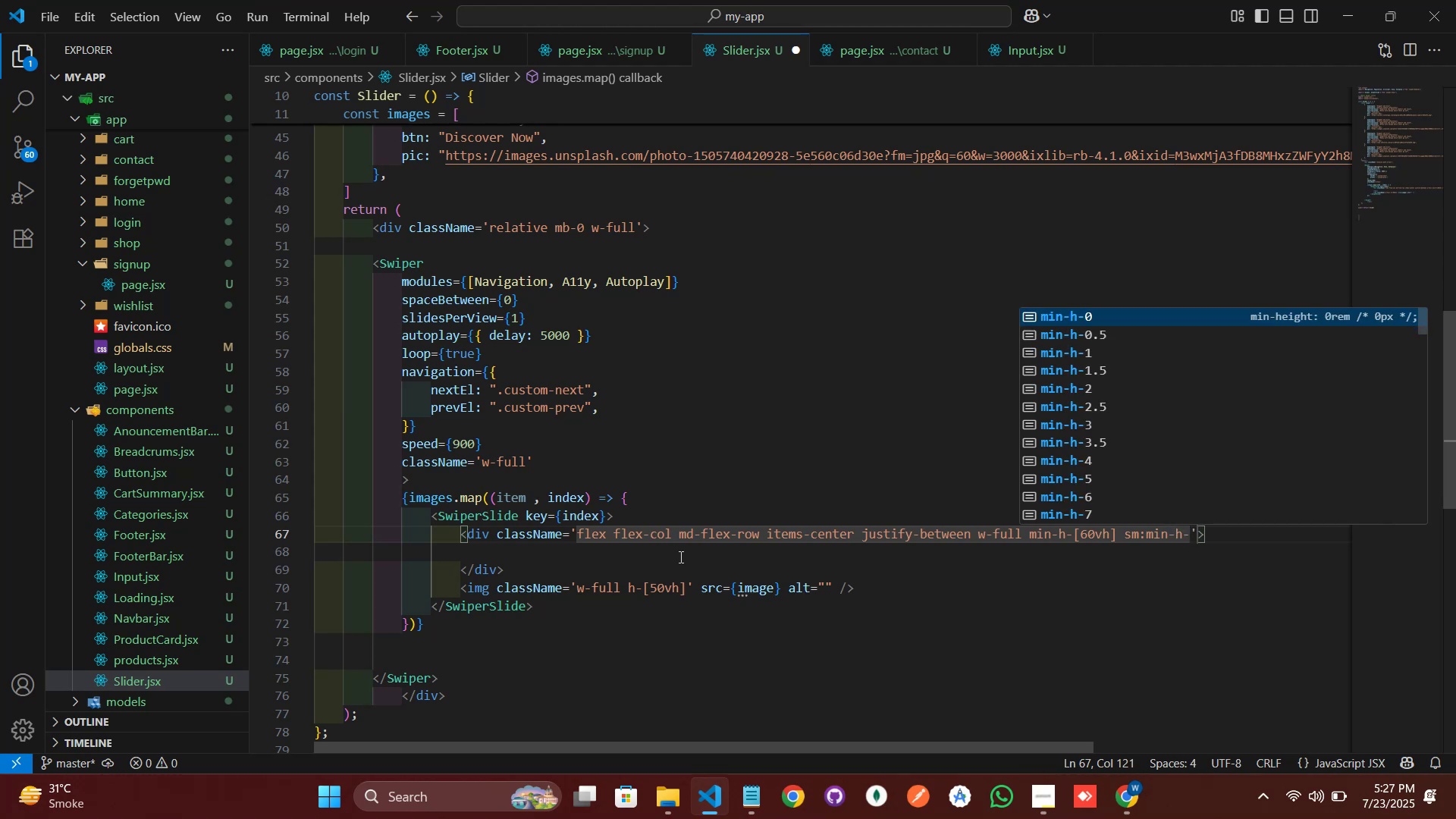 
key(Shift+ShiftRight)
 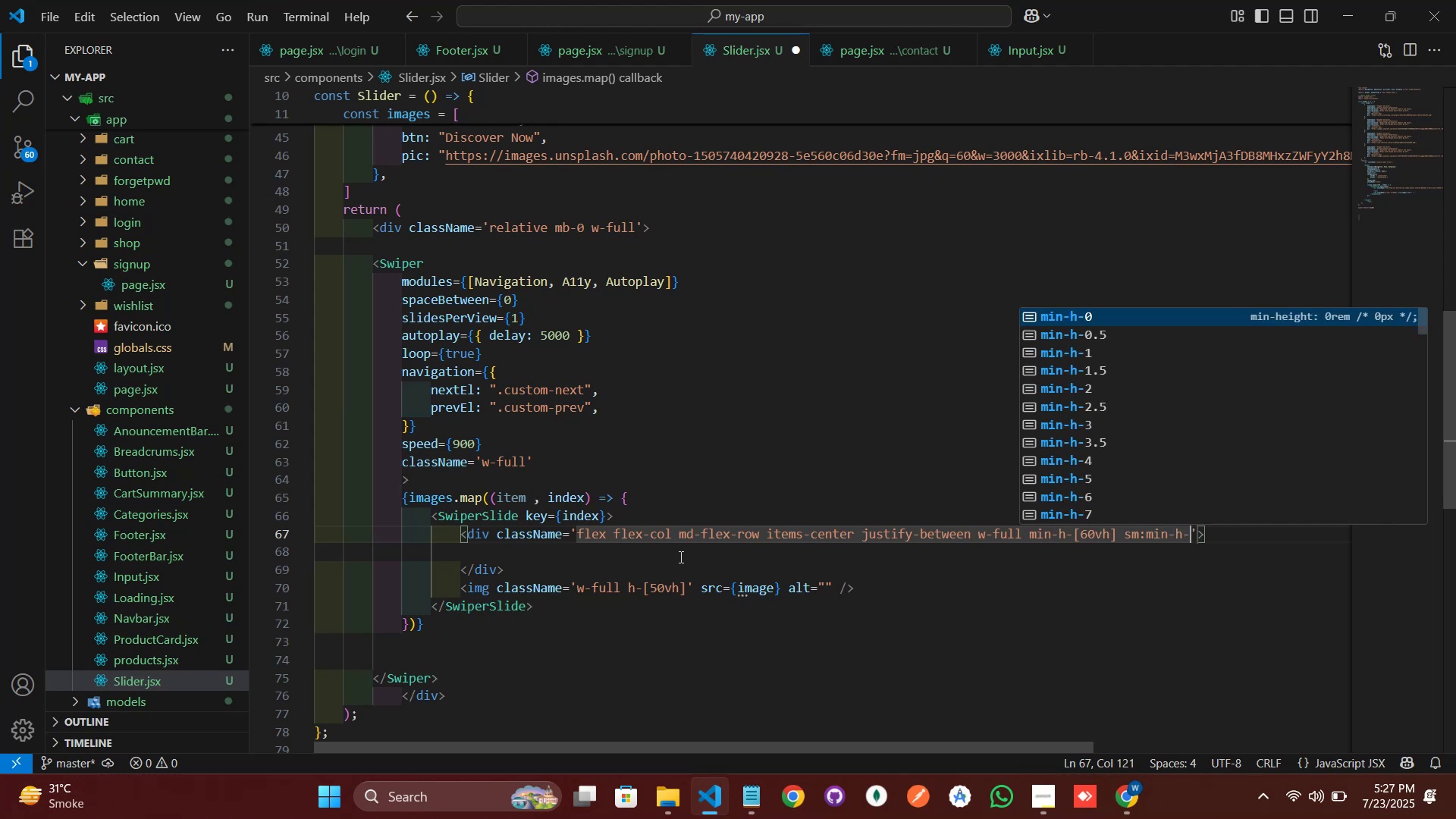 
key(BracketLeft)
 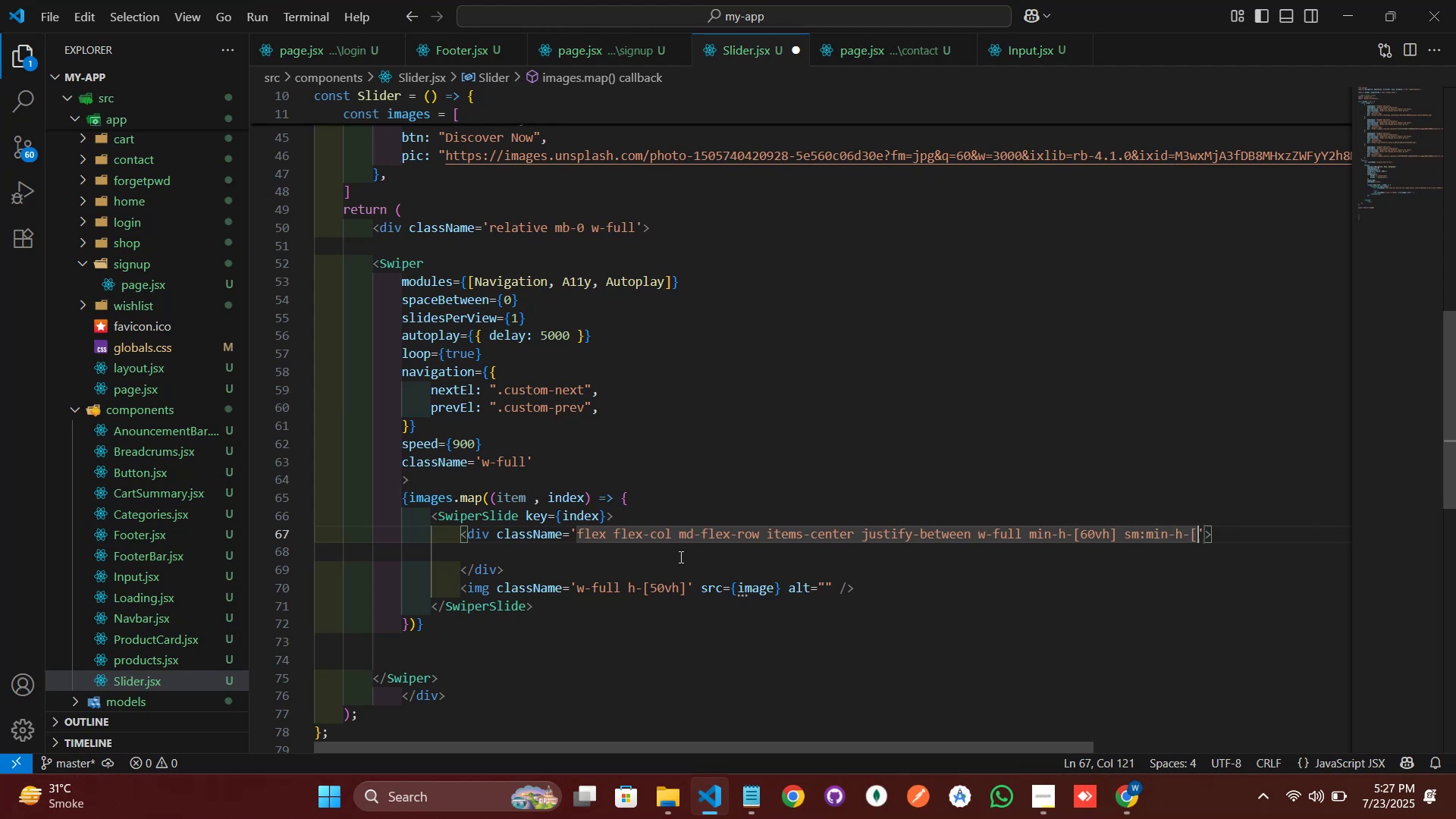 
key(BracketRight)
 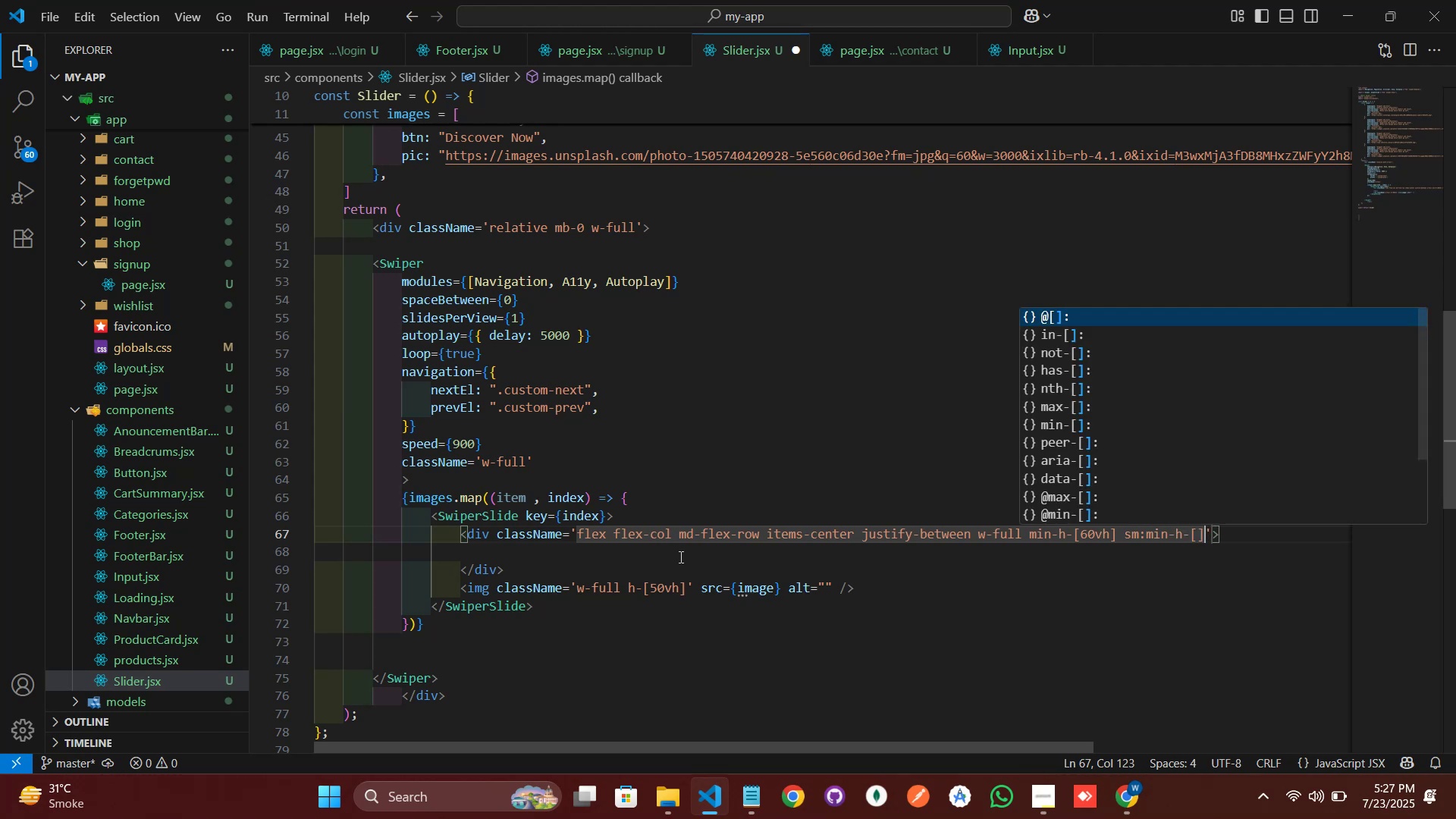 
key(ArrowLeft)
 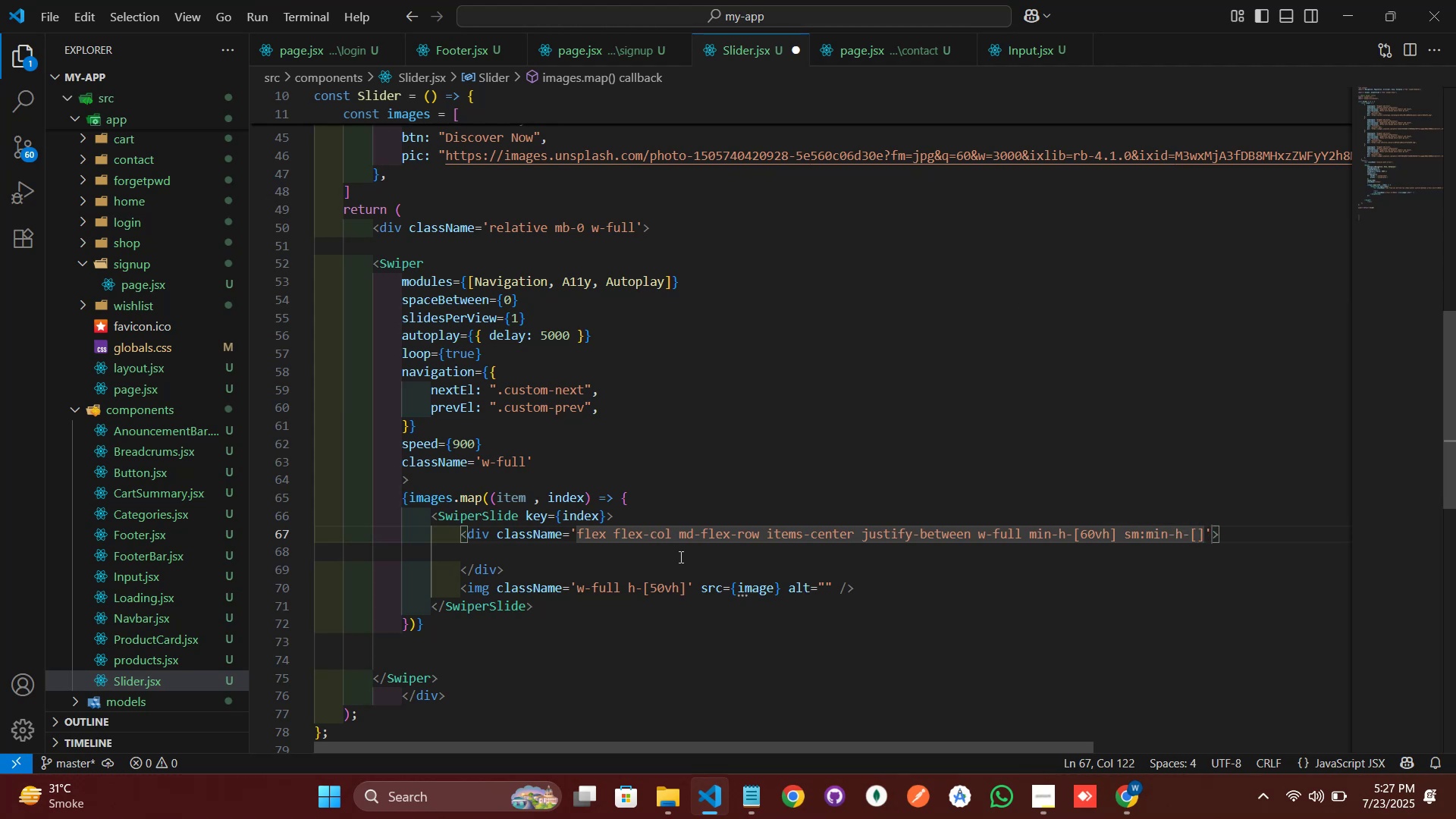 
type(70vh)
 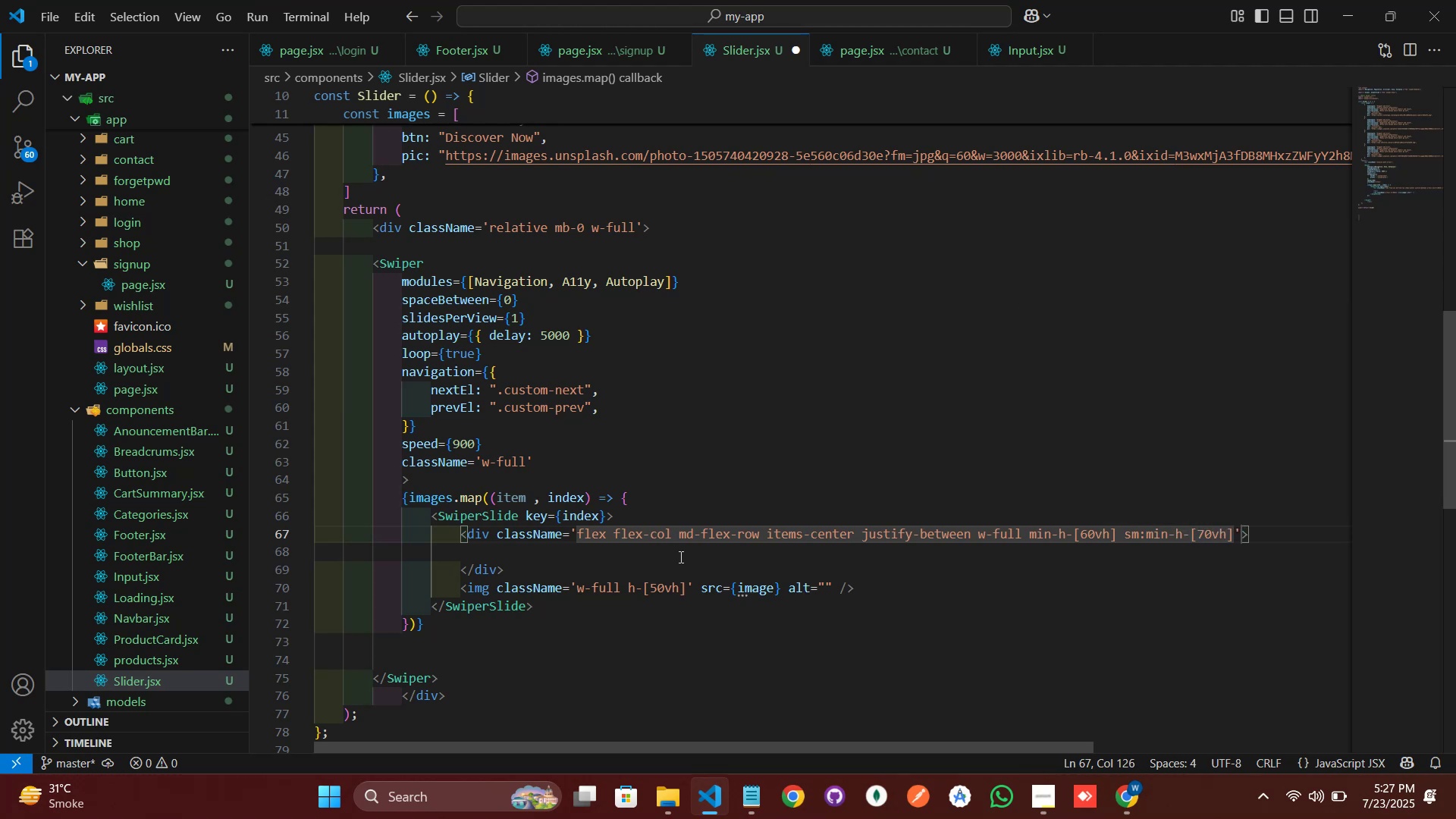 
key(ArrowRight)
 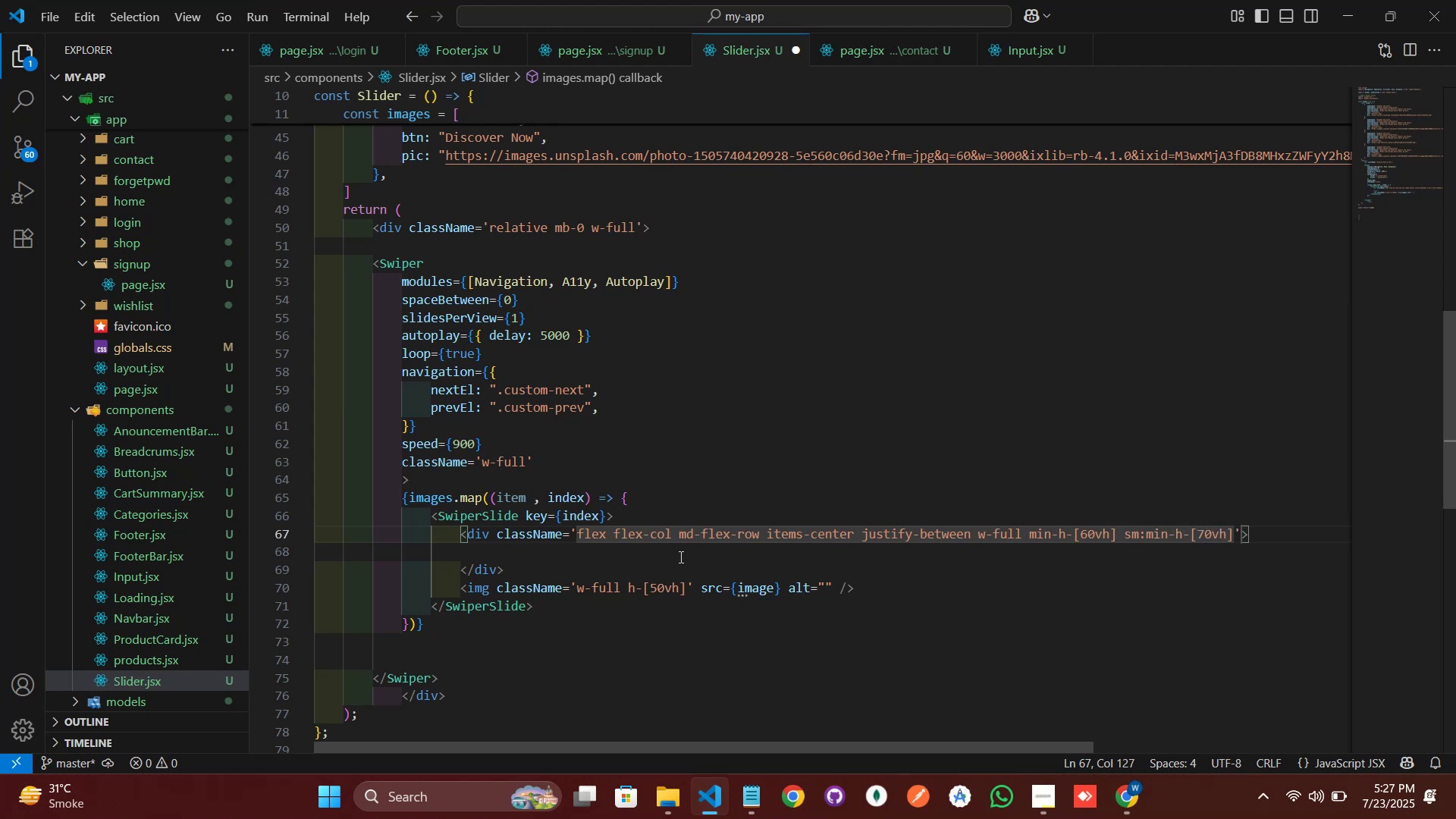 
type( md:min-h-[])
 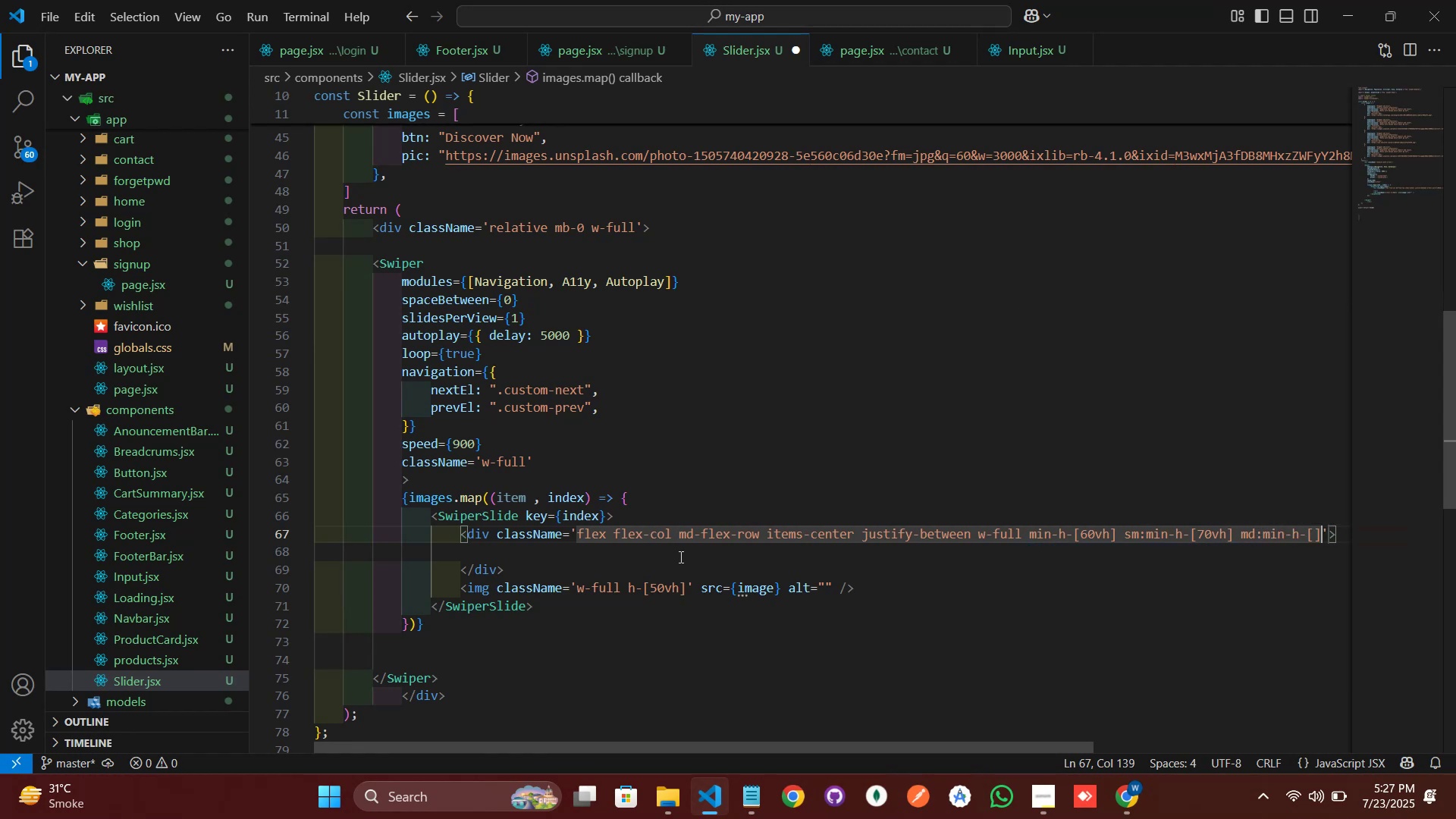 
 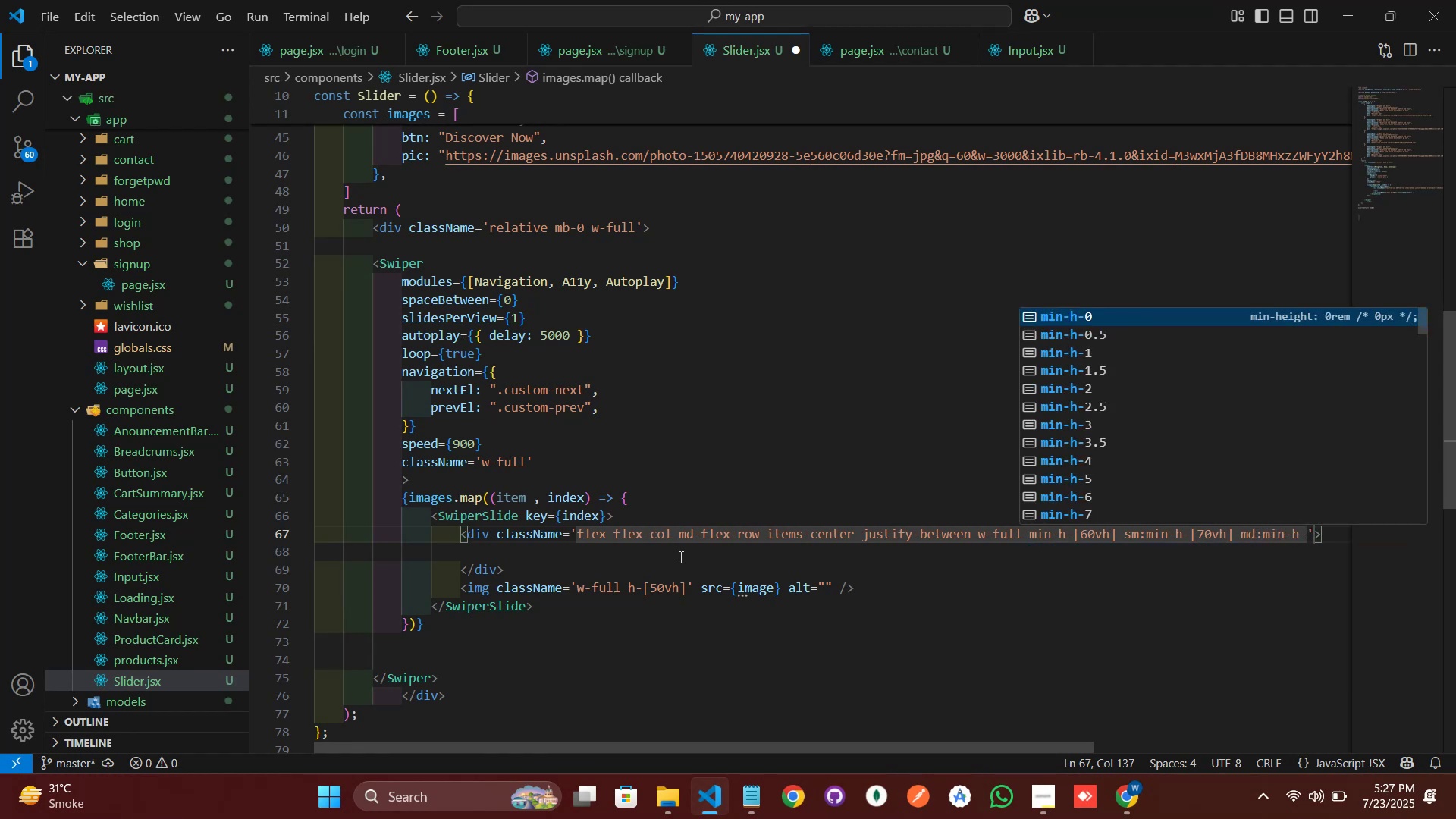 
key(ArrowLeft)
 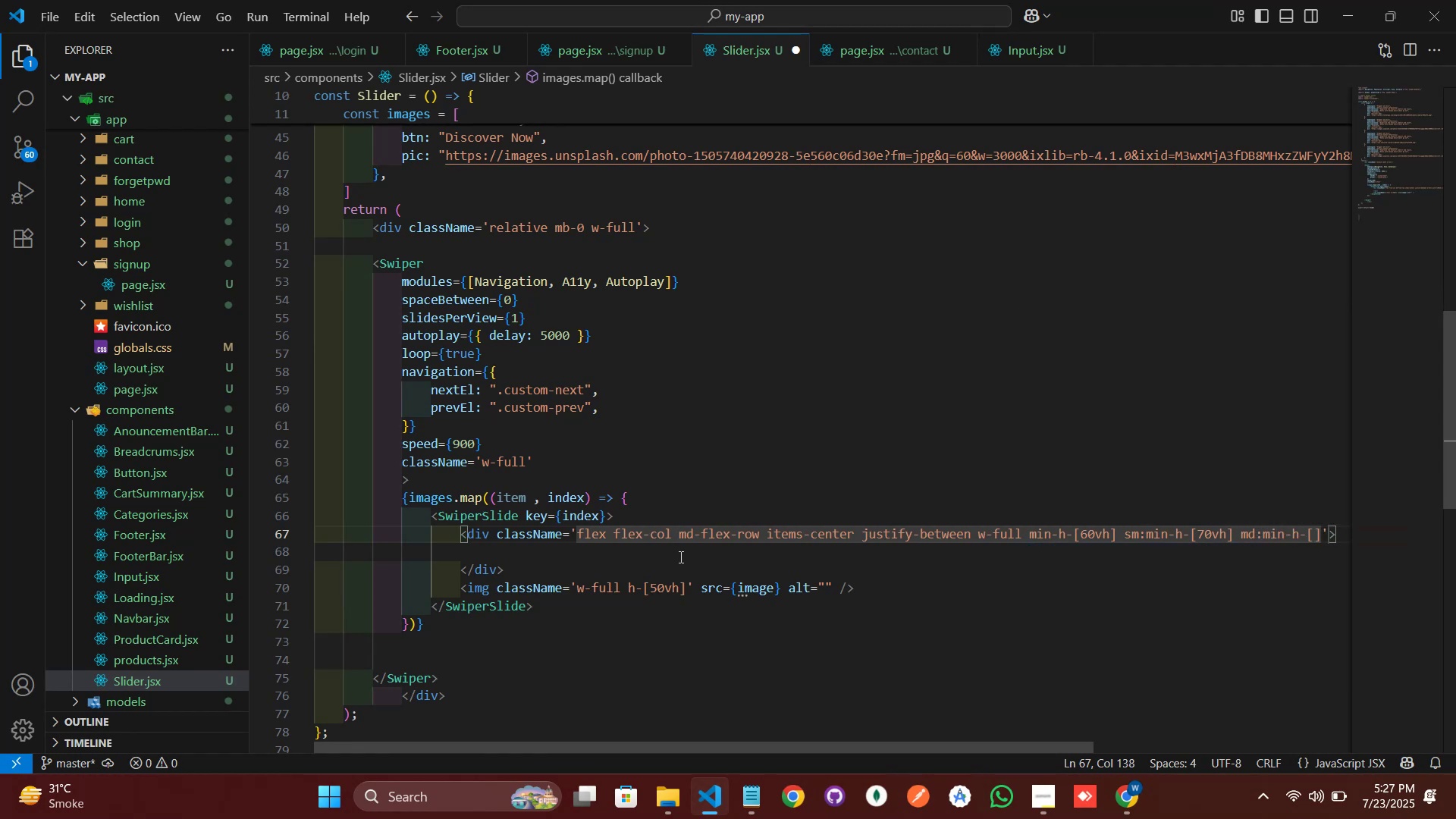 
type(85vh)
 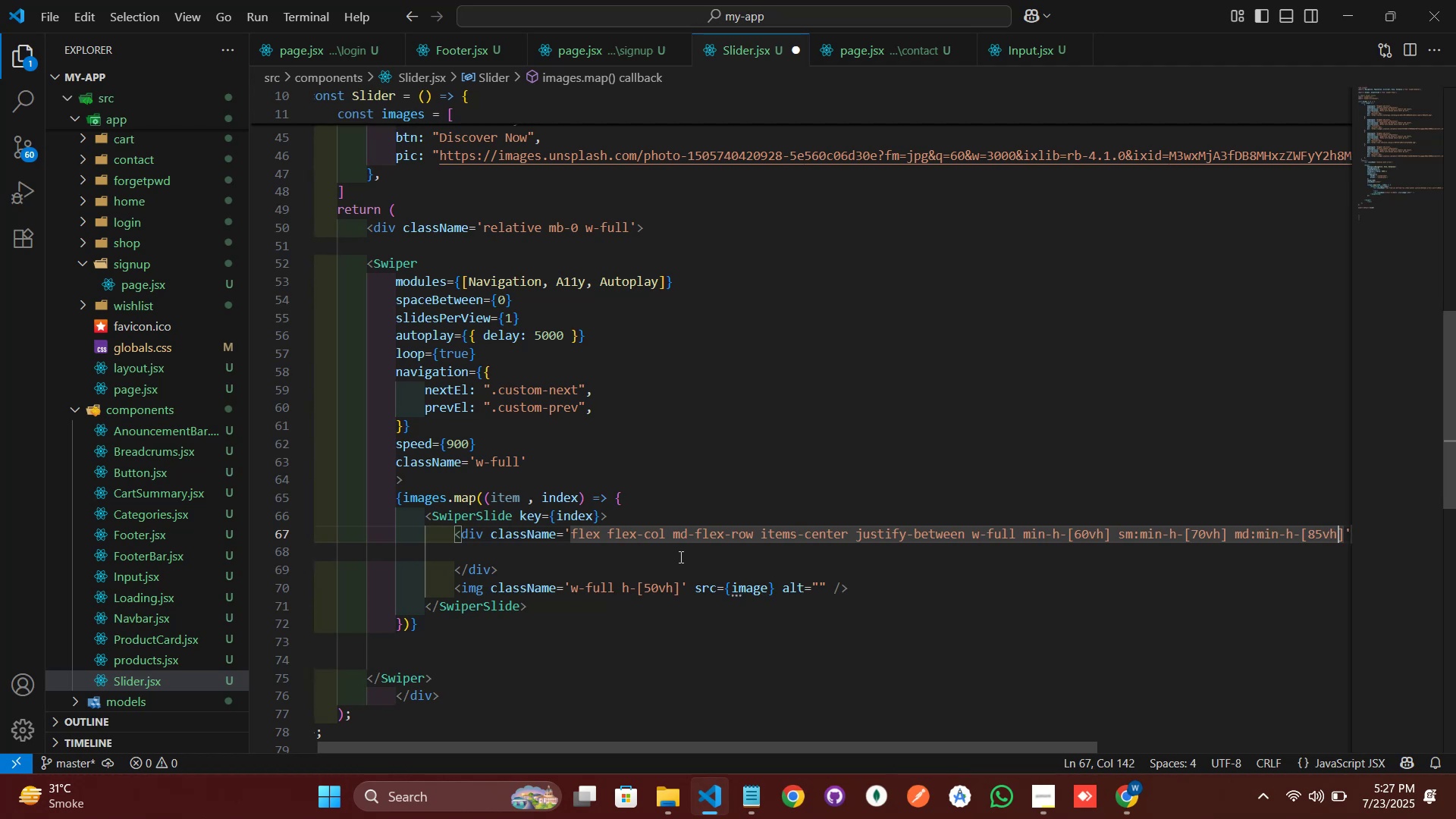 
key(ArrowRight)
 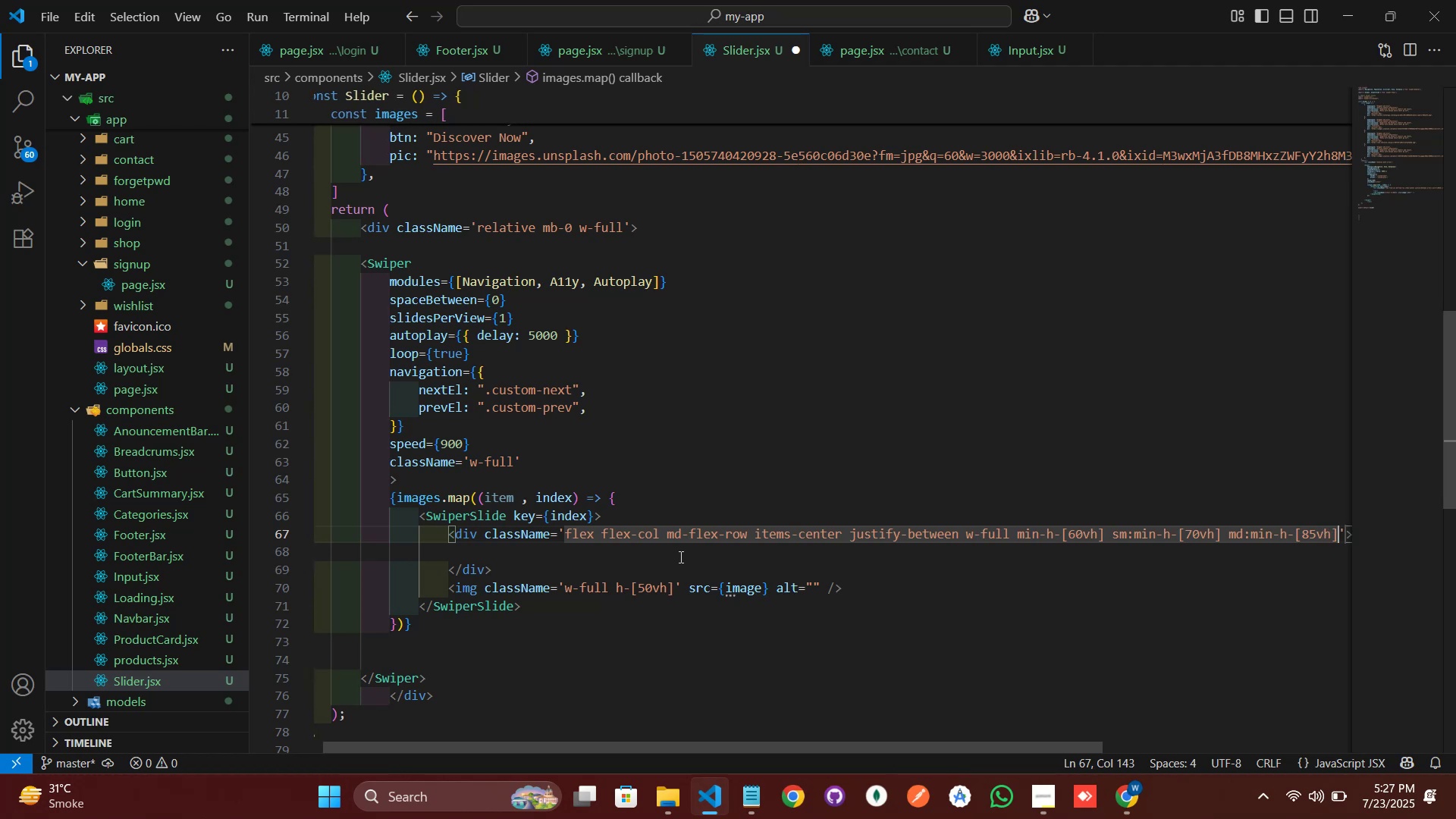 
type( px-4 sm;px-3 md:px-16)
 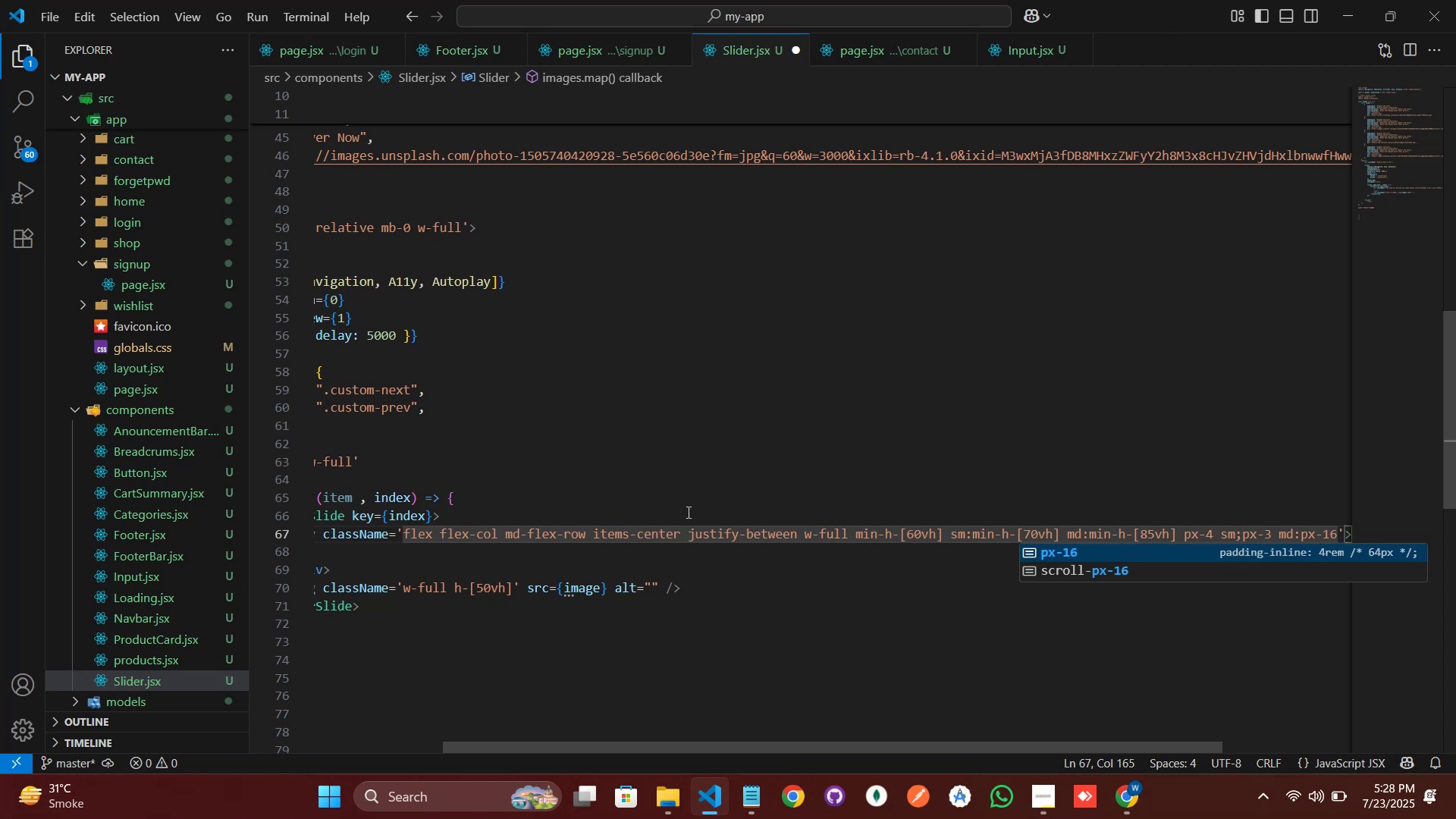 
left_click([690, 503])
 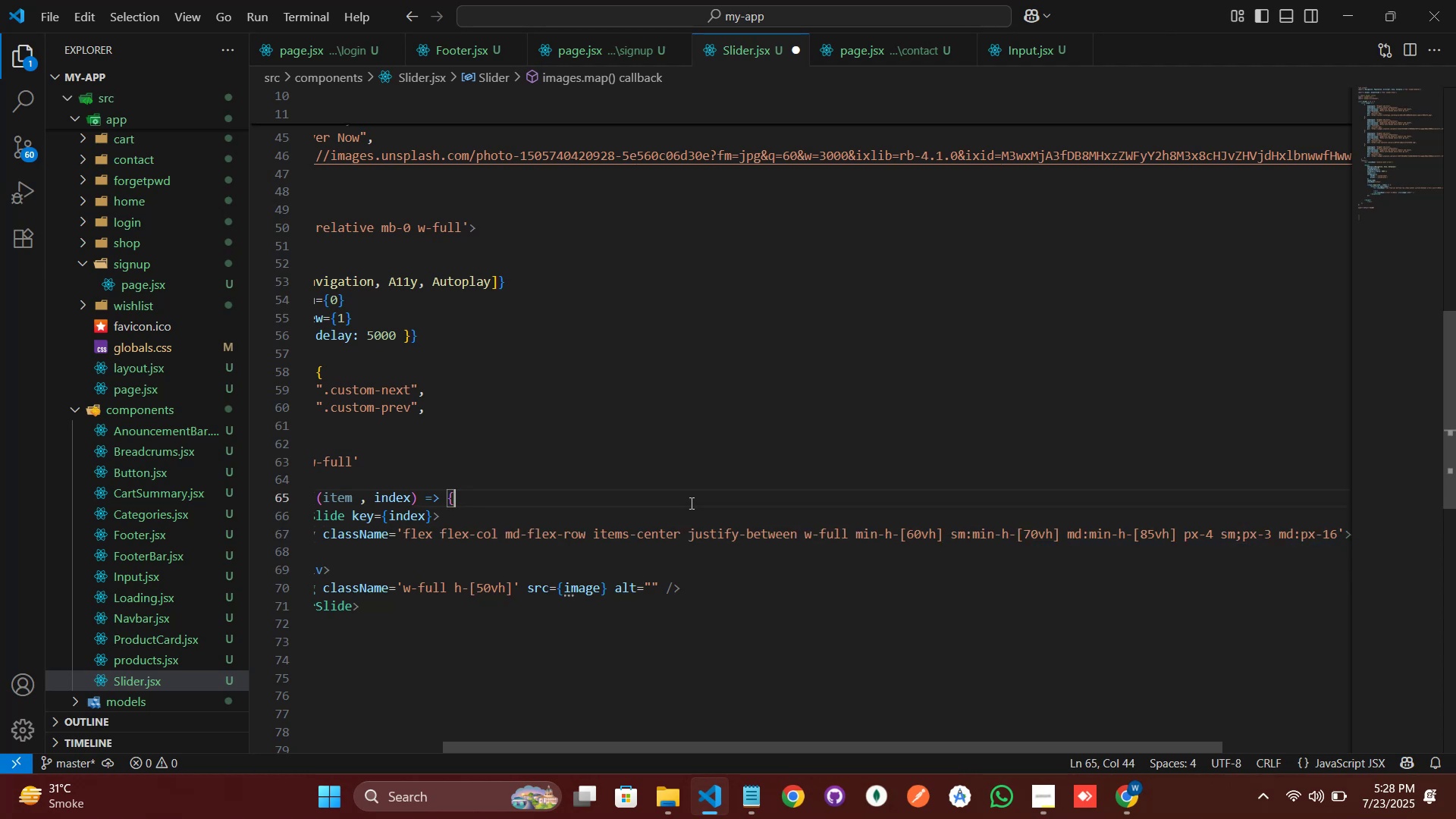 
right_click([690, 503])
 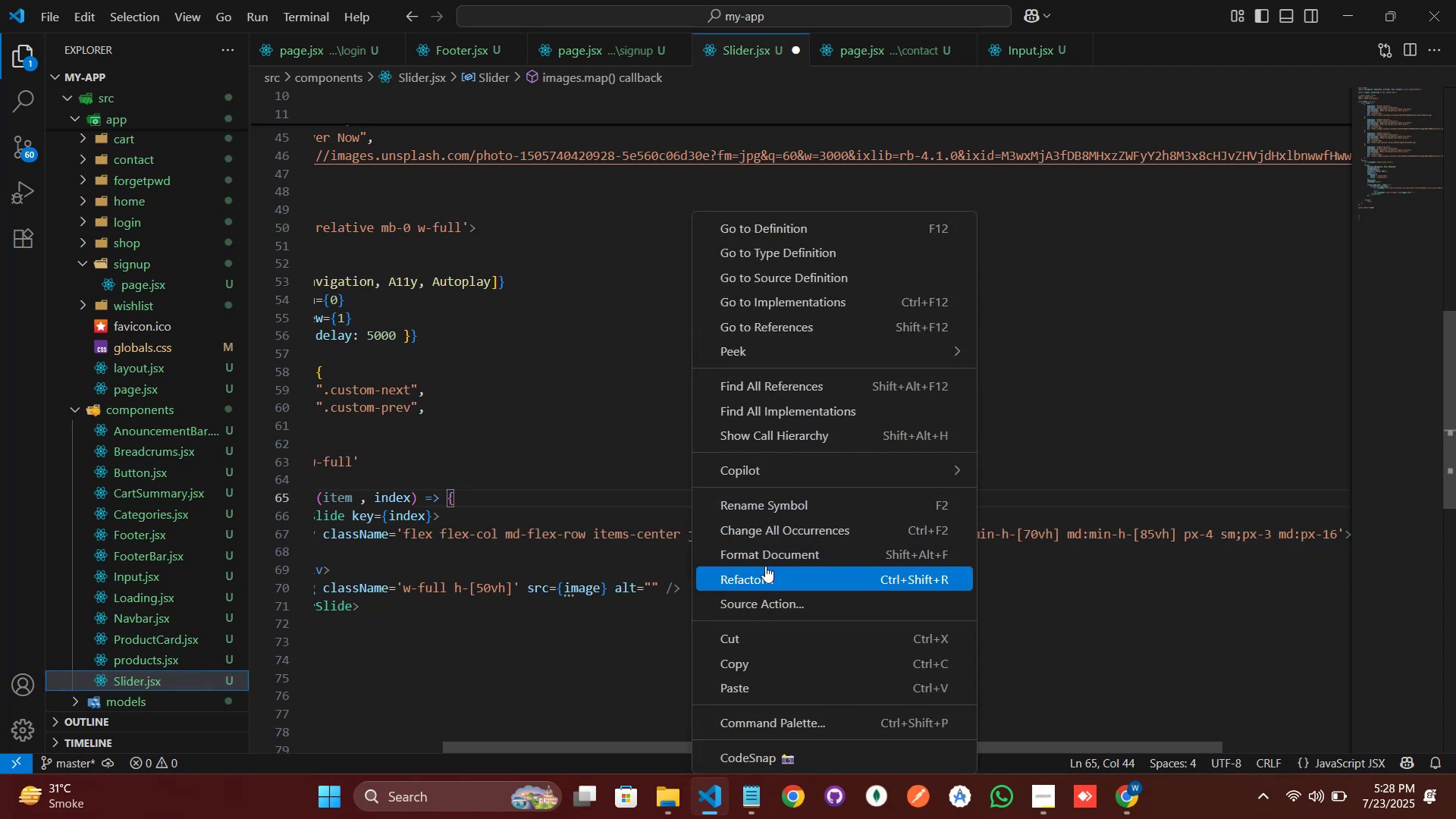 
left_click([767, 558])
 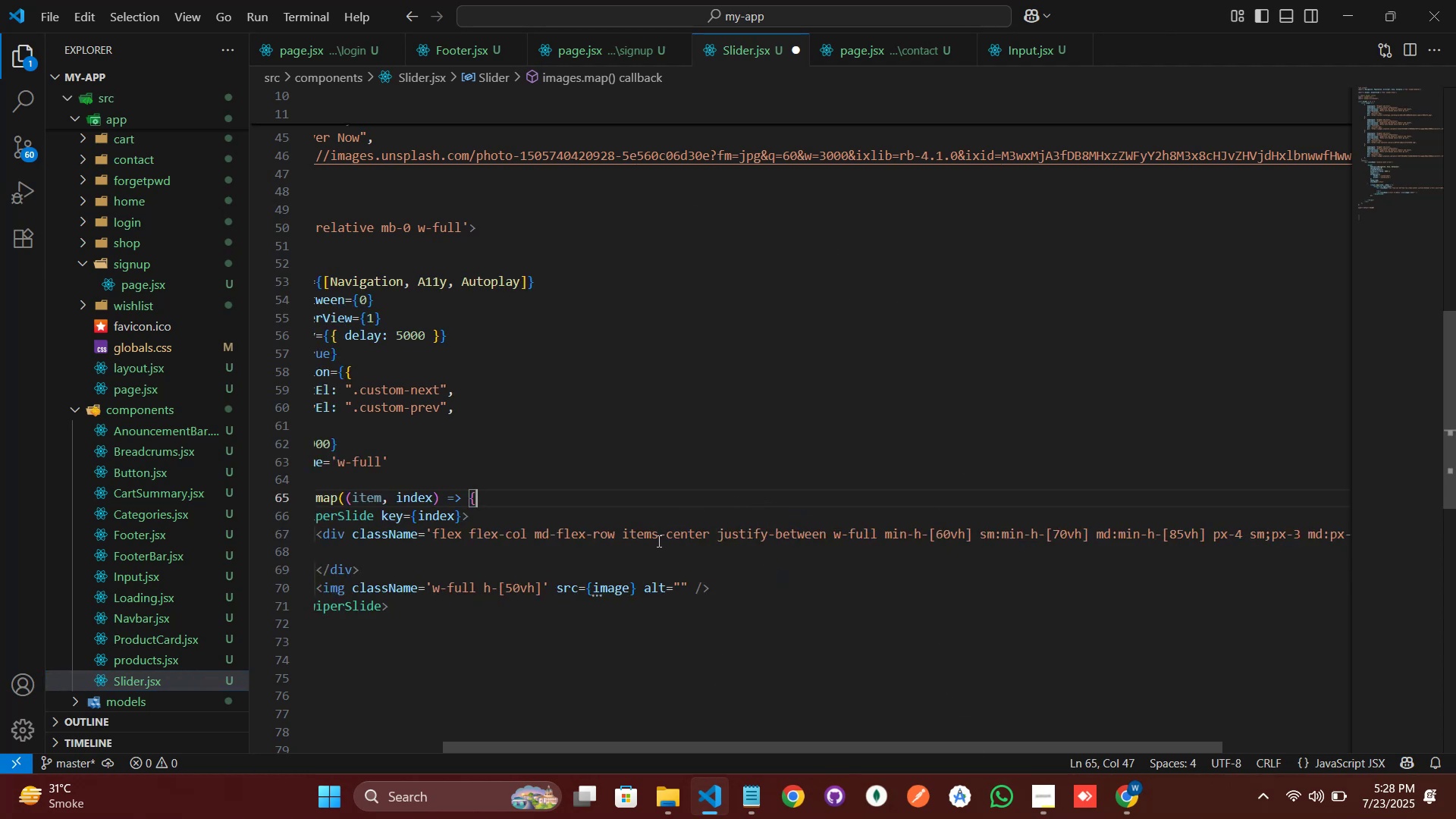 
scroll: coordinate [678, 537], scroll_direction: down, amount: 2.0
 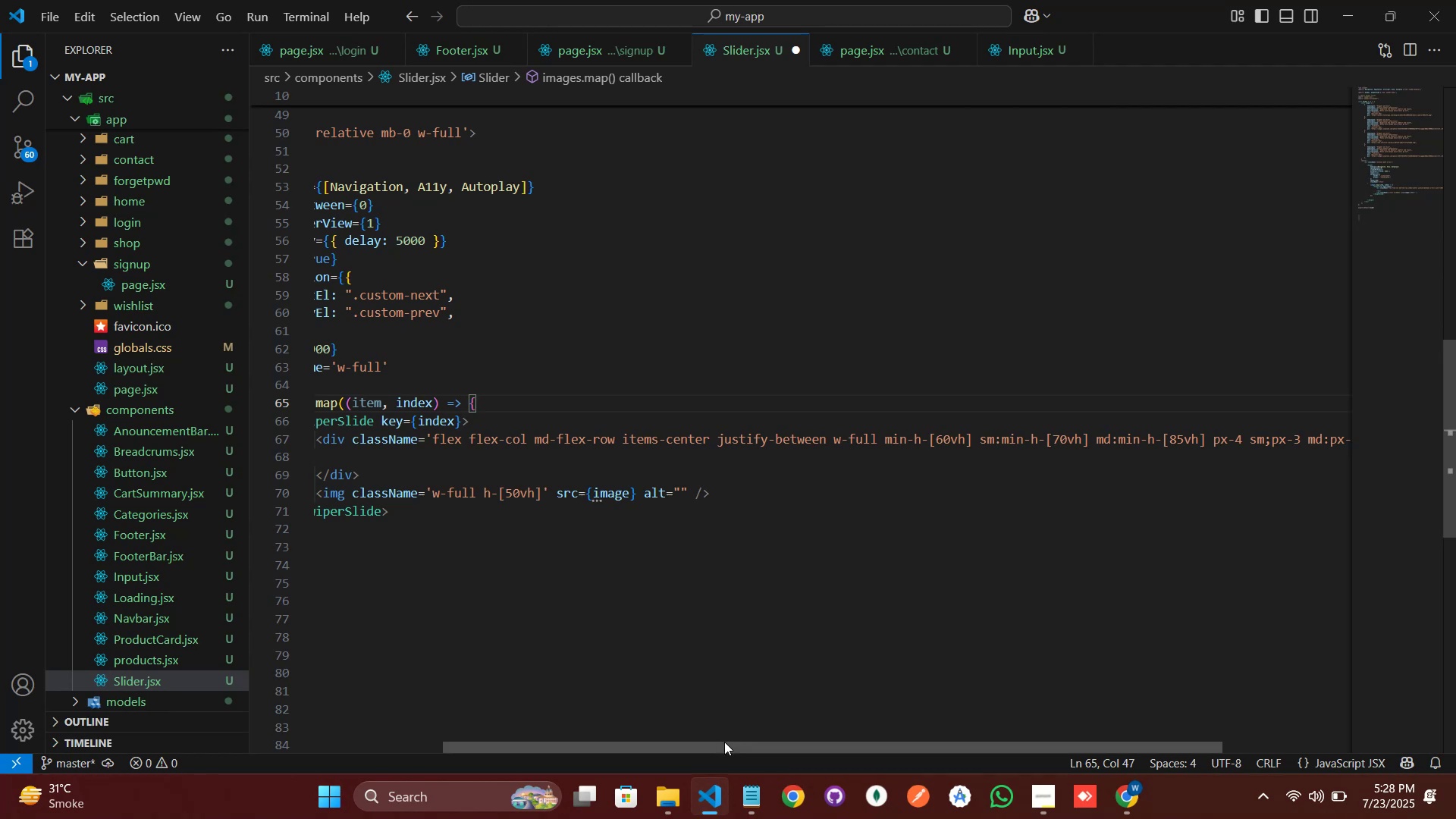 
left_click_drag(start_coordinate=[770, 745], to_coordinate=[640, 746])
 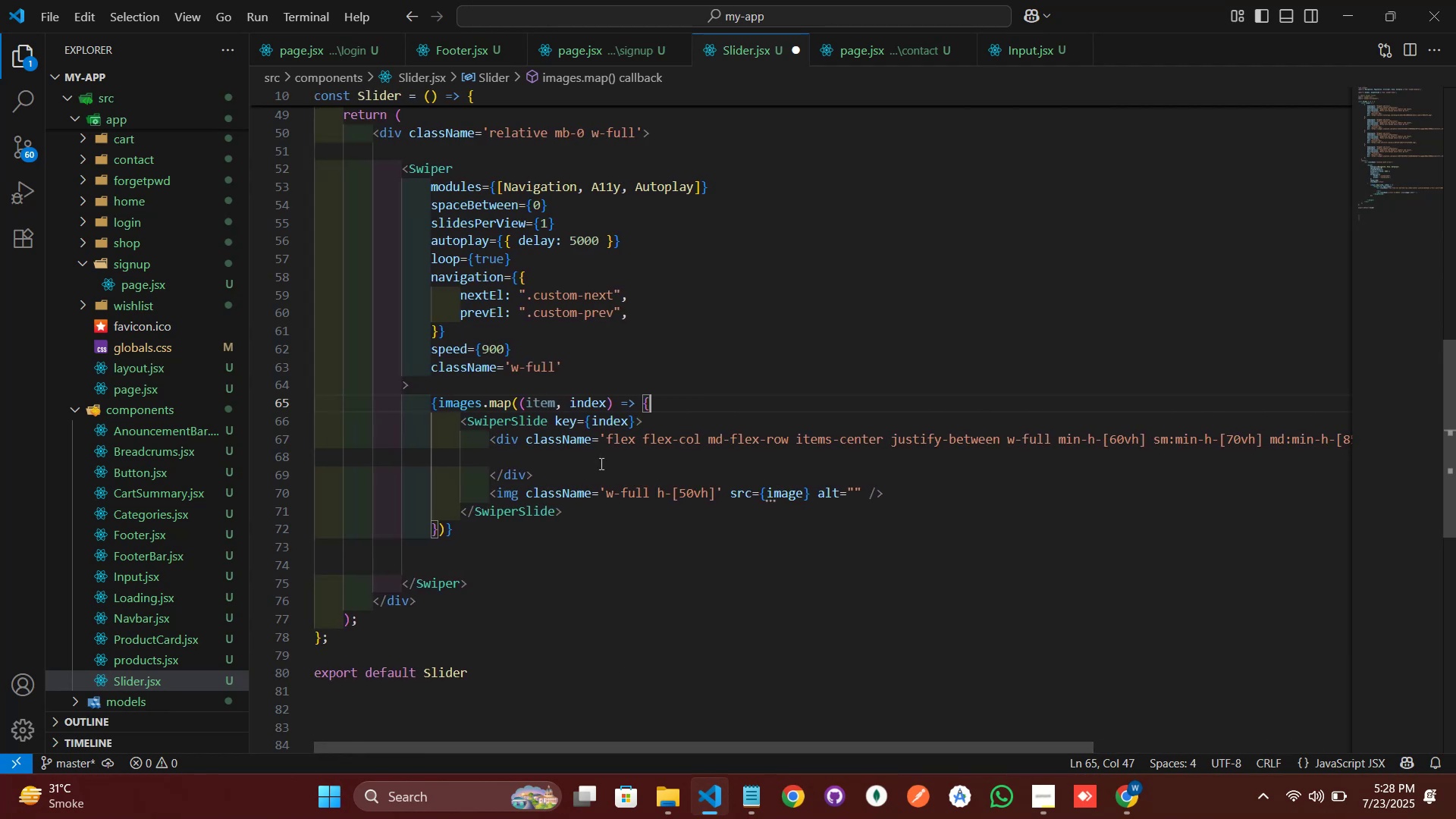 
left_click([600, 463])
 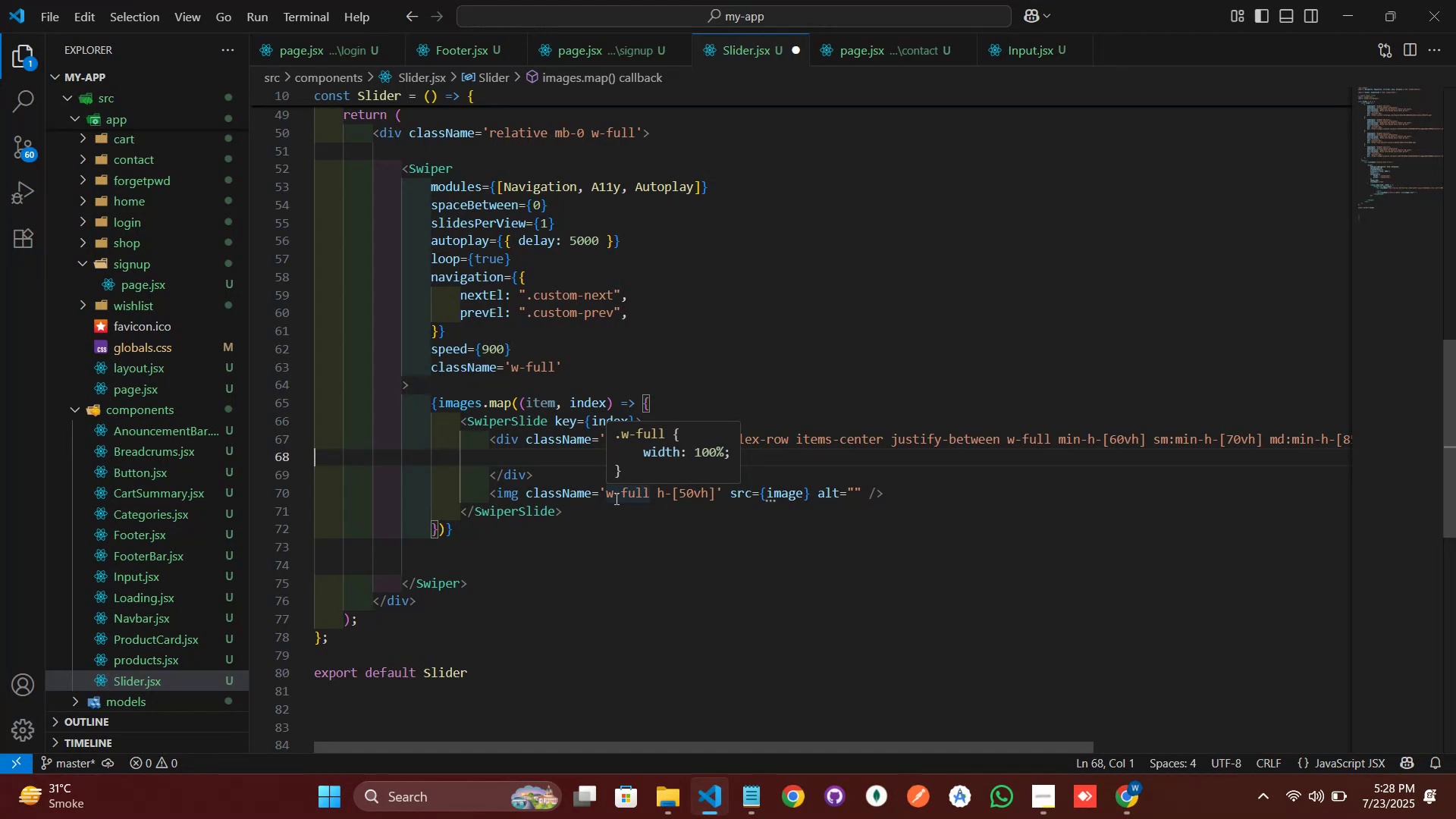 
wait(14.31)
 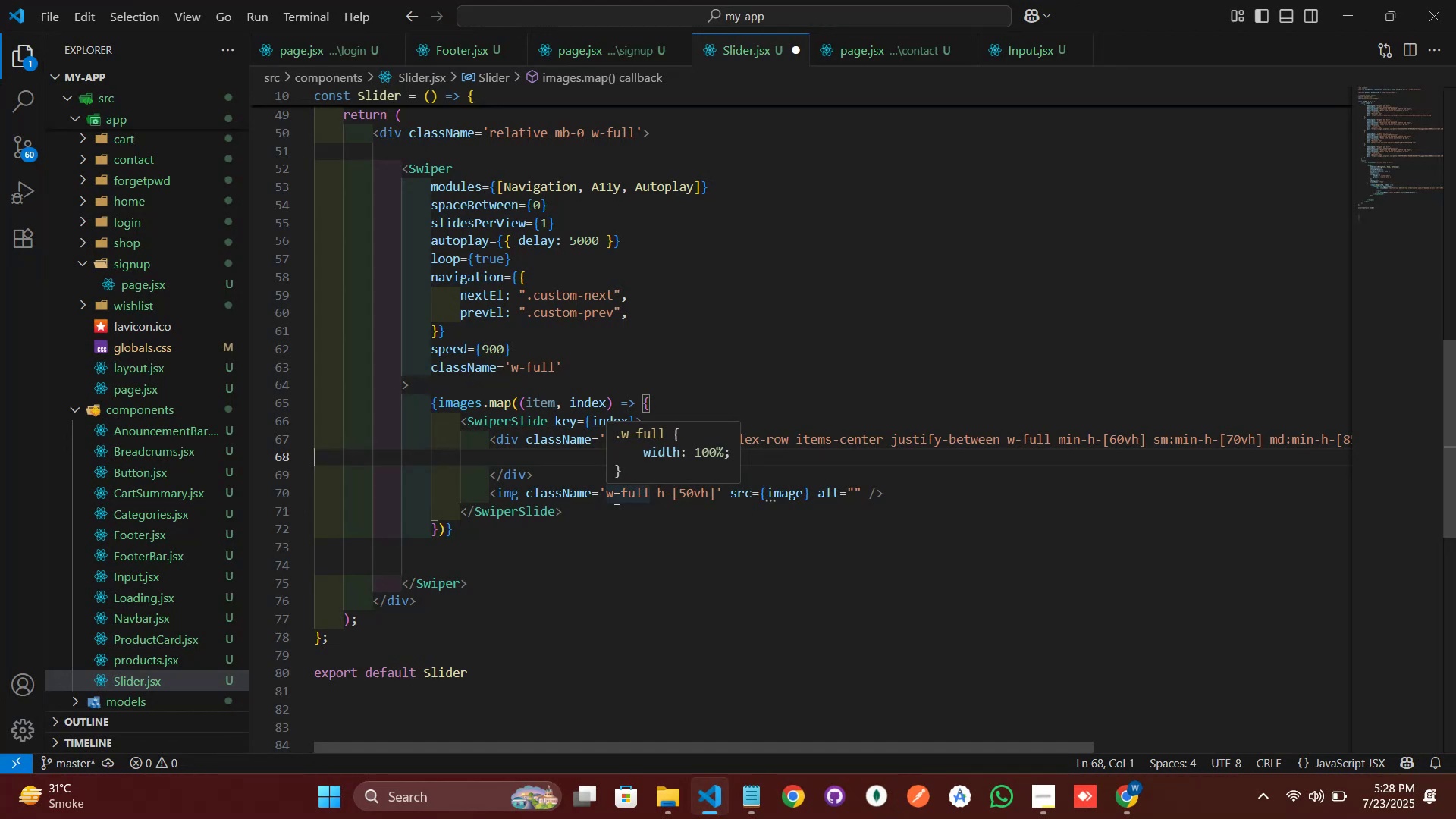 
left_click([600, 472])
 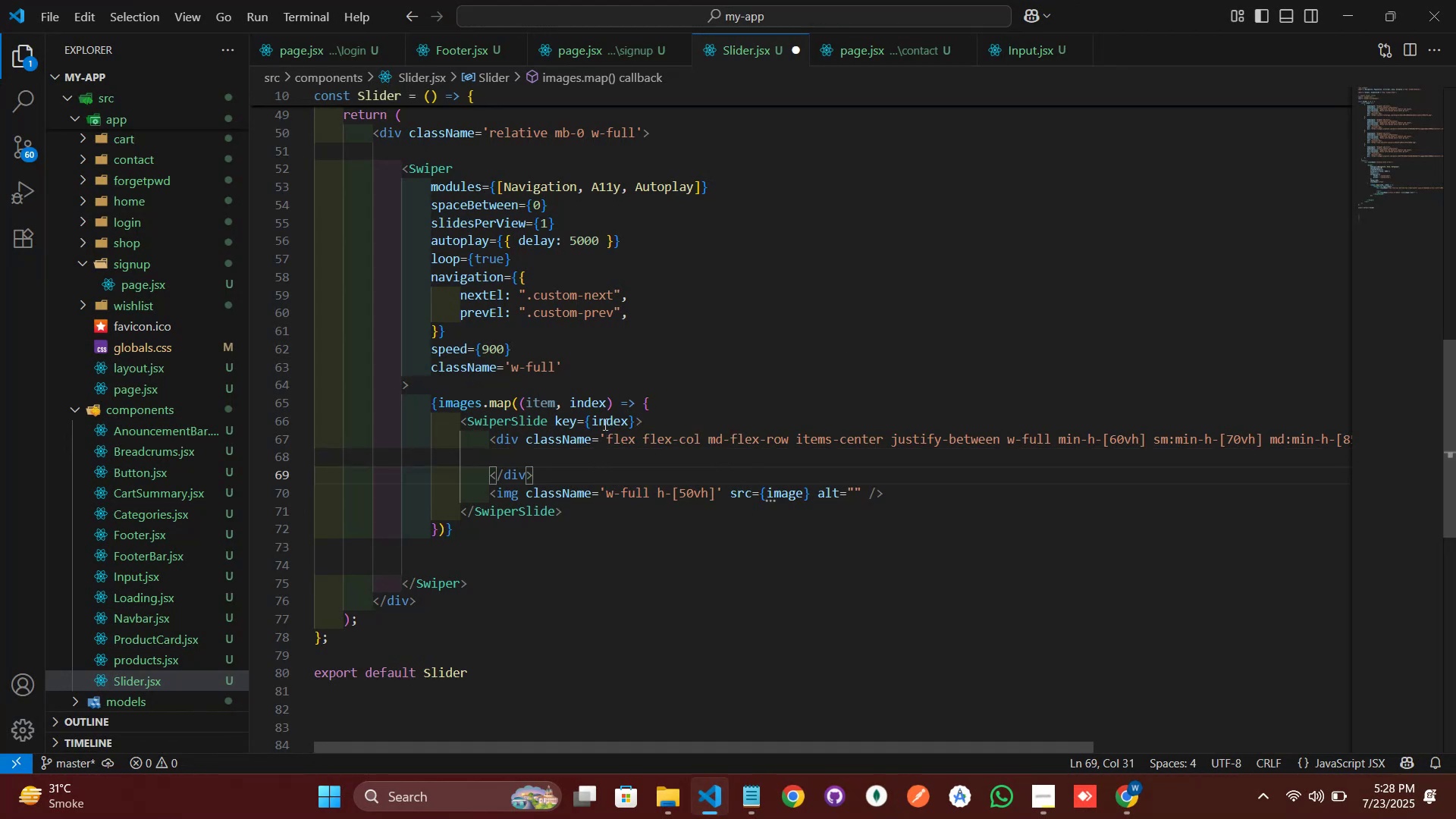 
key(Alt+ArrowDown)
 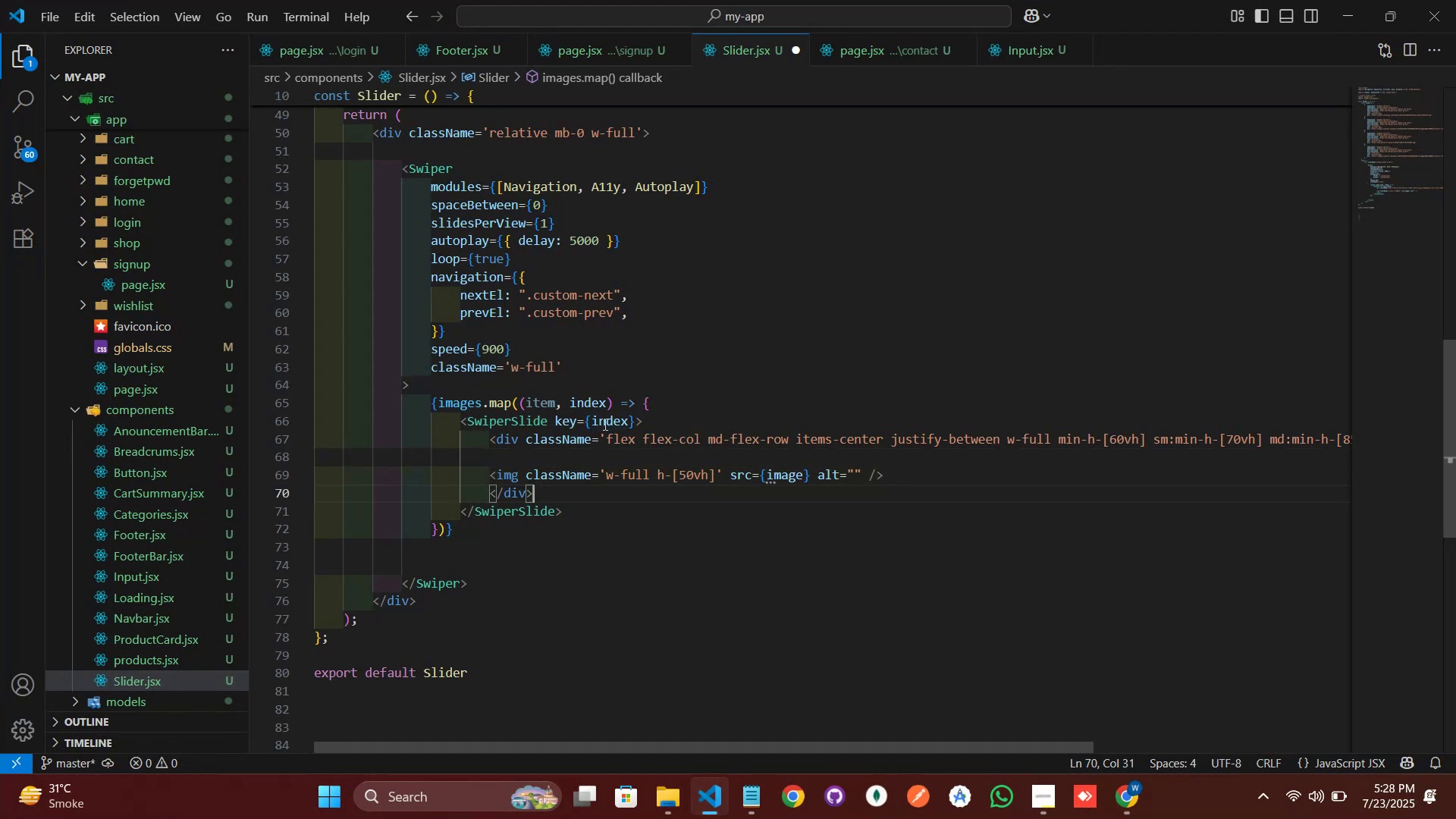 
key(ArrowUp)
 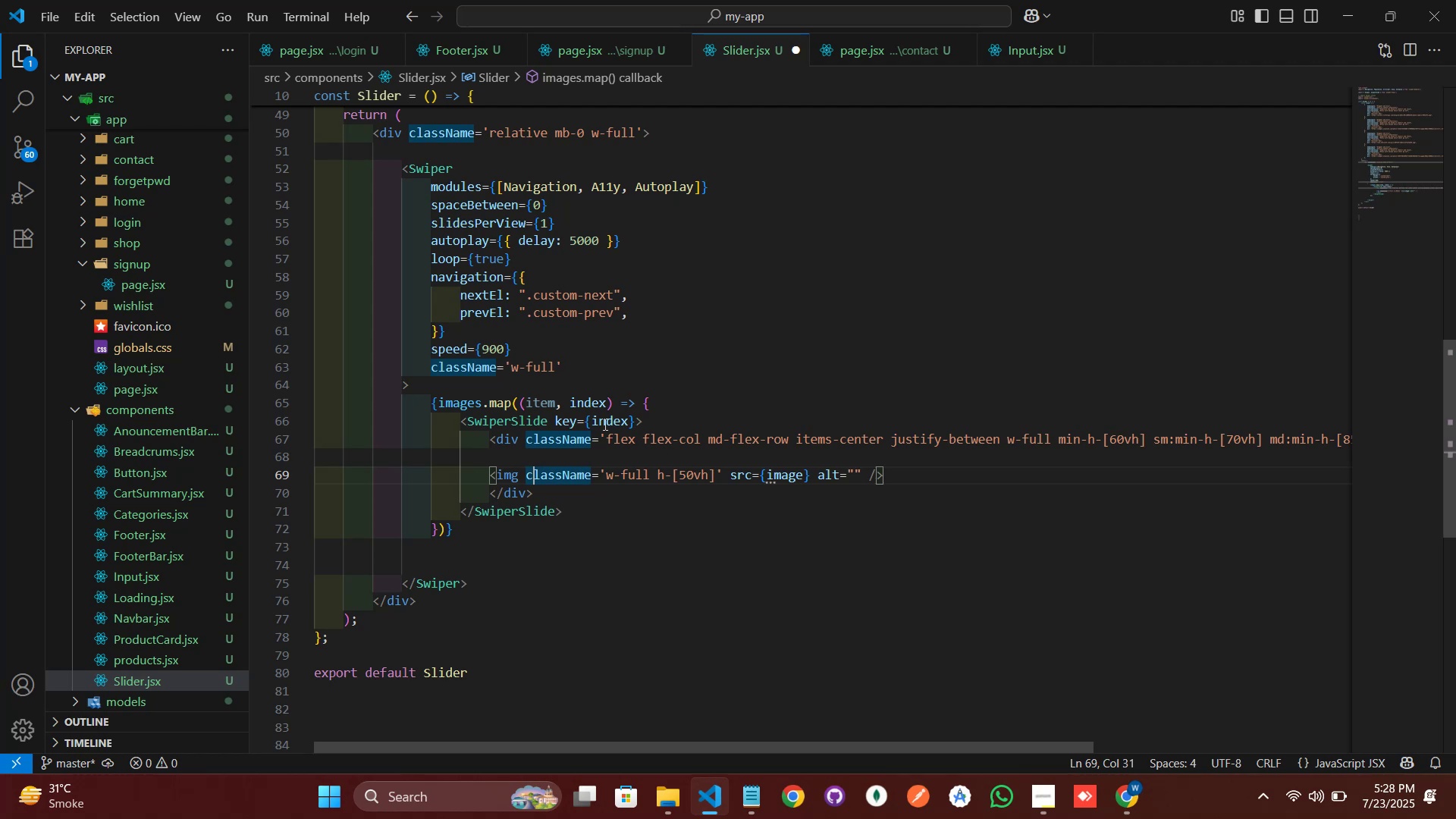 
key(ArrowUp)
 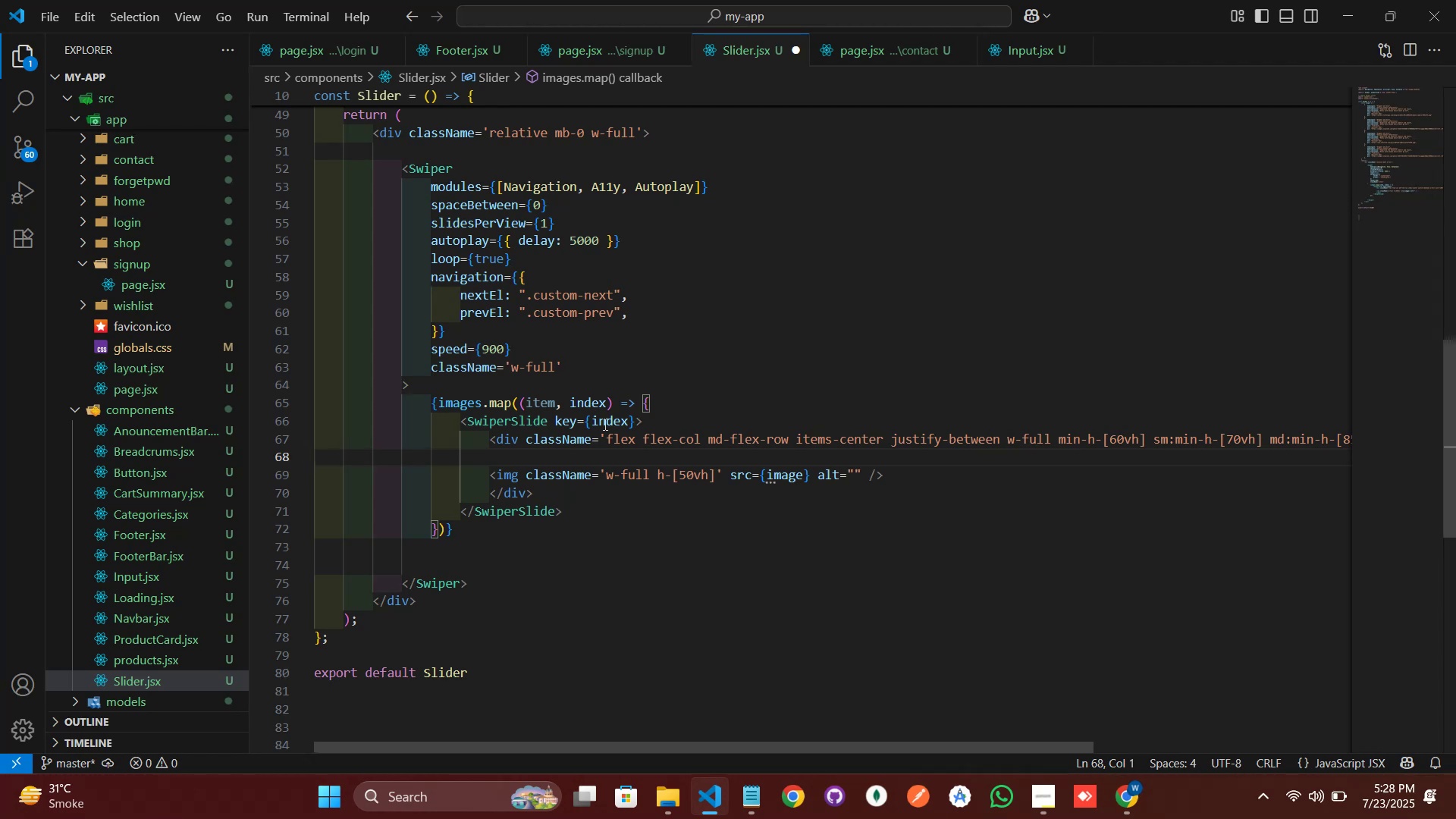 
wait(21.02)
 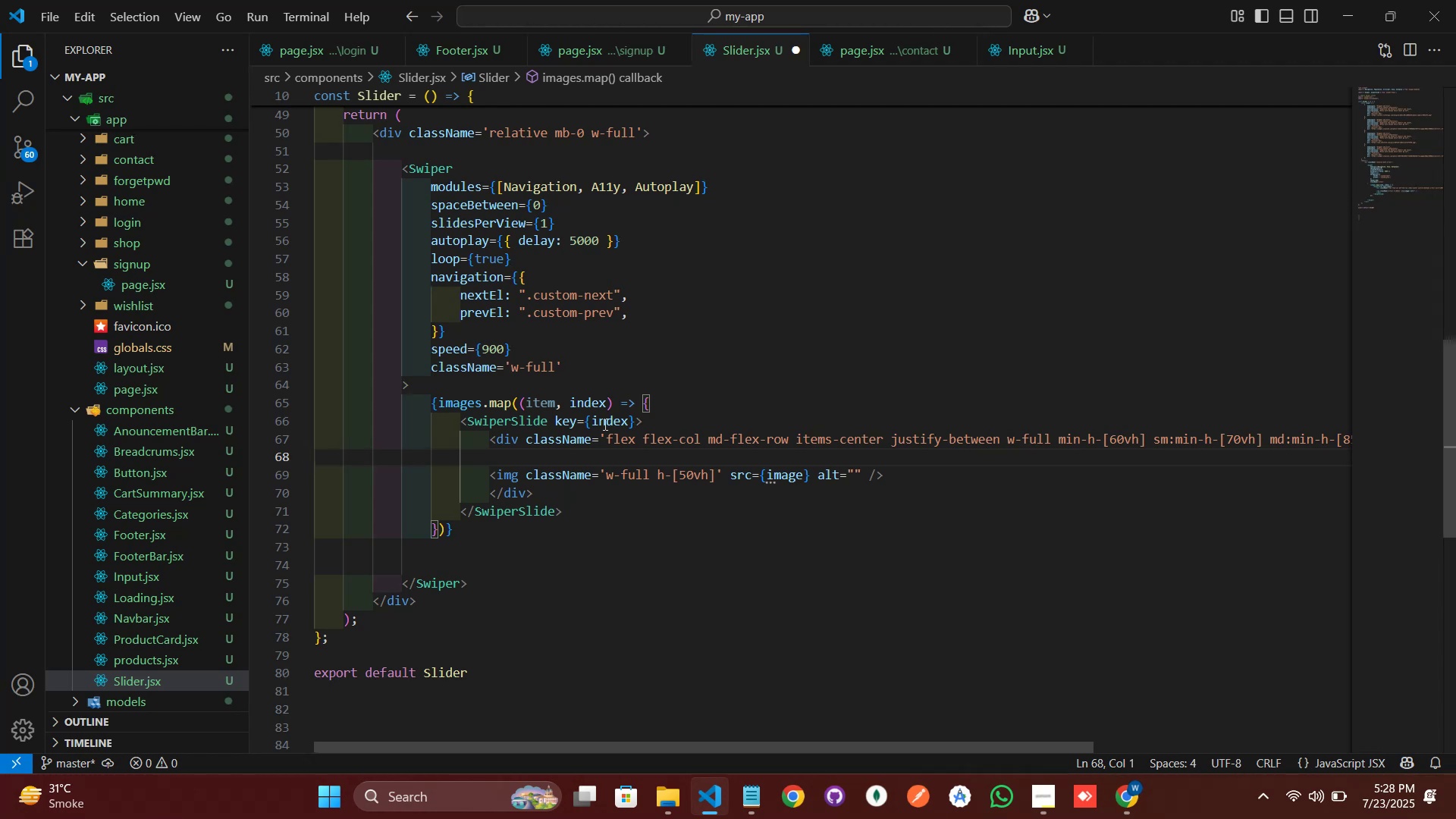 
hold_key(key=Space, duration=1.23)
 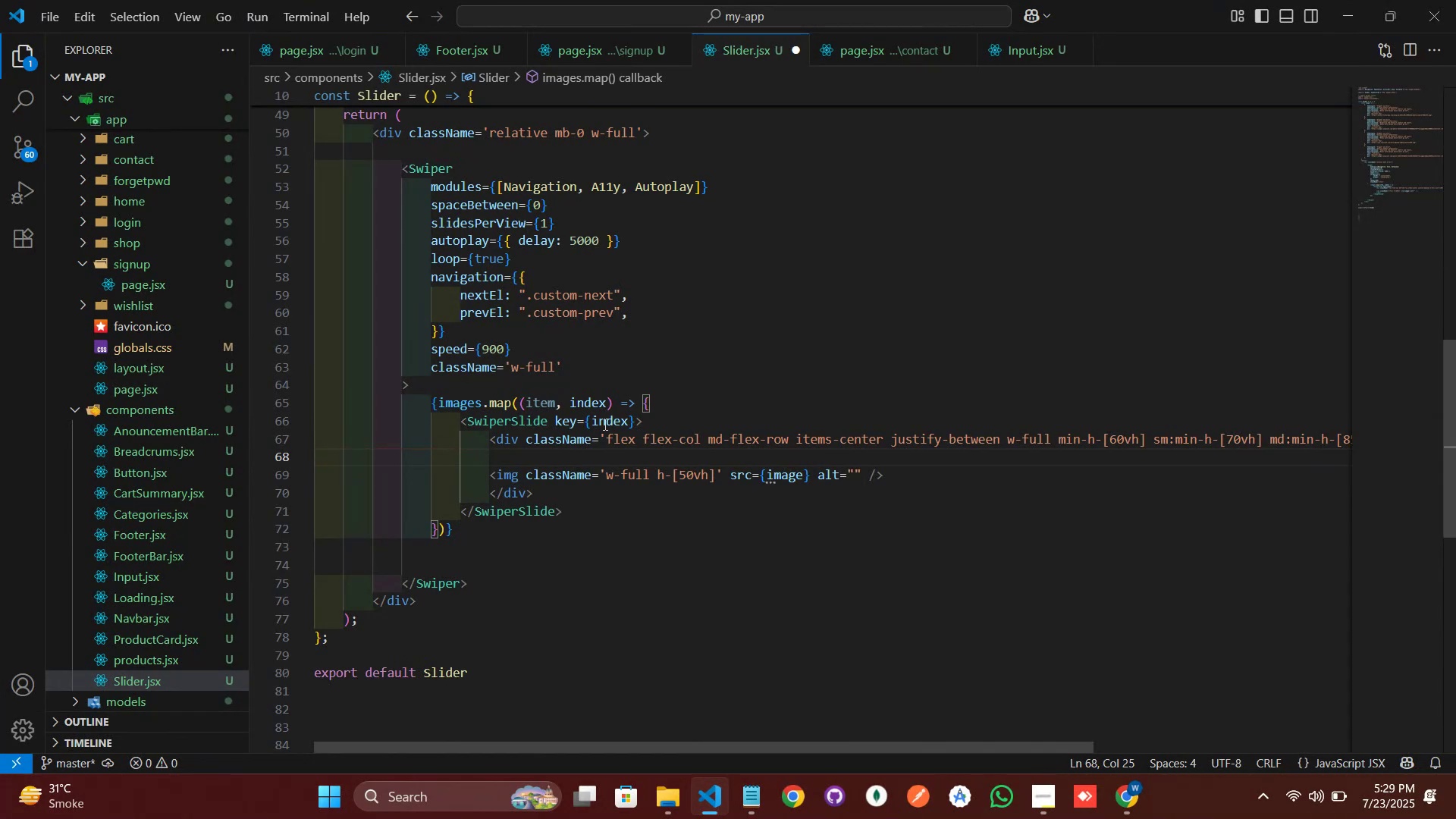 
type(div)
 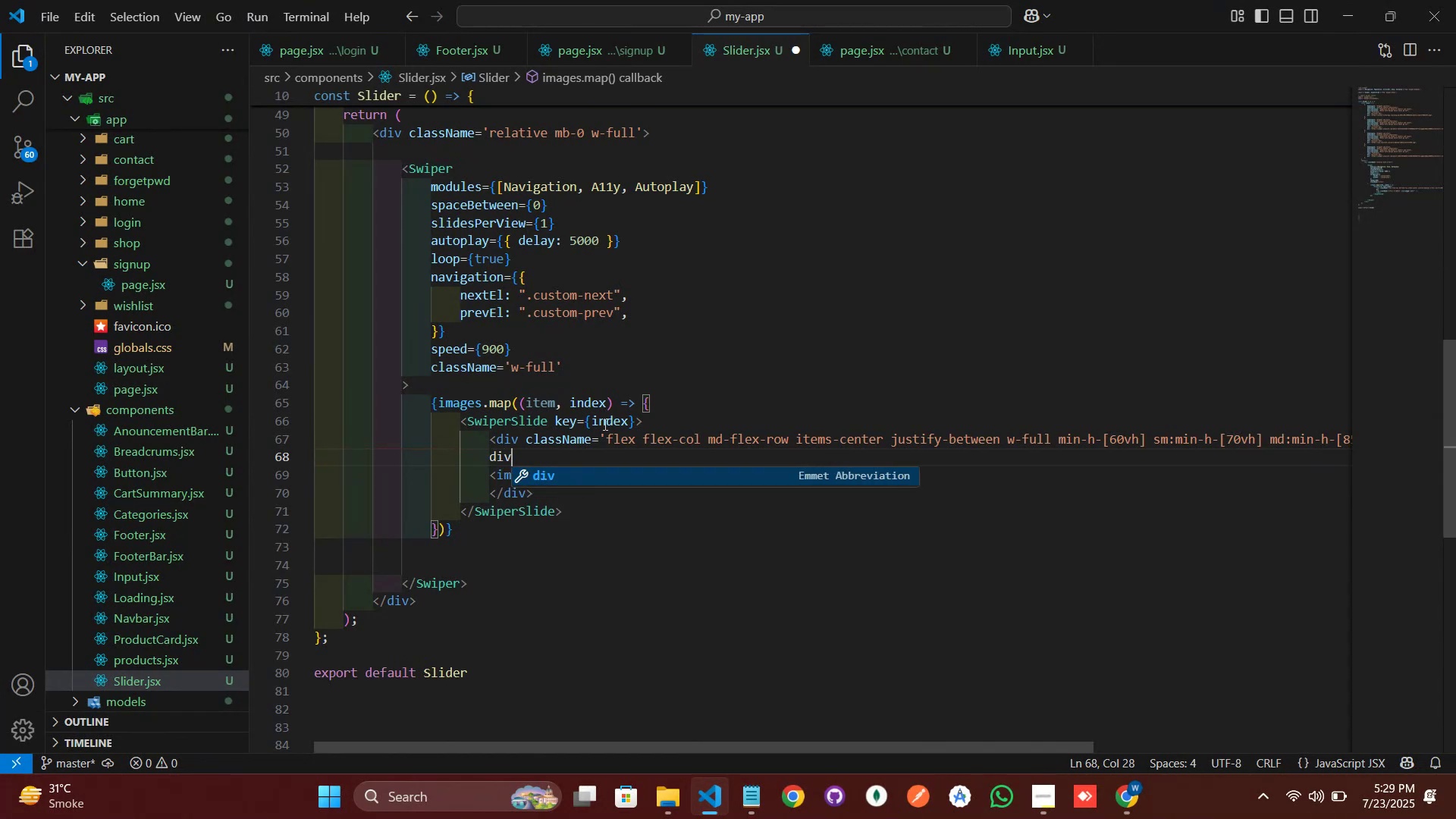 
key(Enter)
 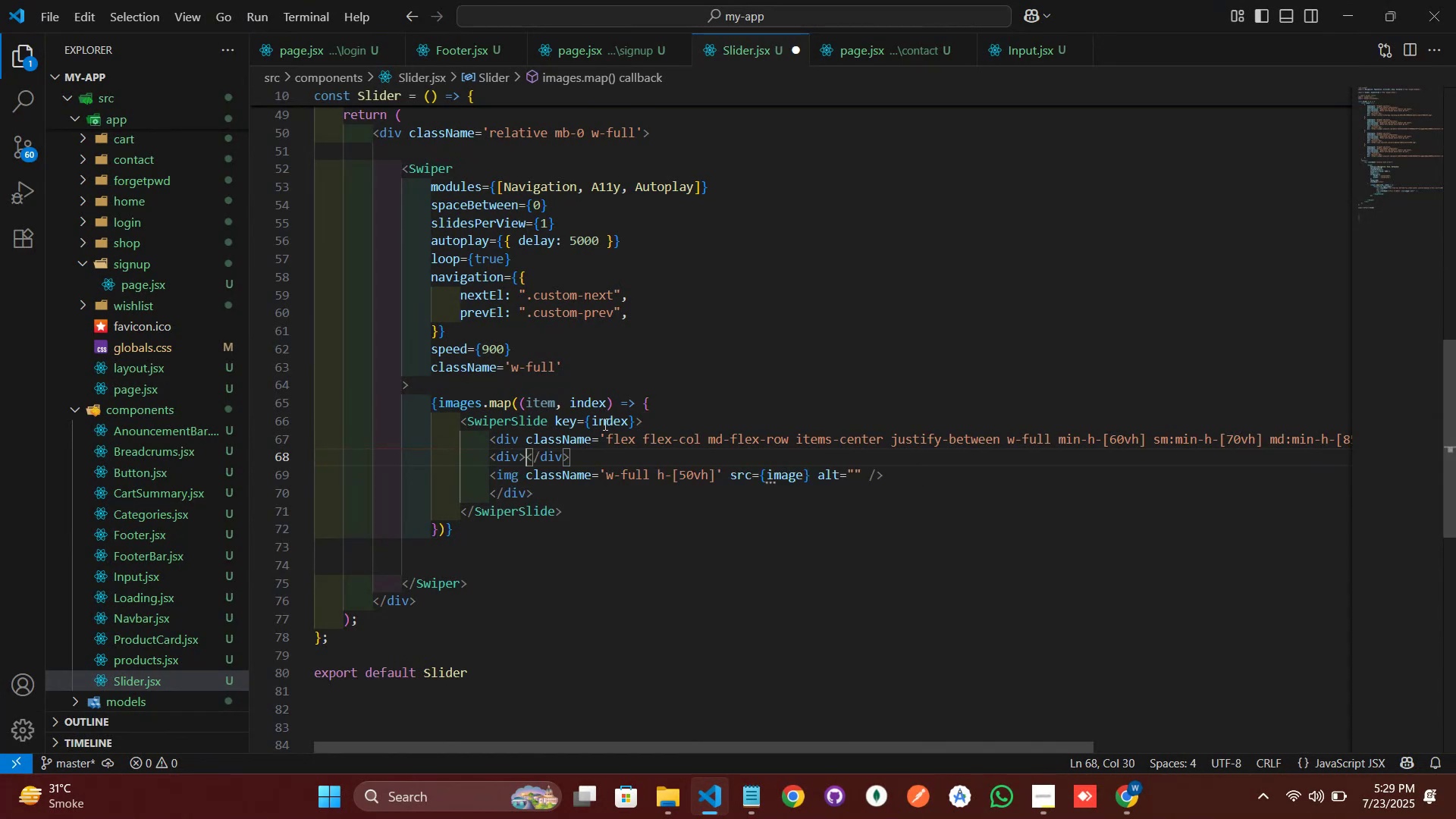 
key(Enter)
 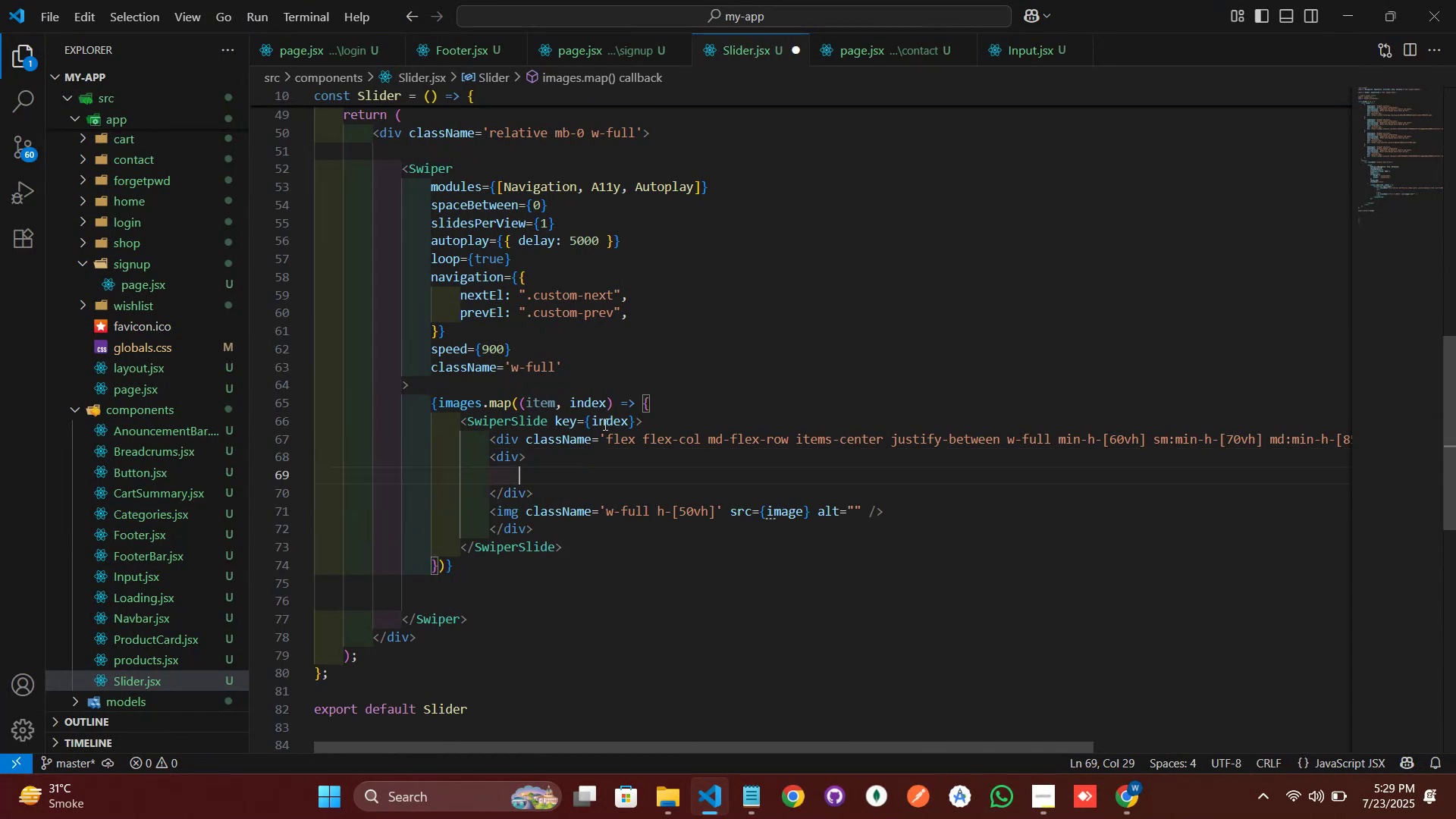 
key(ArrowUp)
 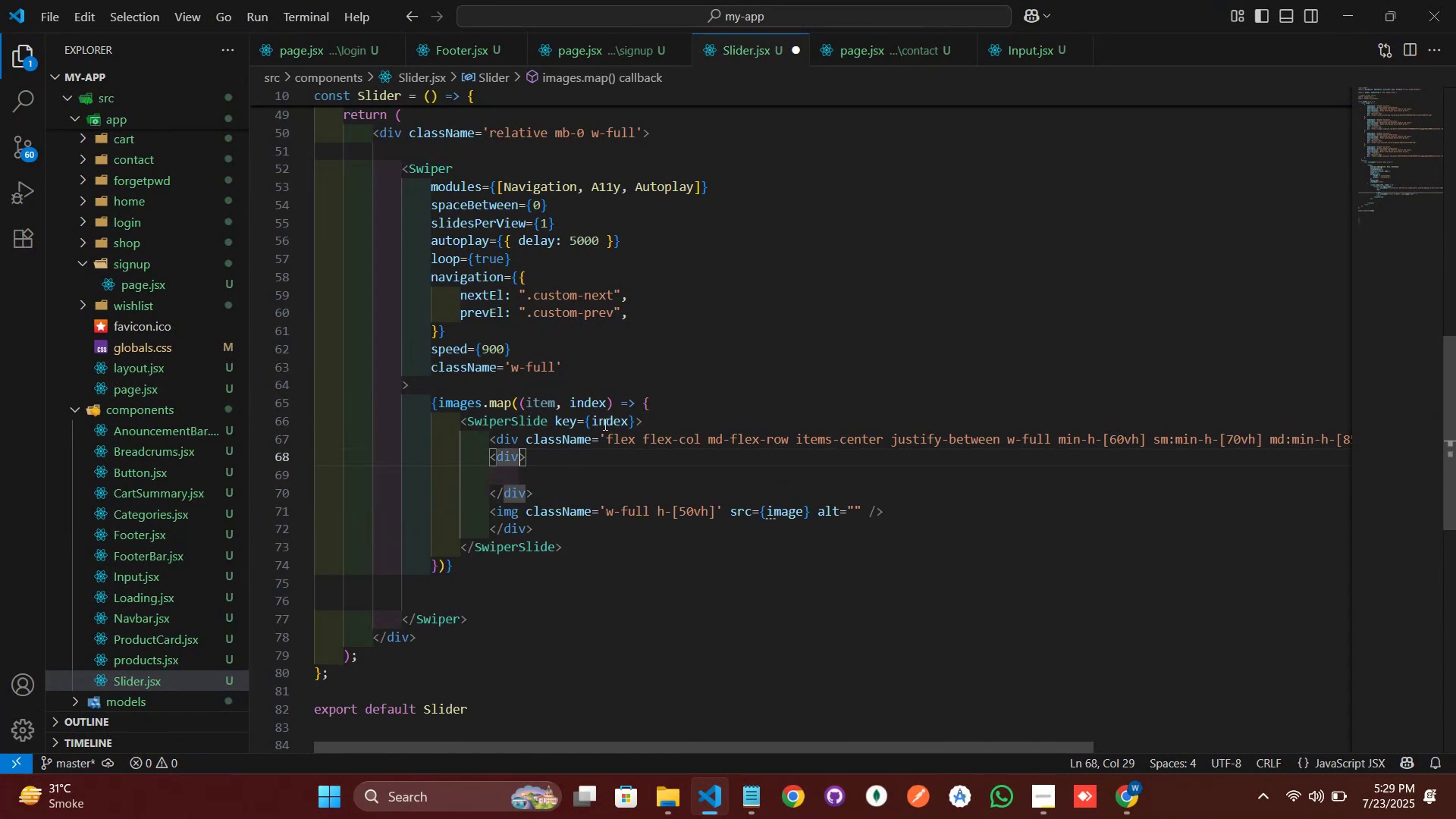 
type( cl)
 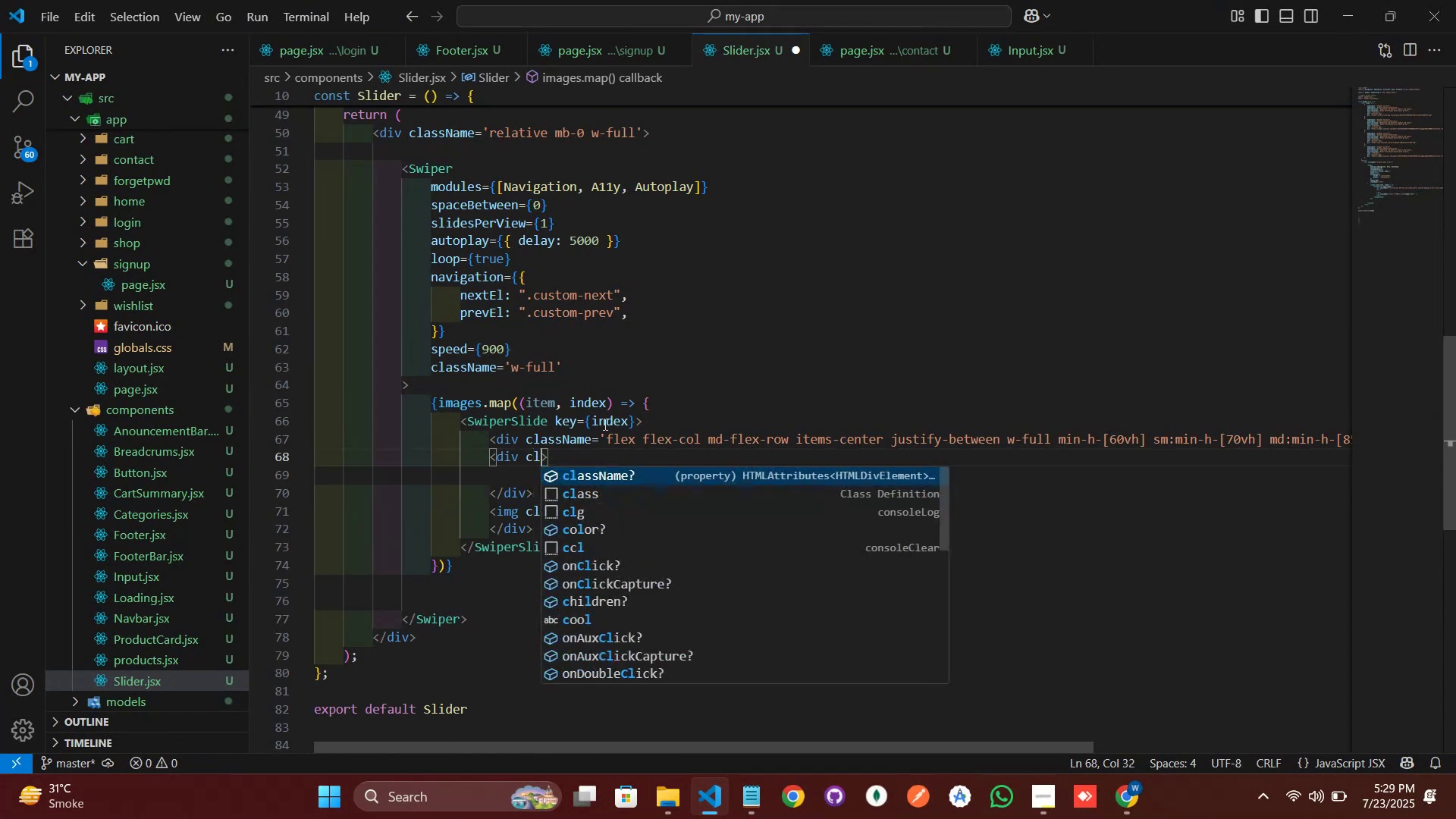 
key(Enter)
 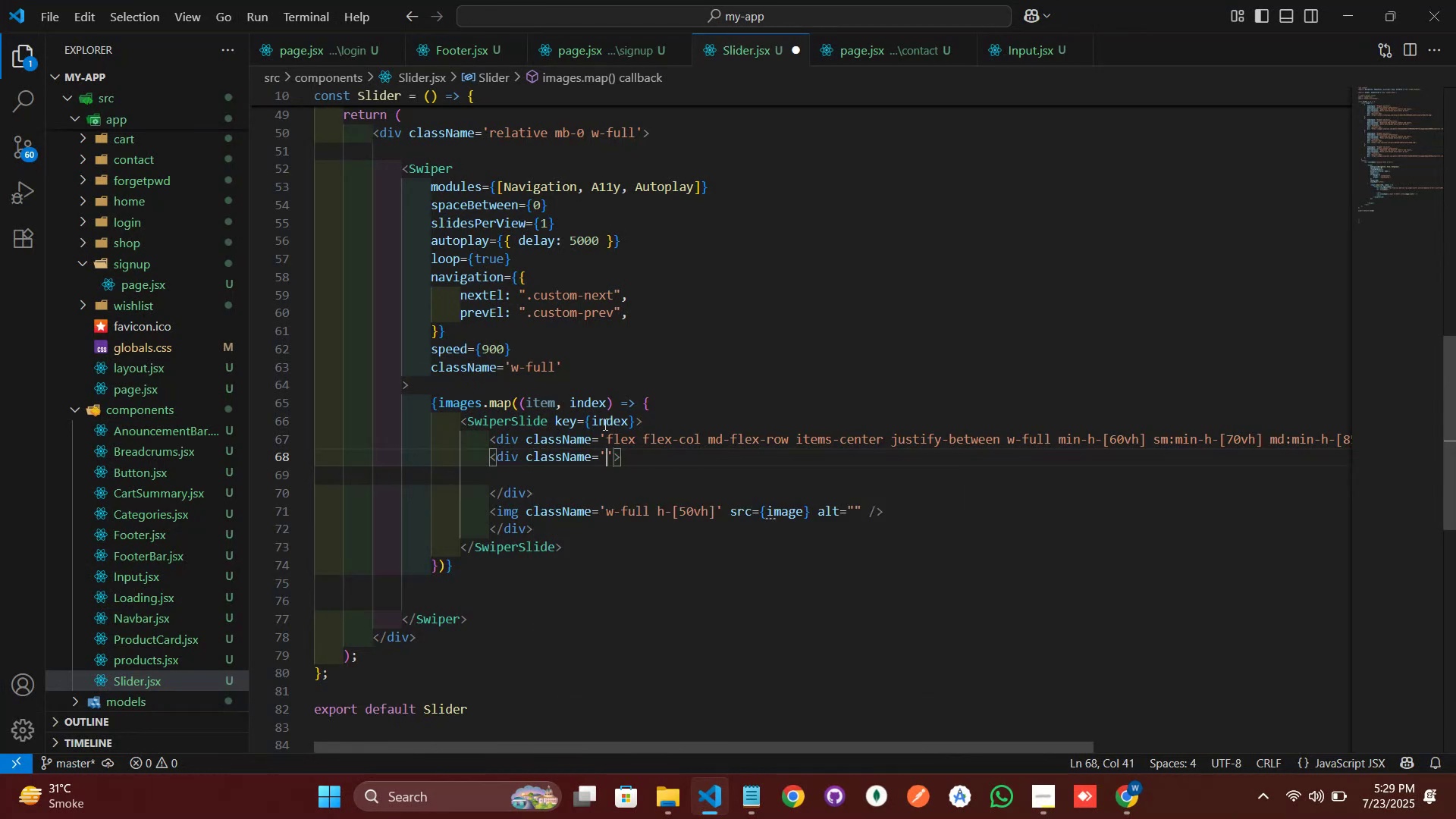 
type(w-full md-w-1/2 max-w-[])
 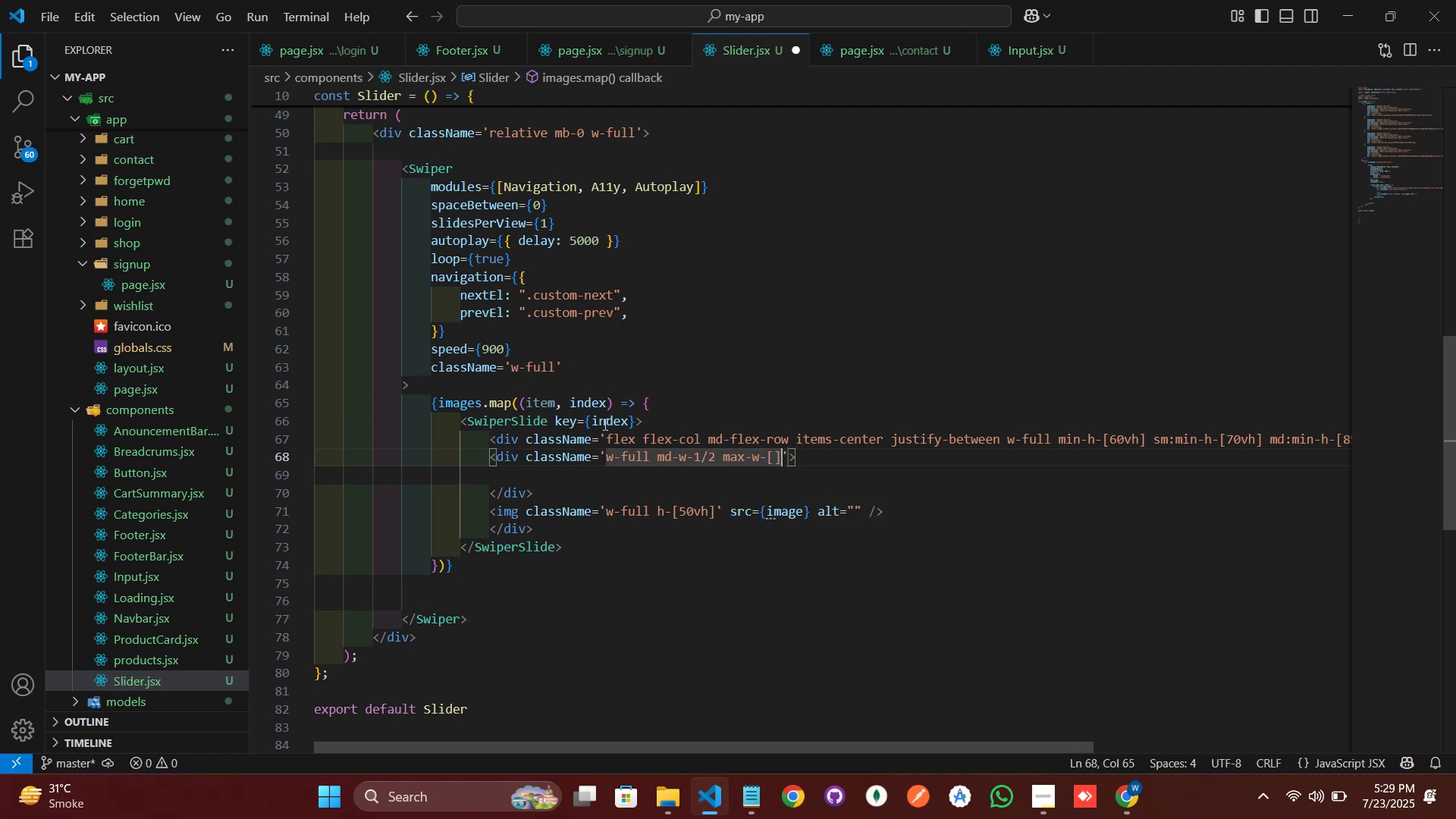 
key(ArrowLeft)
 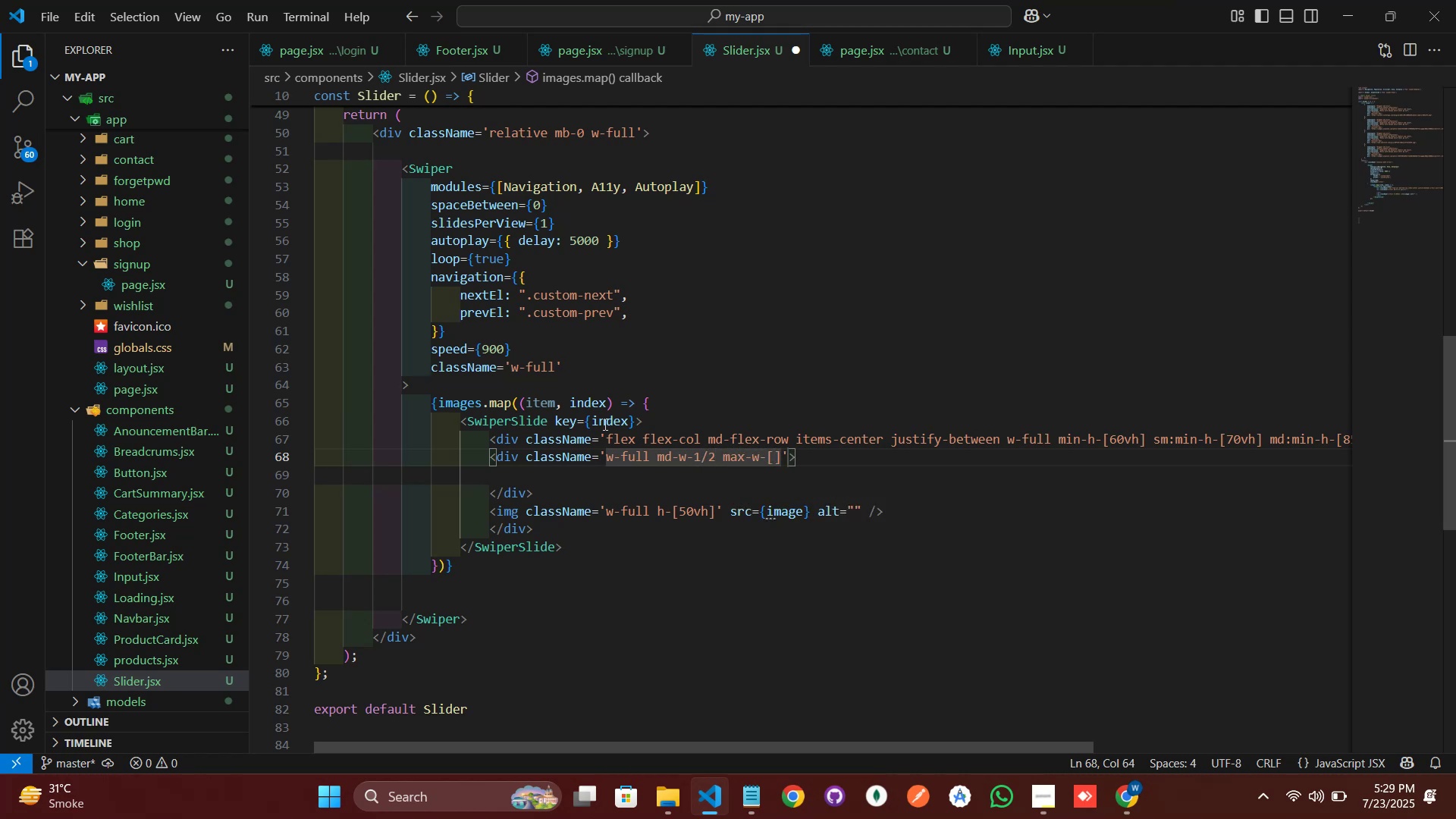 
type(430px)
 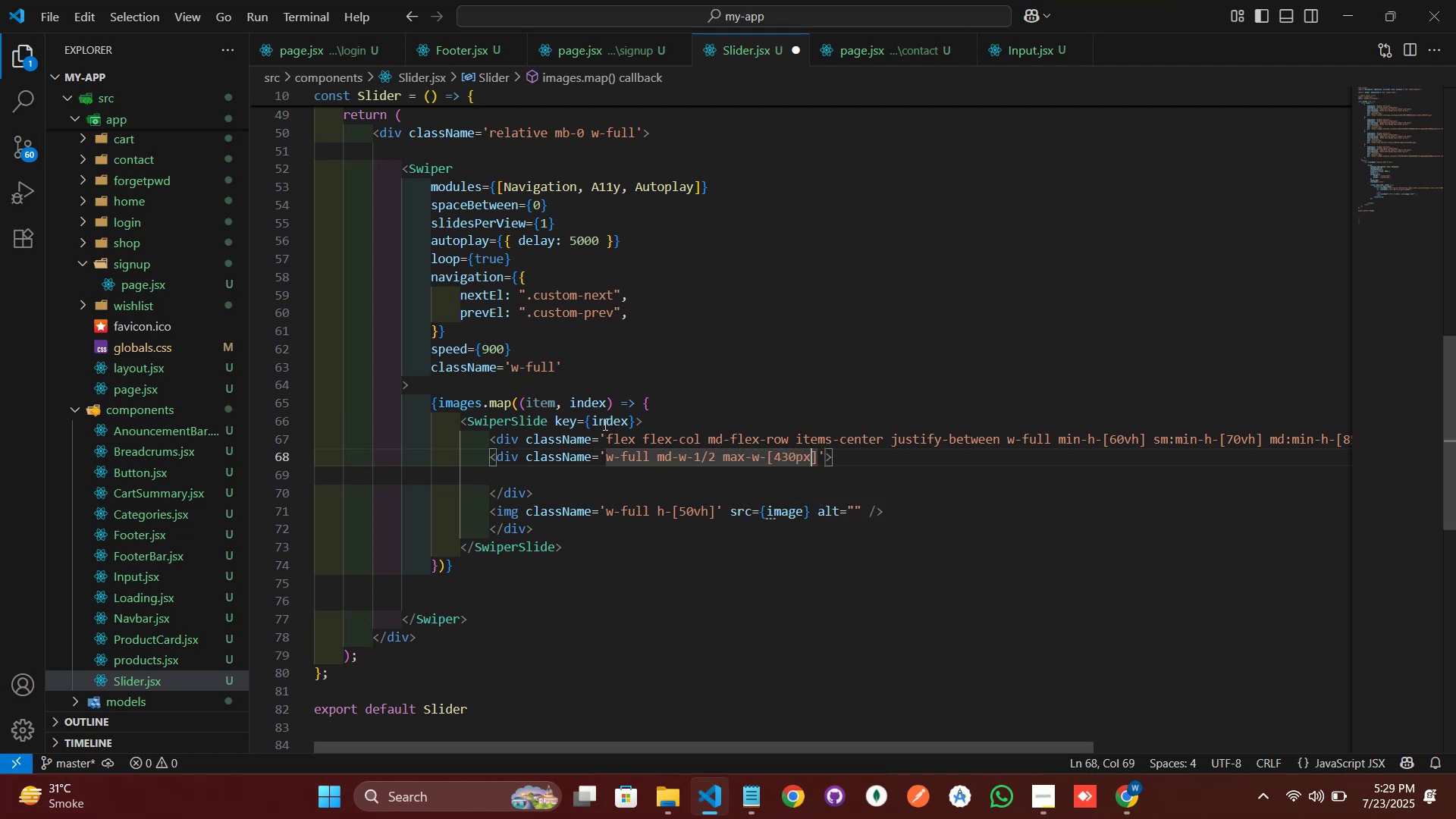 
key(ArrowRight)
 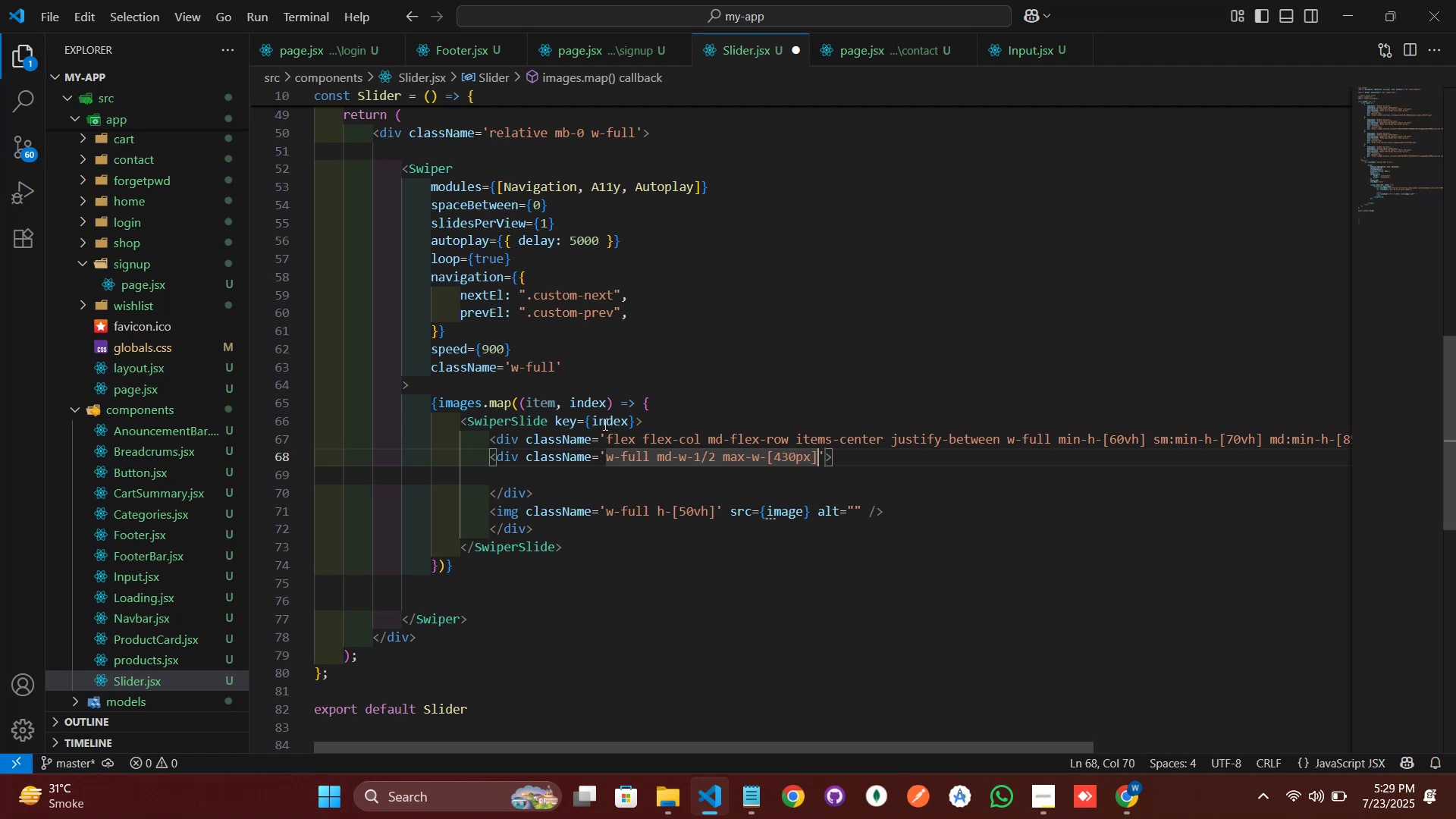 
type( mx-aut)
 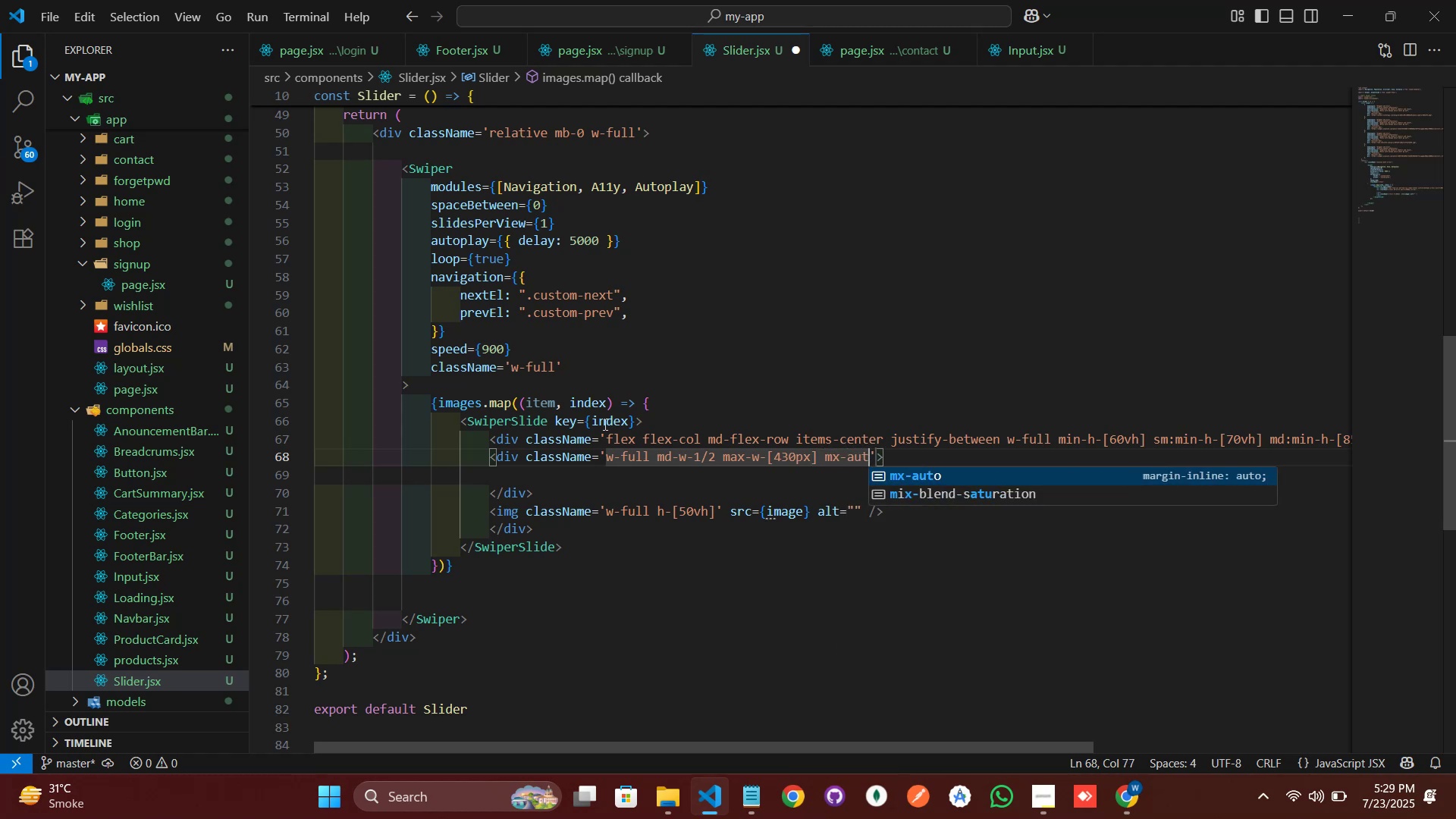 
key(Enter)
 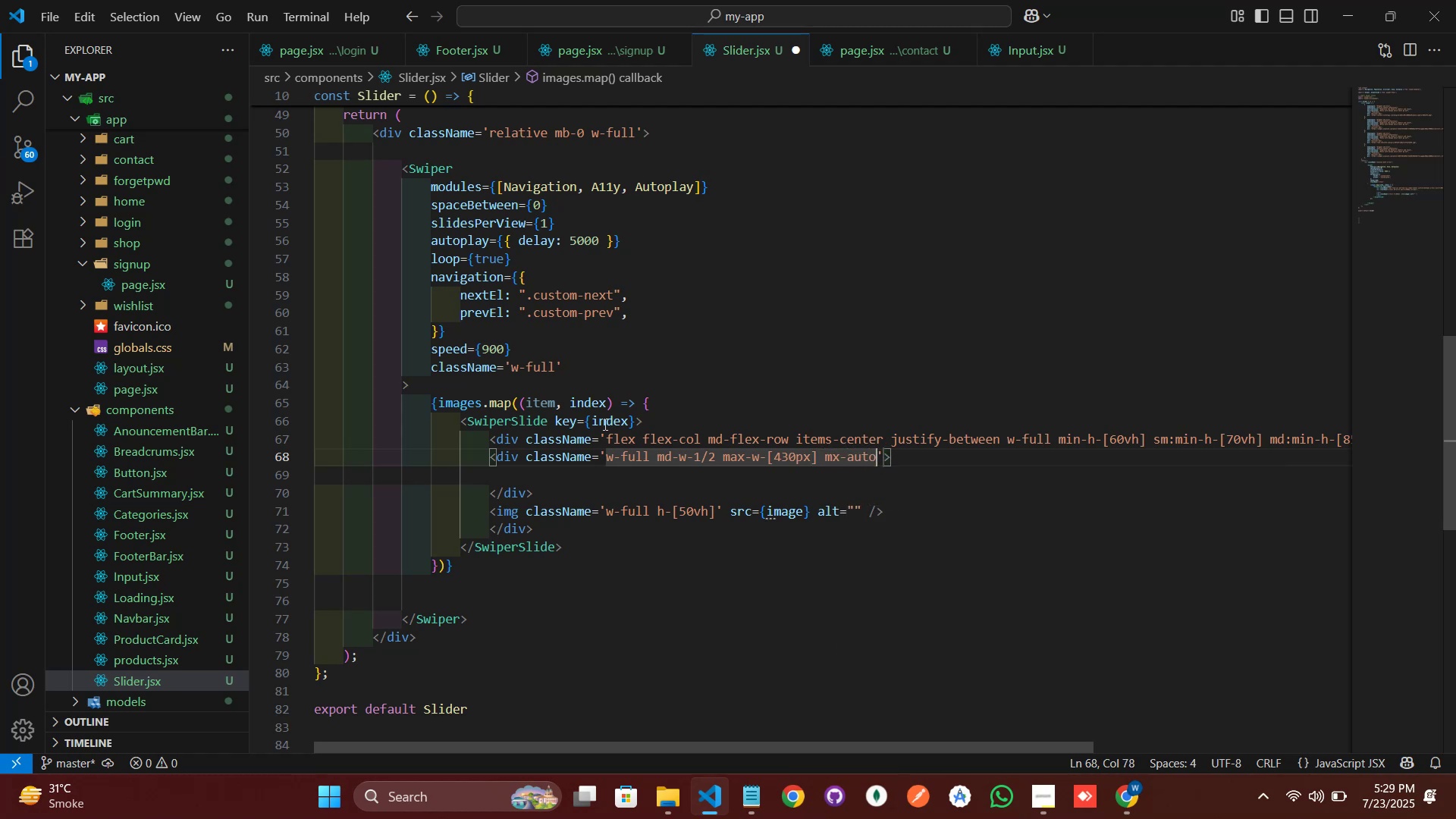 
type( flex flex-col item)
 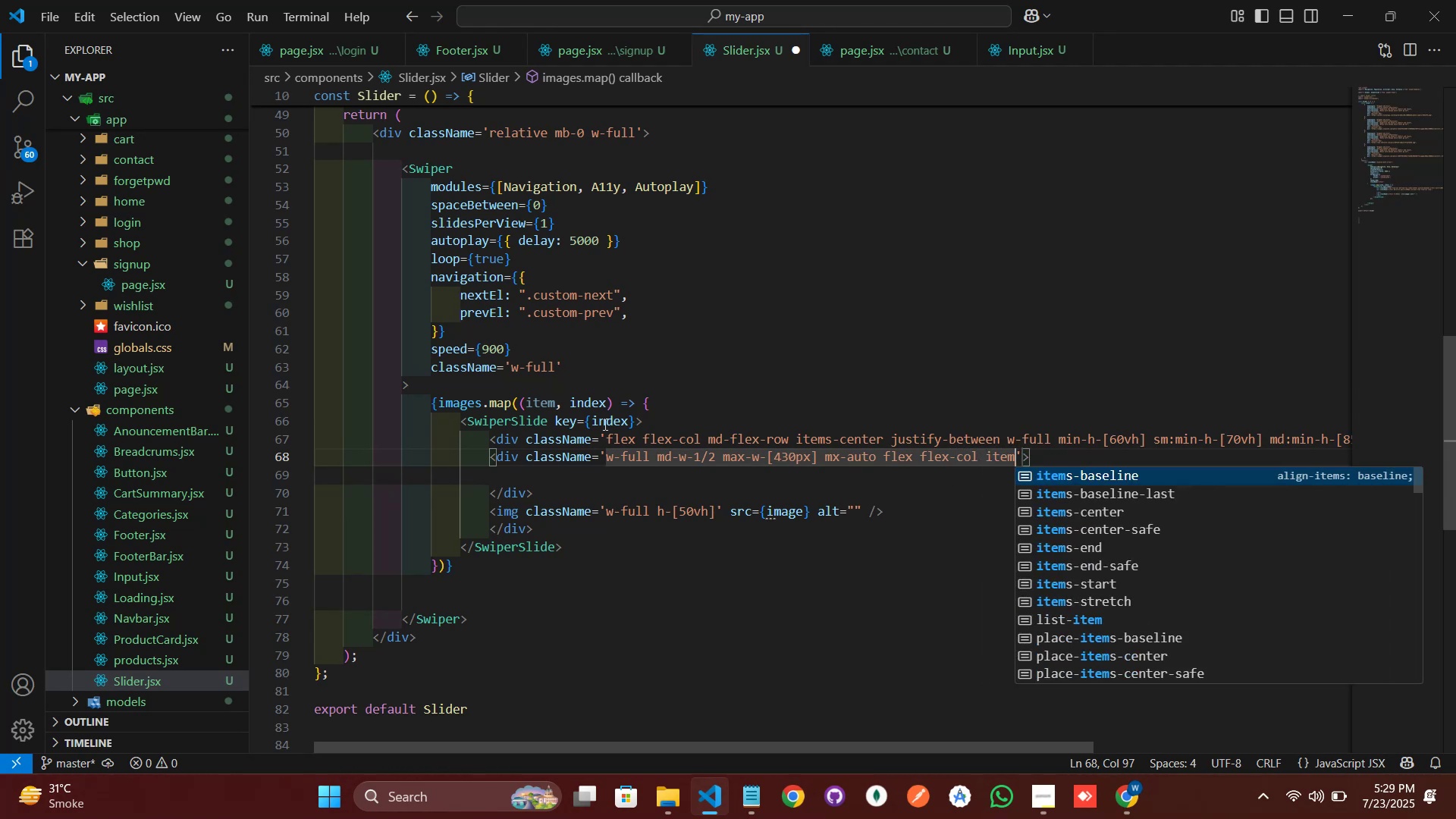 
key(ArrowDown)
 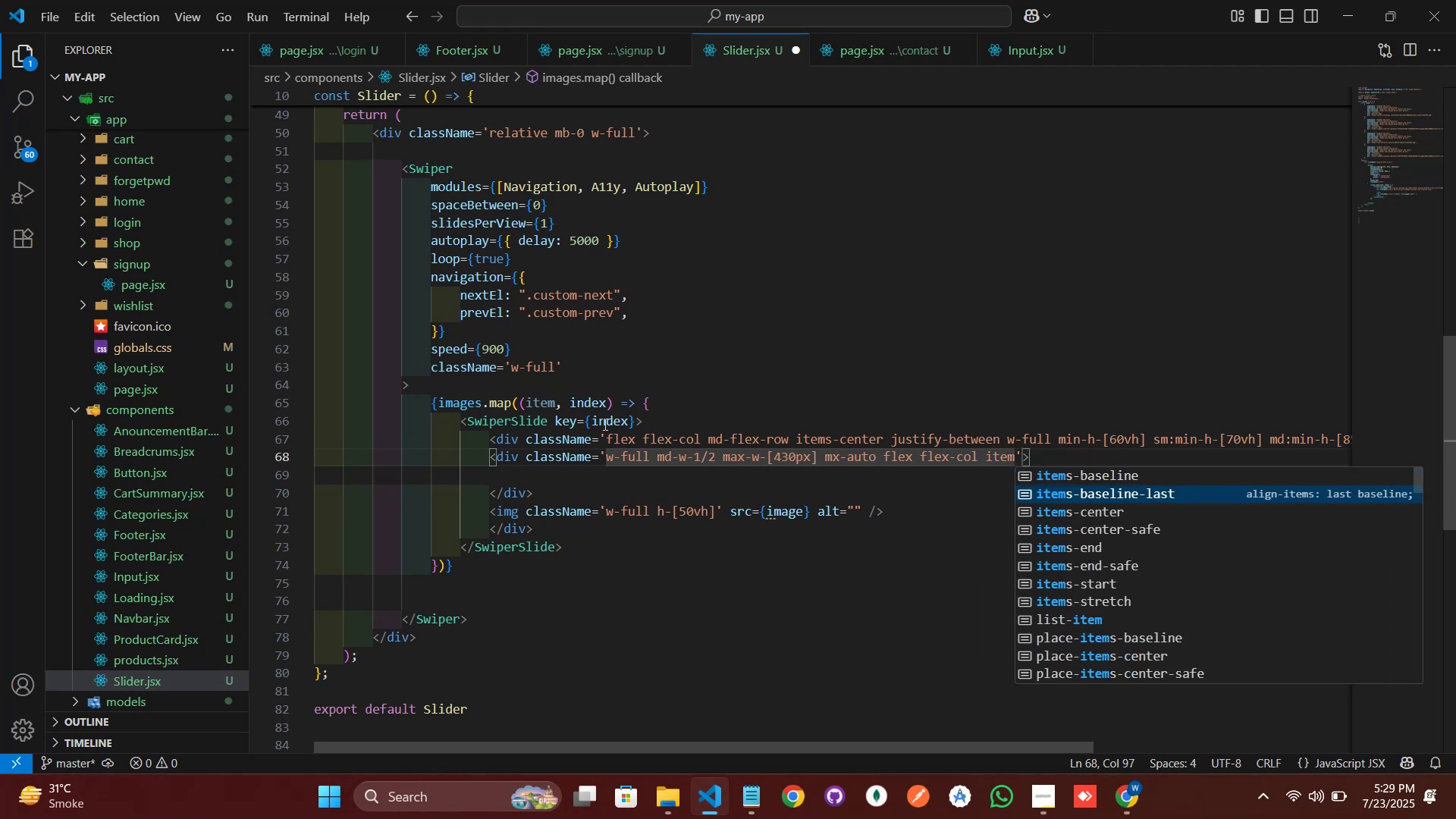 
key(ArrowDown)
 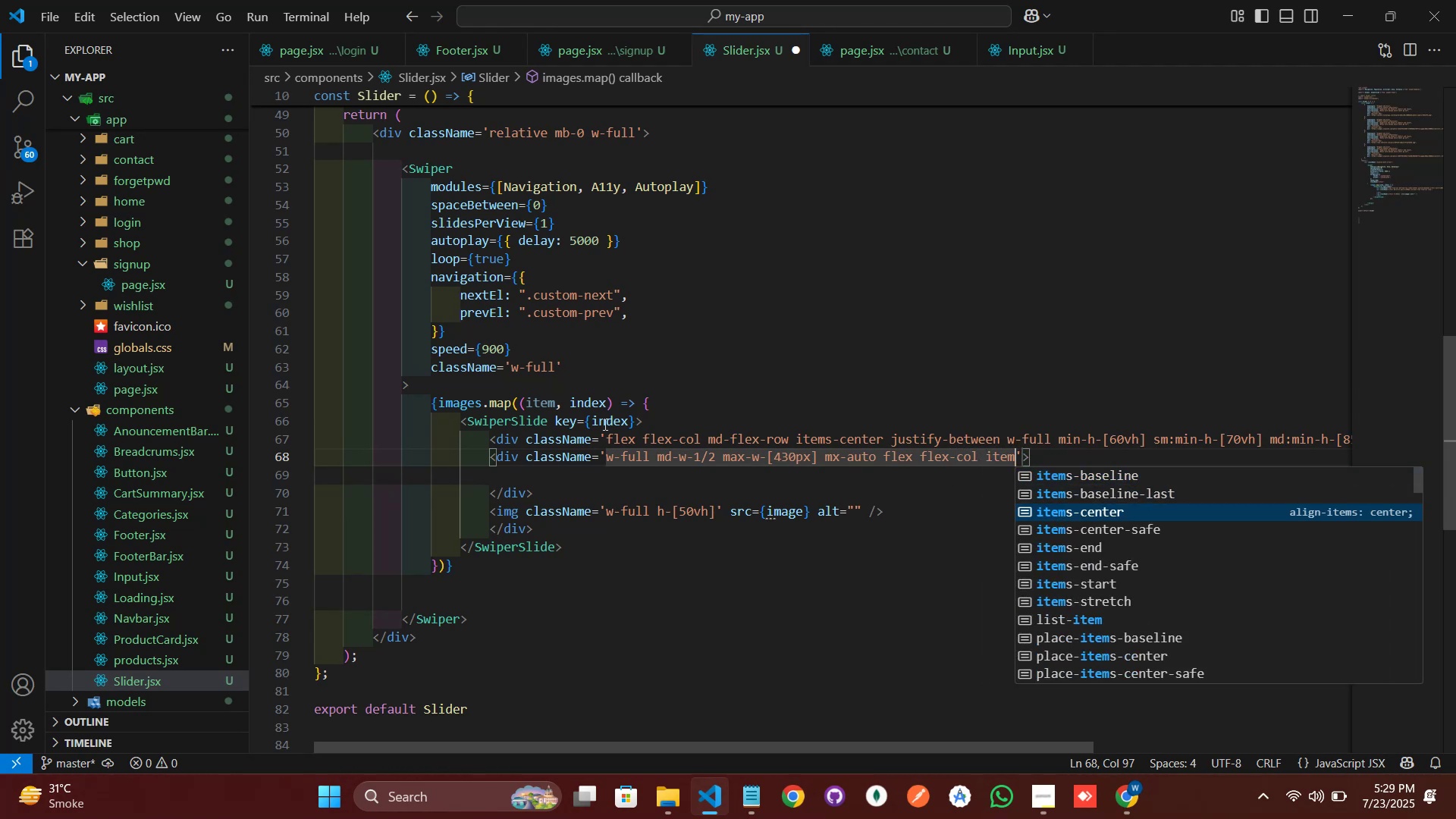 
key(Enter)
 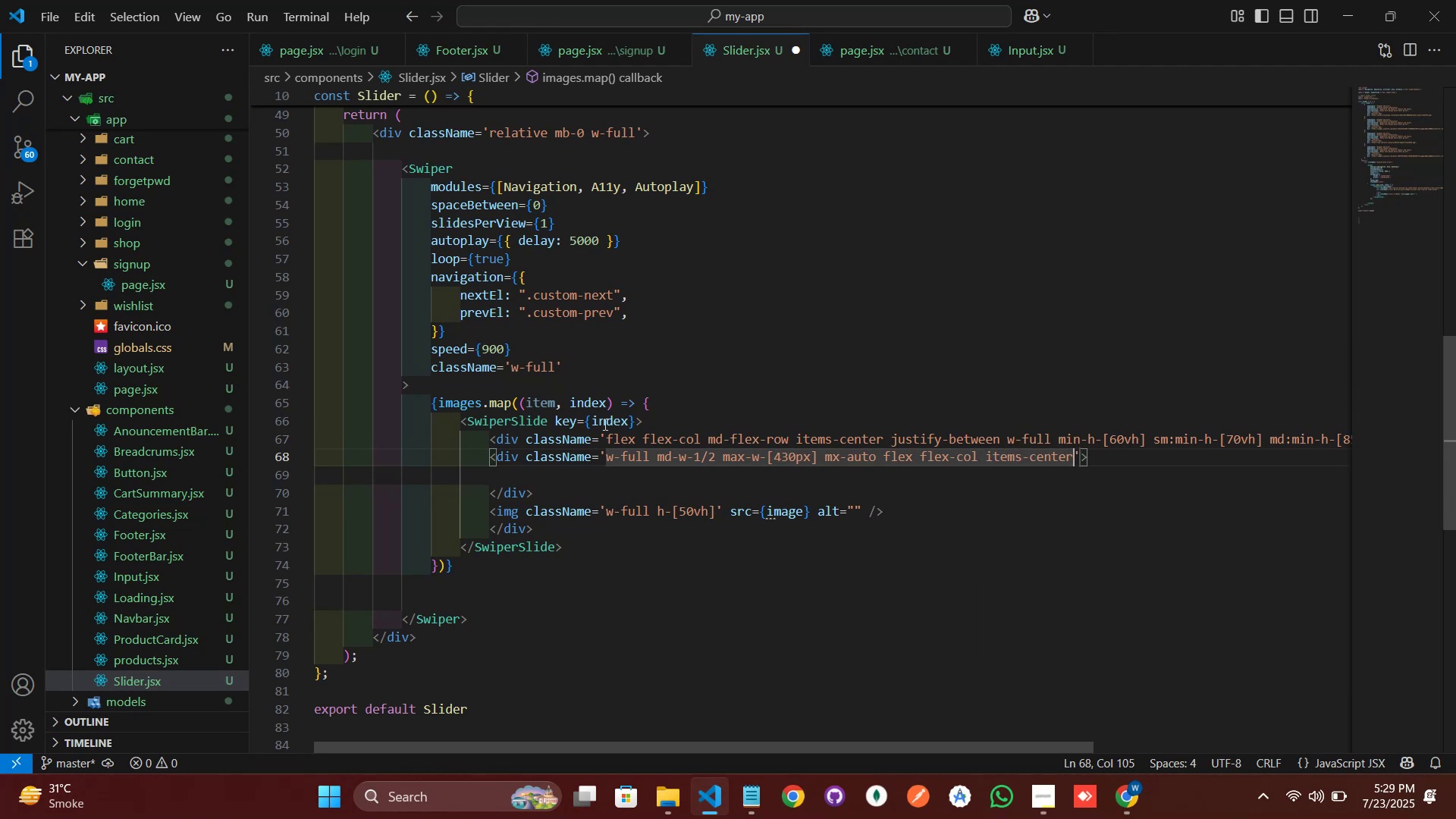 
type( md:ite)
 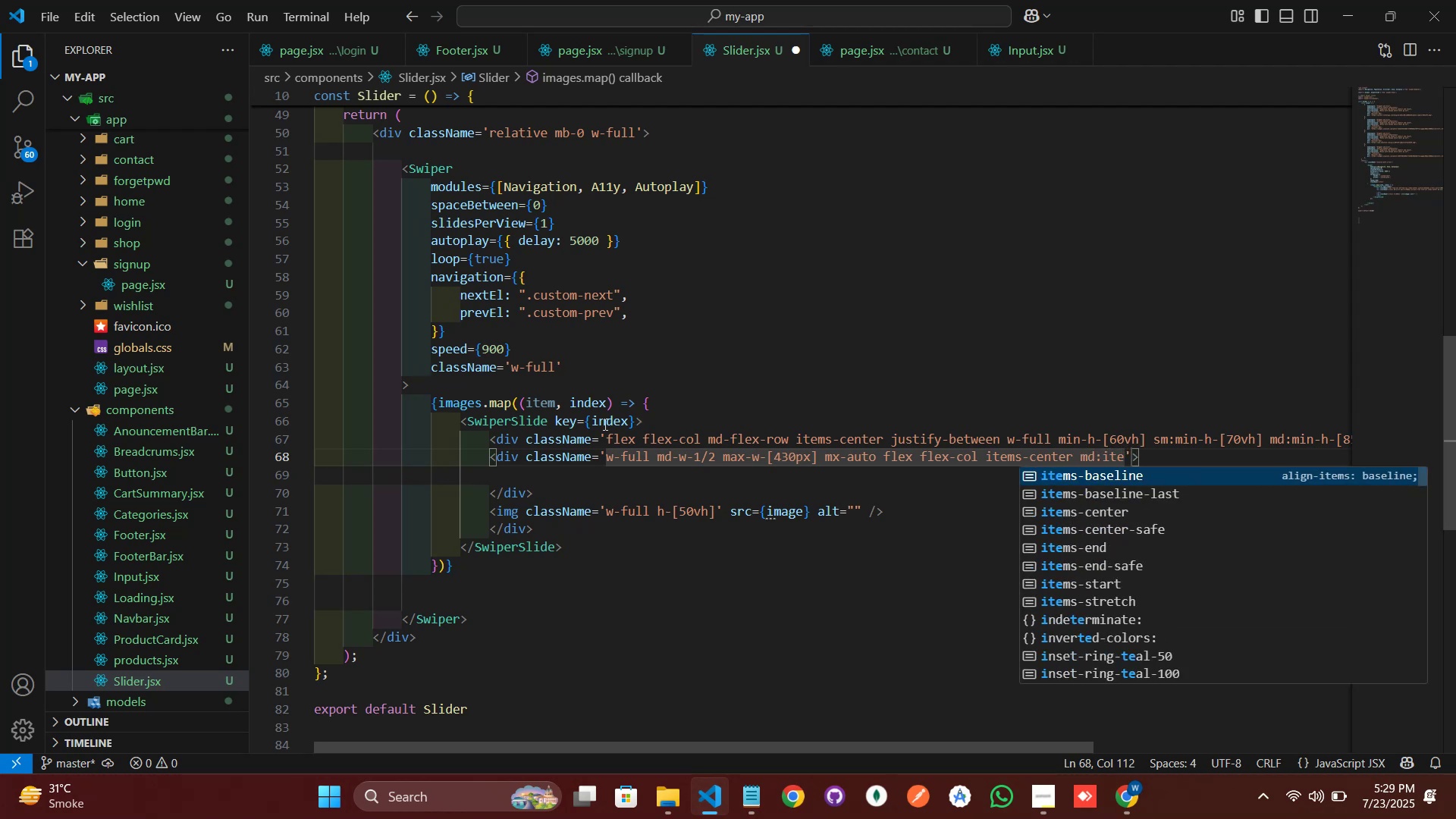 
key(ArrowDown)
 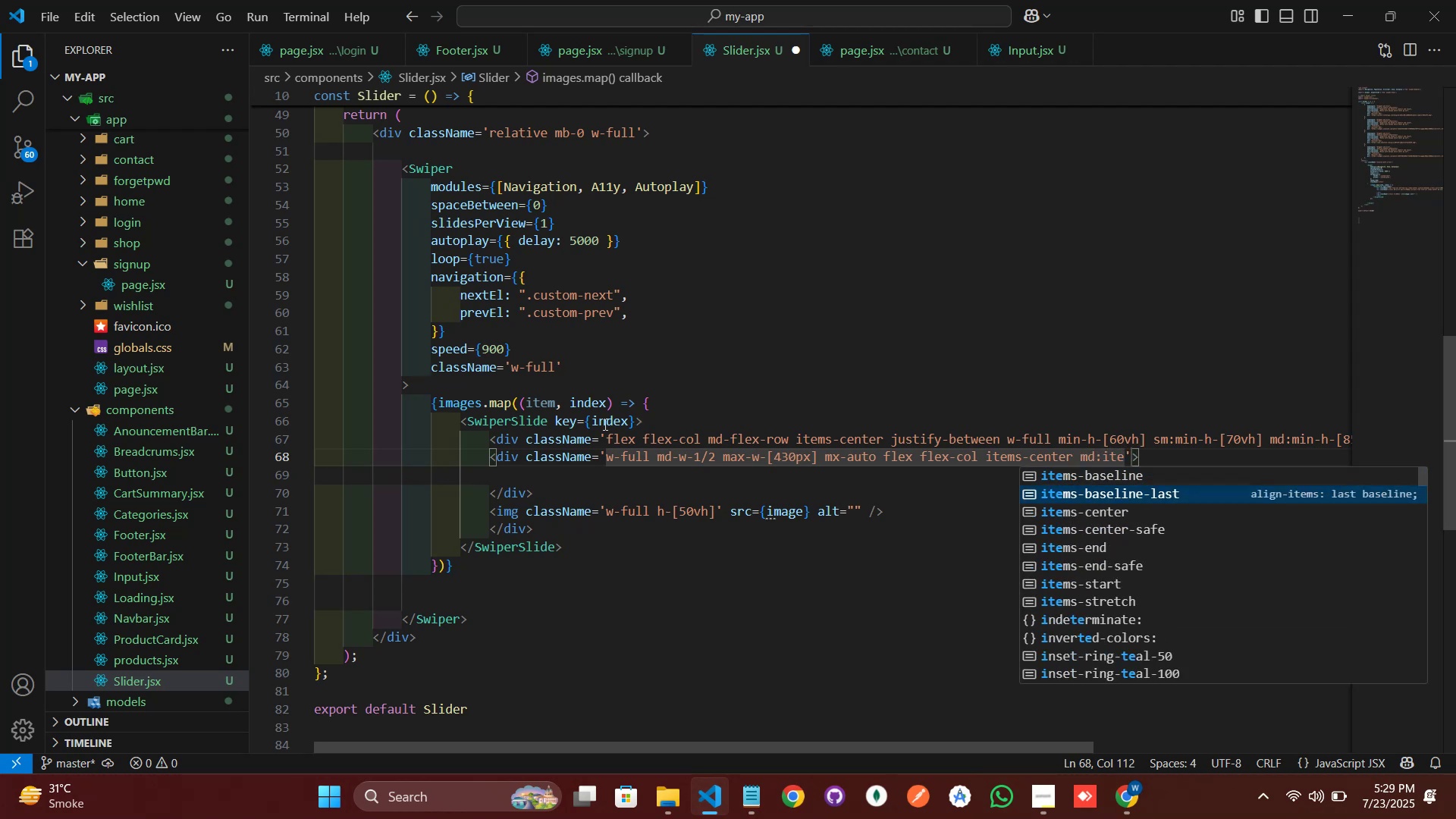 
key(ArrowDown)
 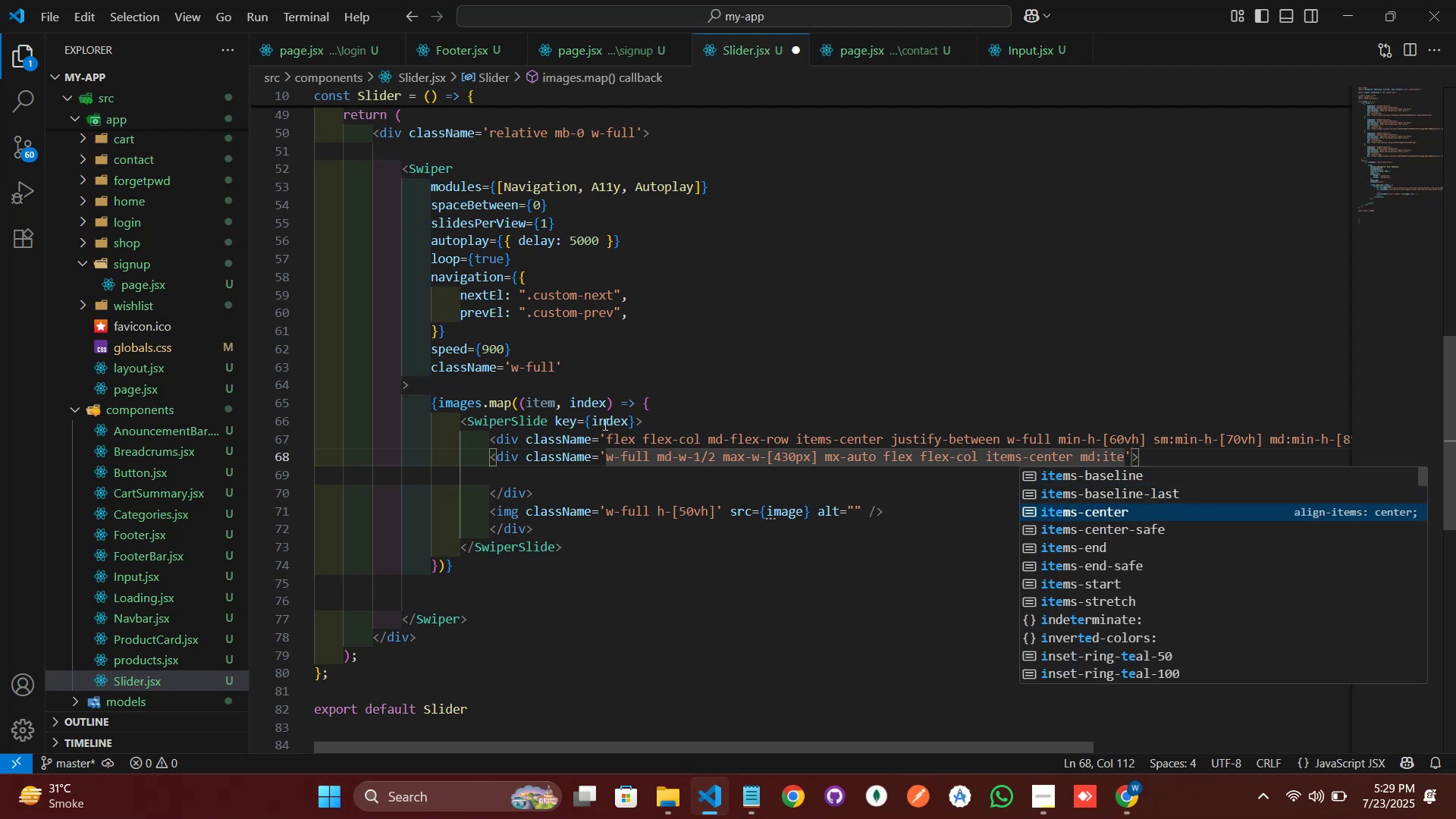 
key(ArrowDown)
 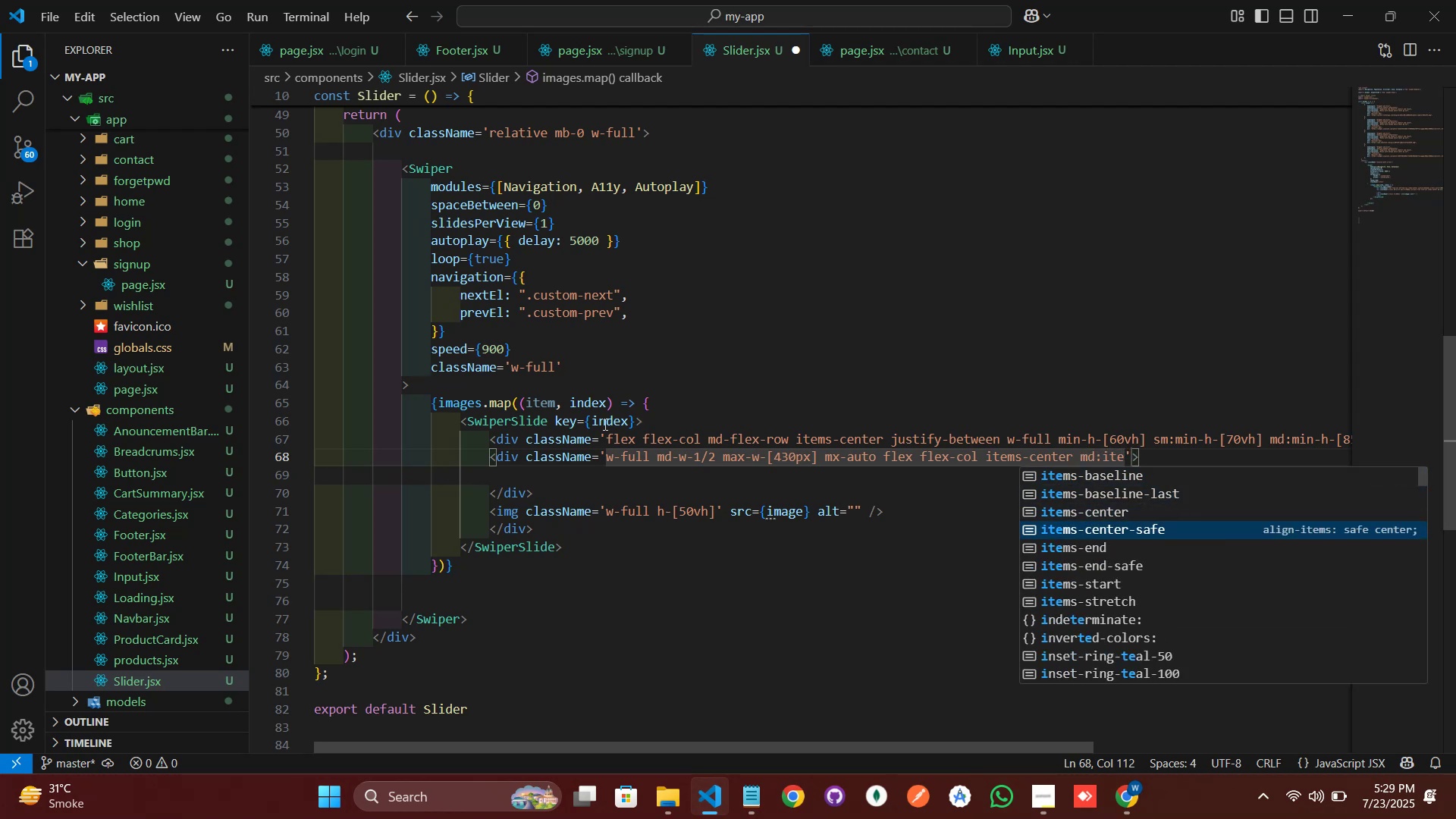 
key(ArrowDown)
 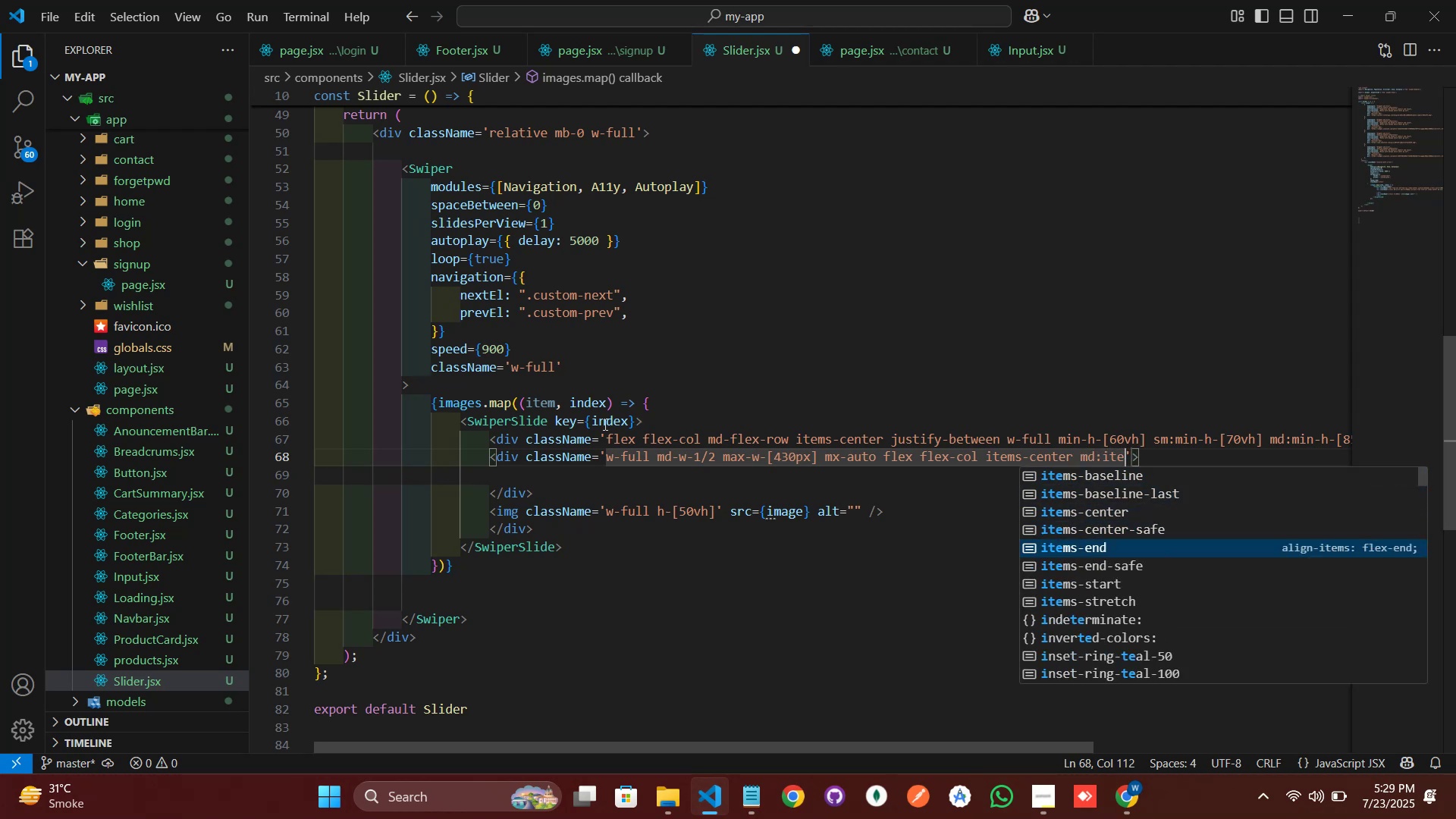 
key(ArrowDown)
 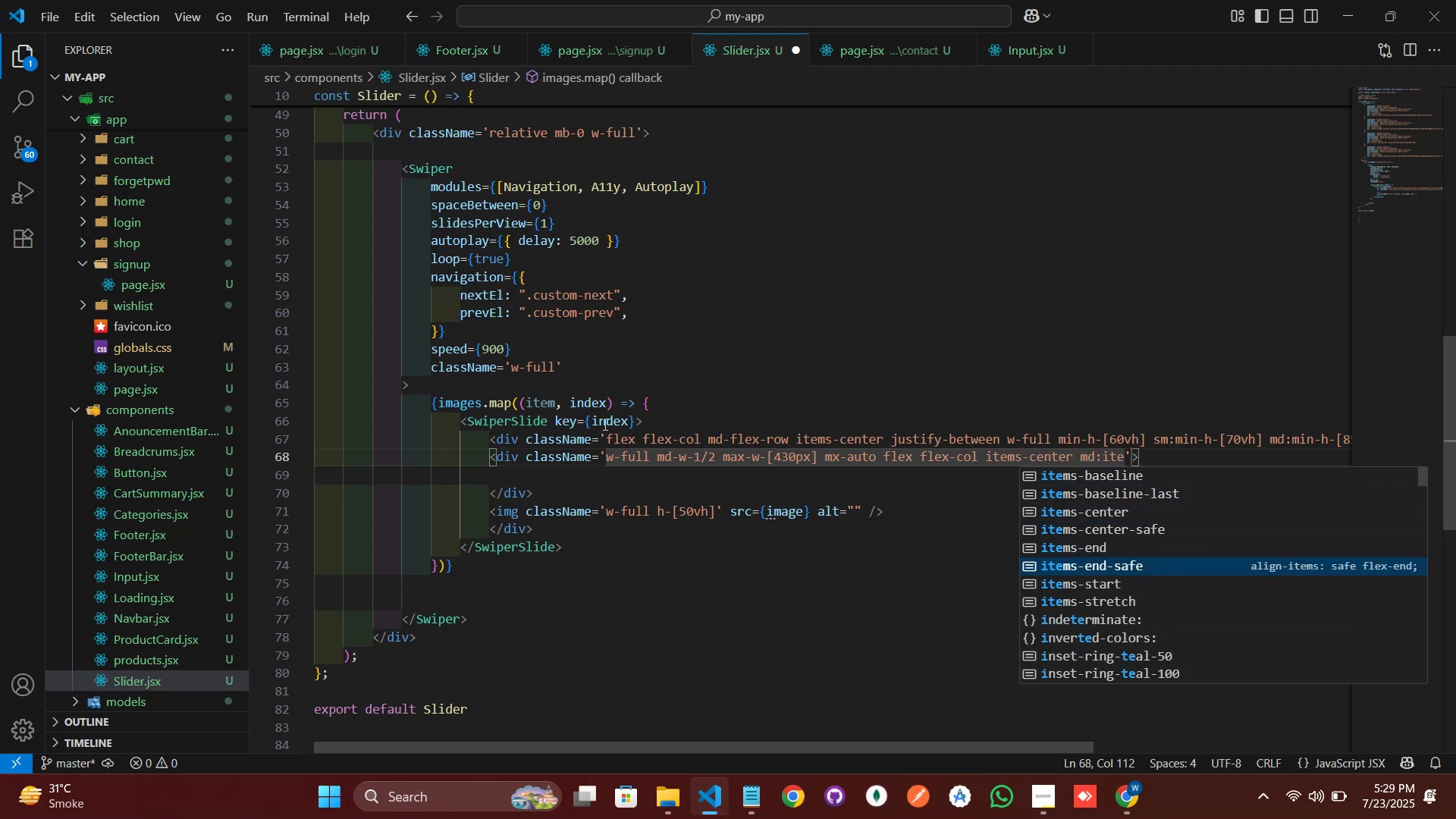 
key(ArrowDown)
 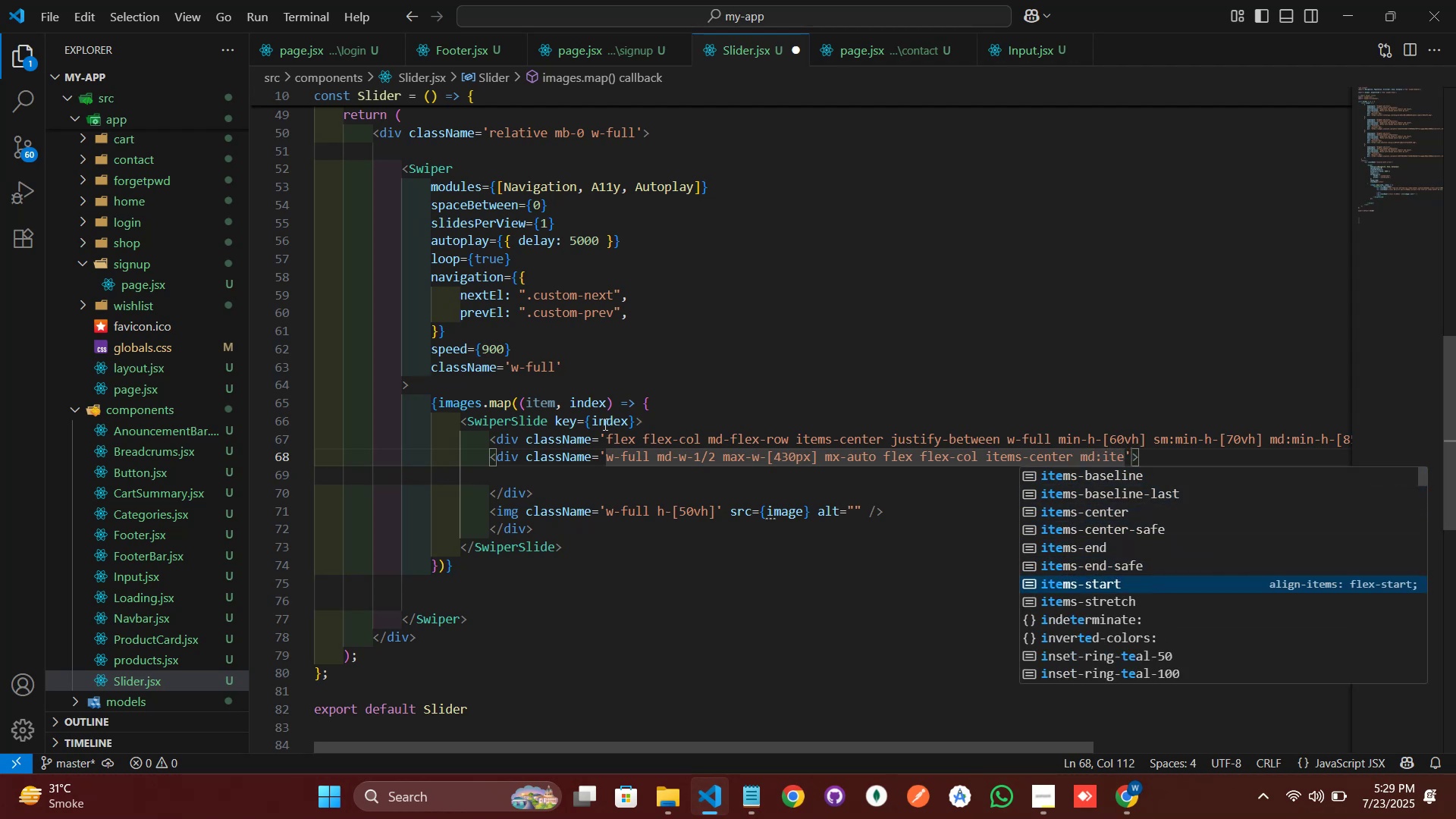 
key(Enter)
 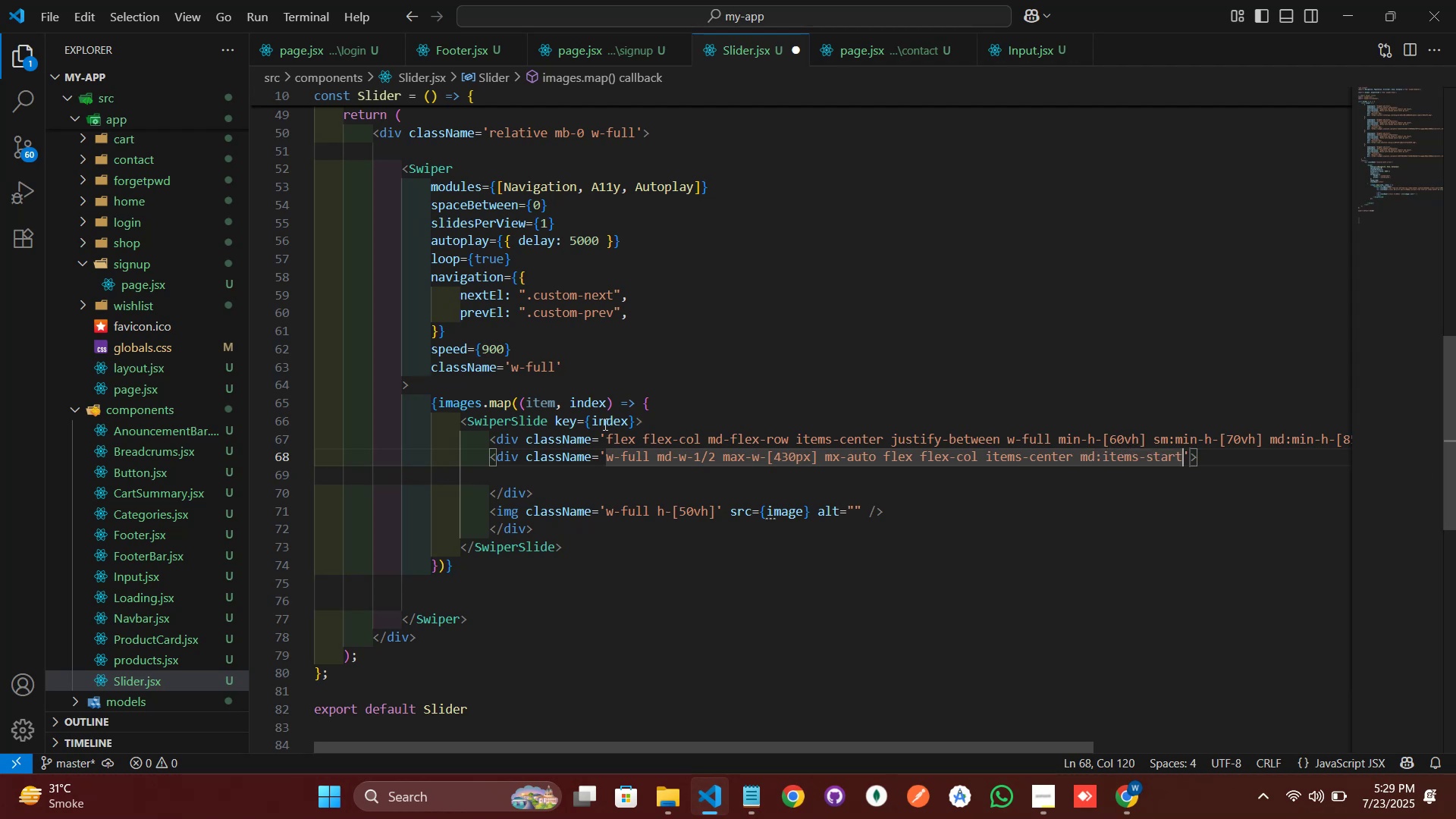 
key(Space)
 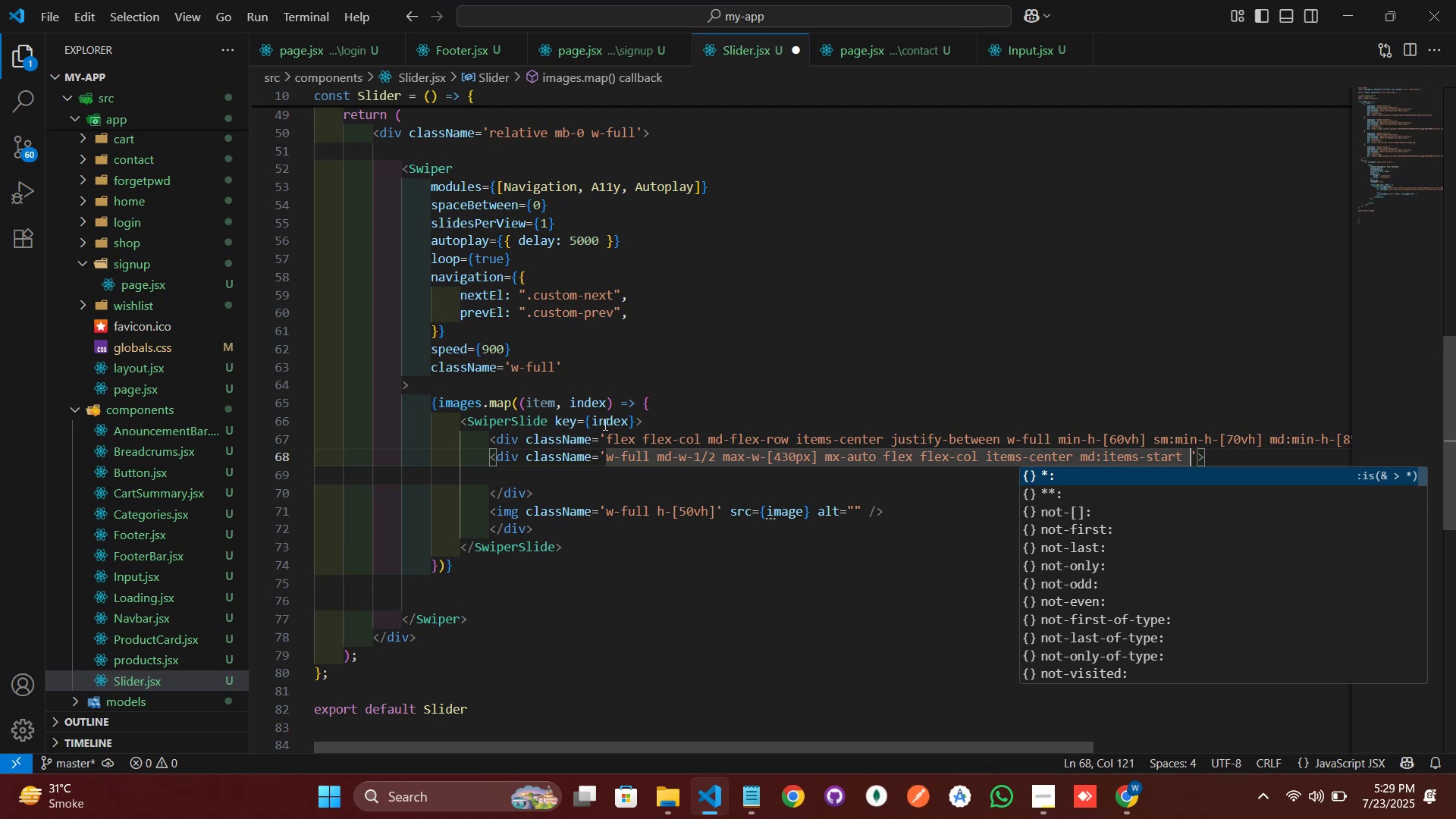 
type(text-c)
 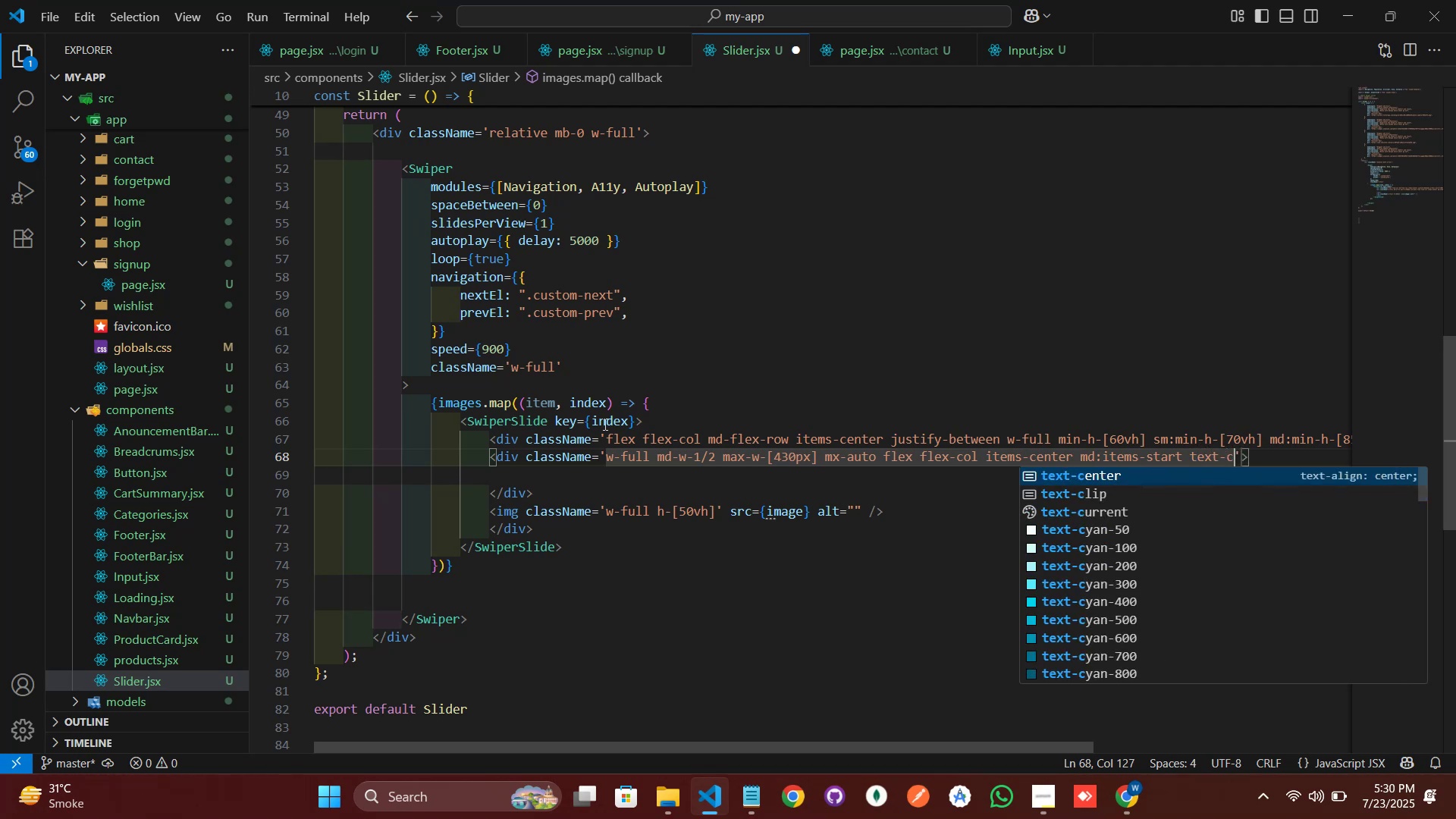 
key(Enter)
 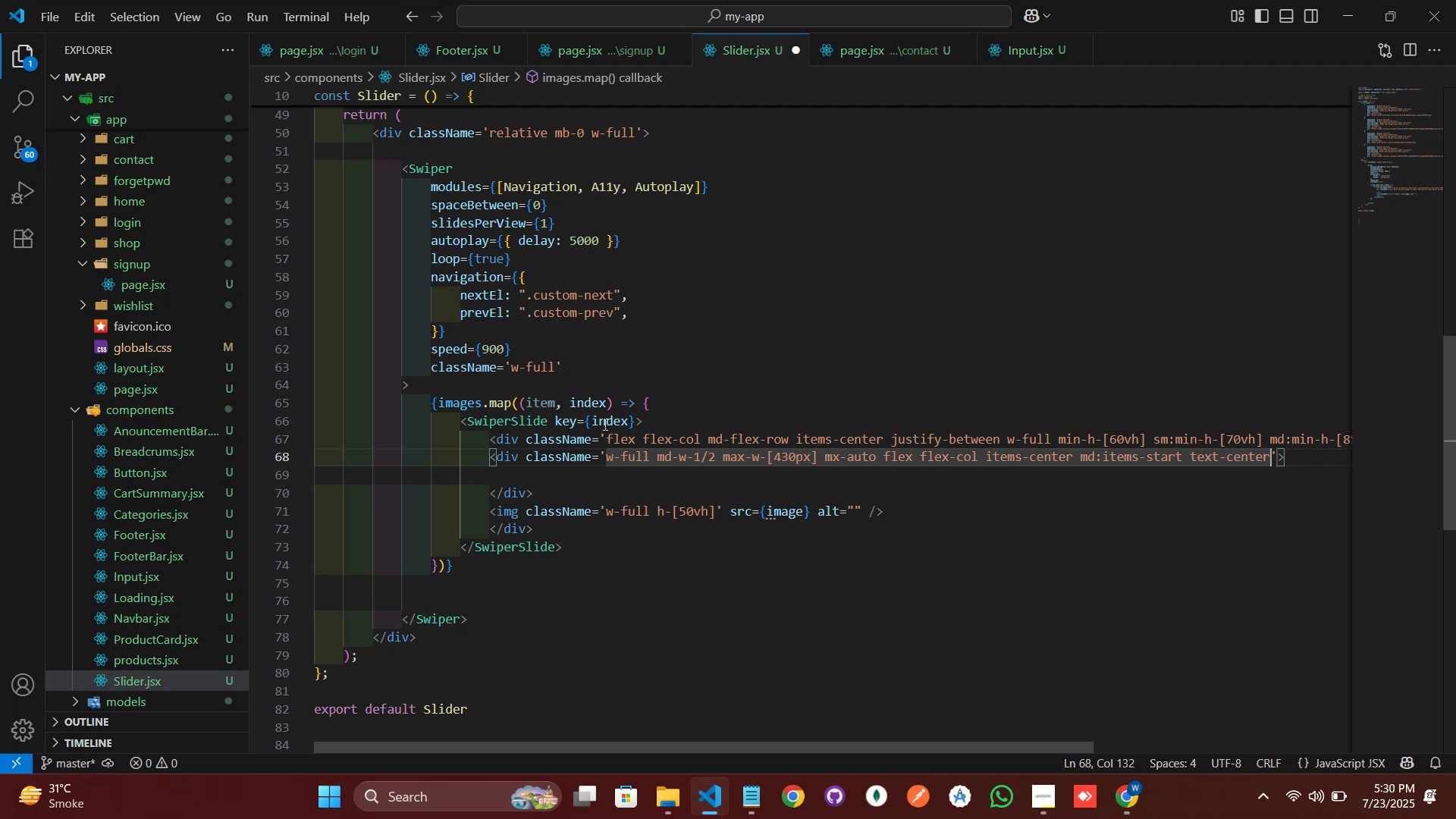 
type( md:tel)
 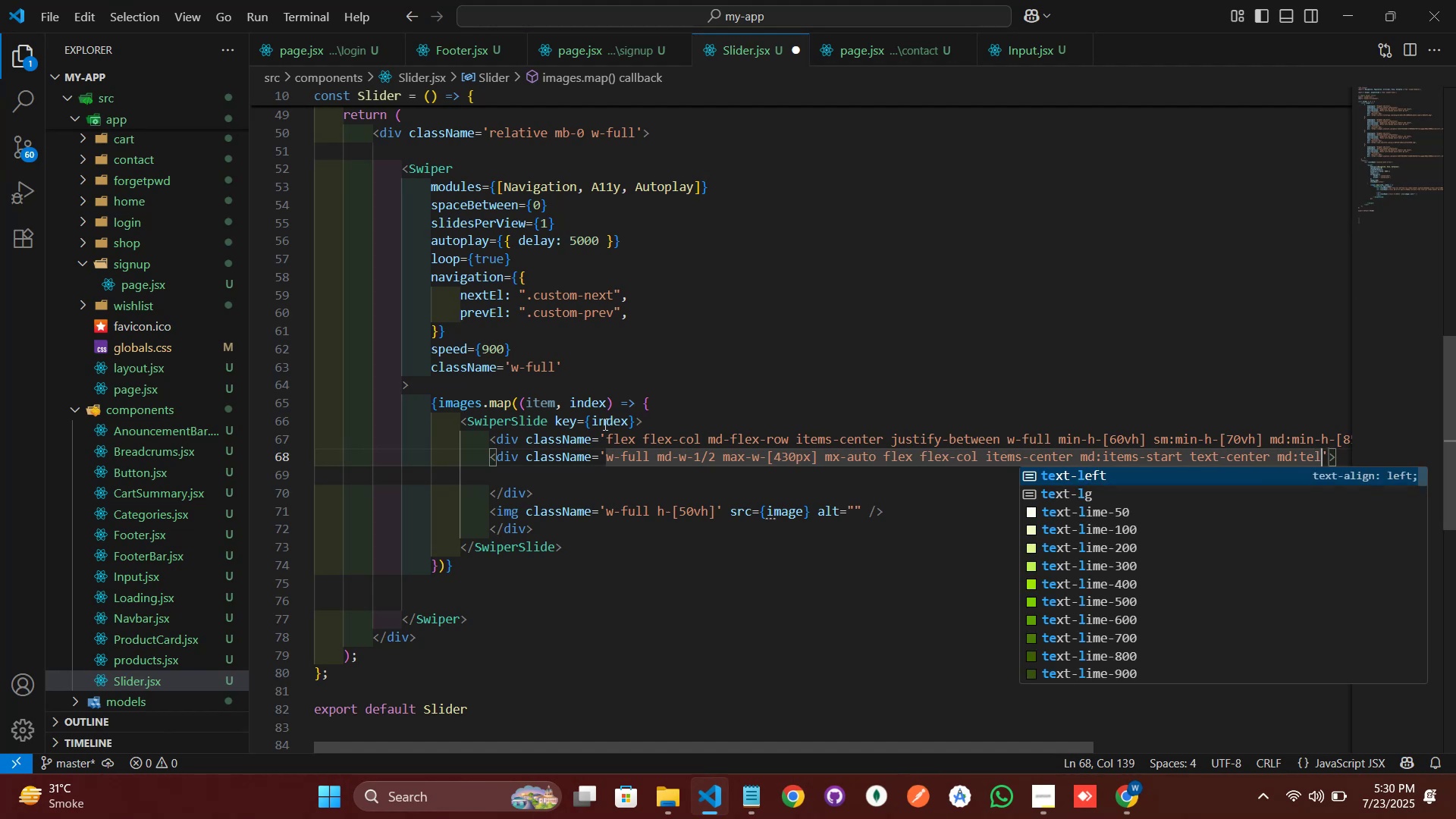 
key(Enter)
 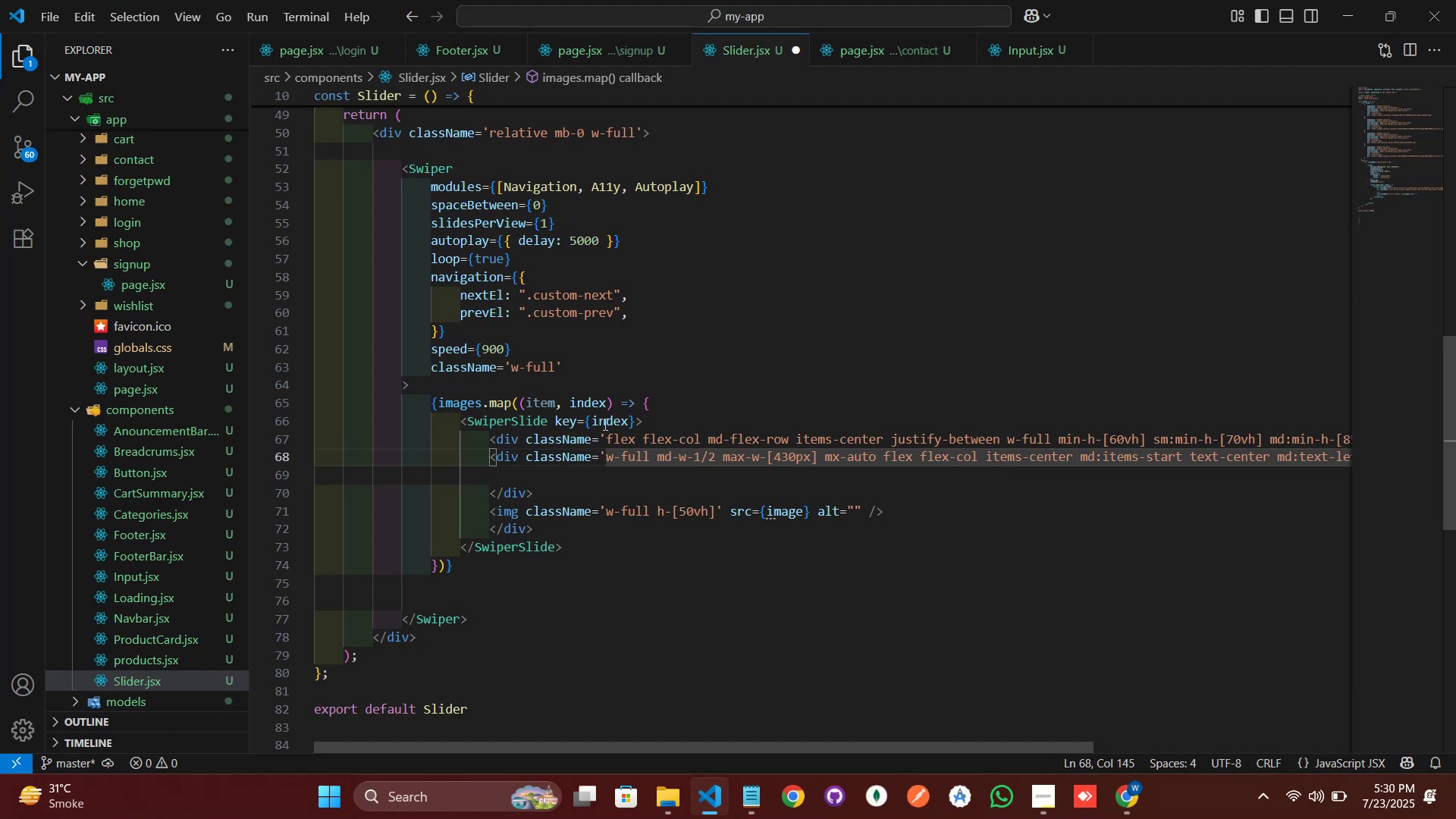 
type( md:pr-9)
key(Backspace)
type(8 mt-6)
 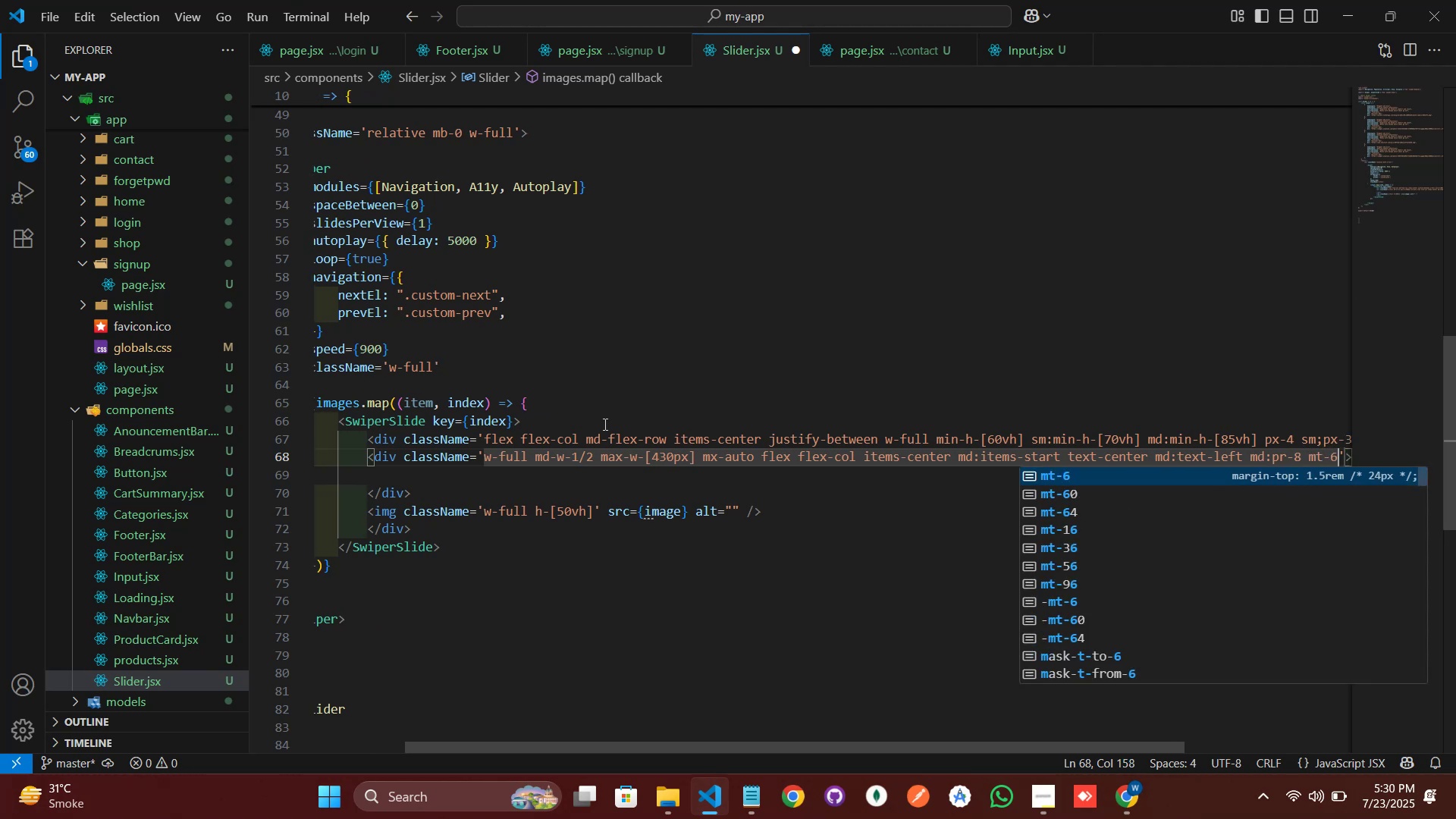 
type( md-mt-0)
 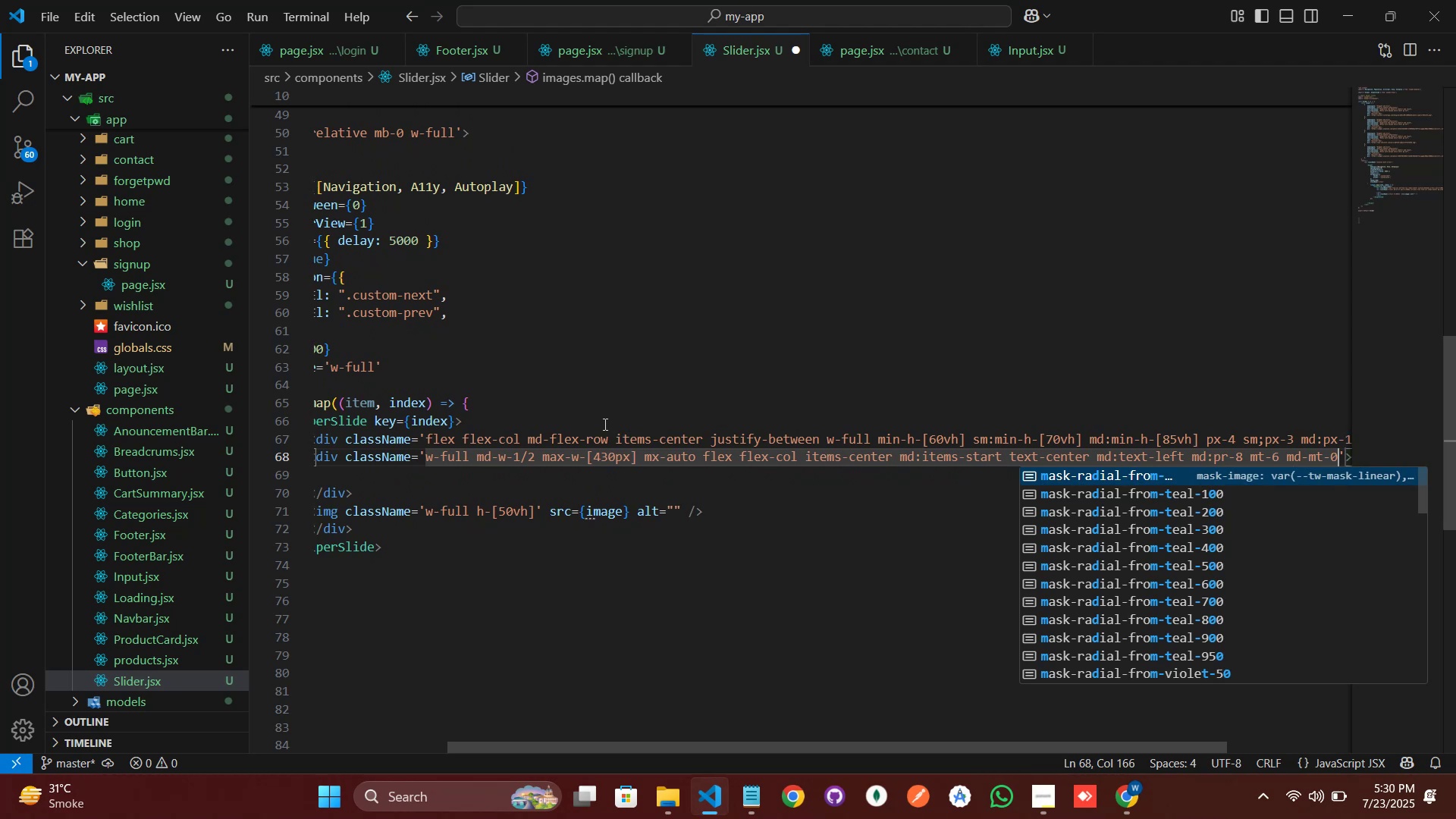 
left_click_drag(start_coordinate=[595, 423], to_coordinate=[599, 429])
 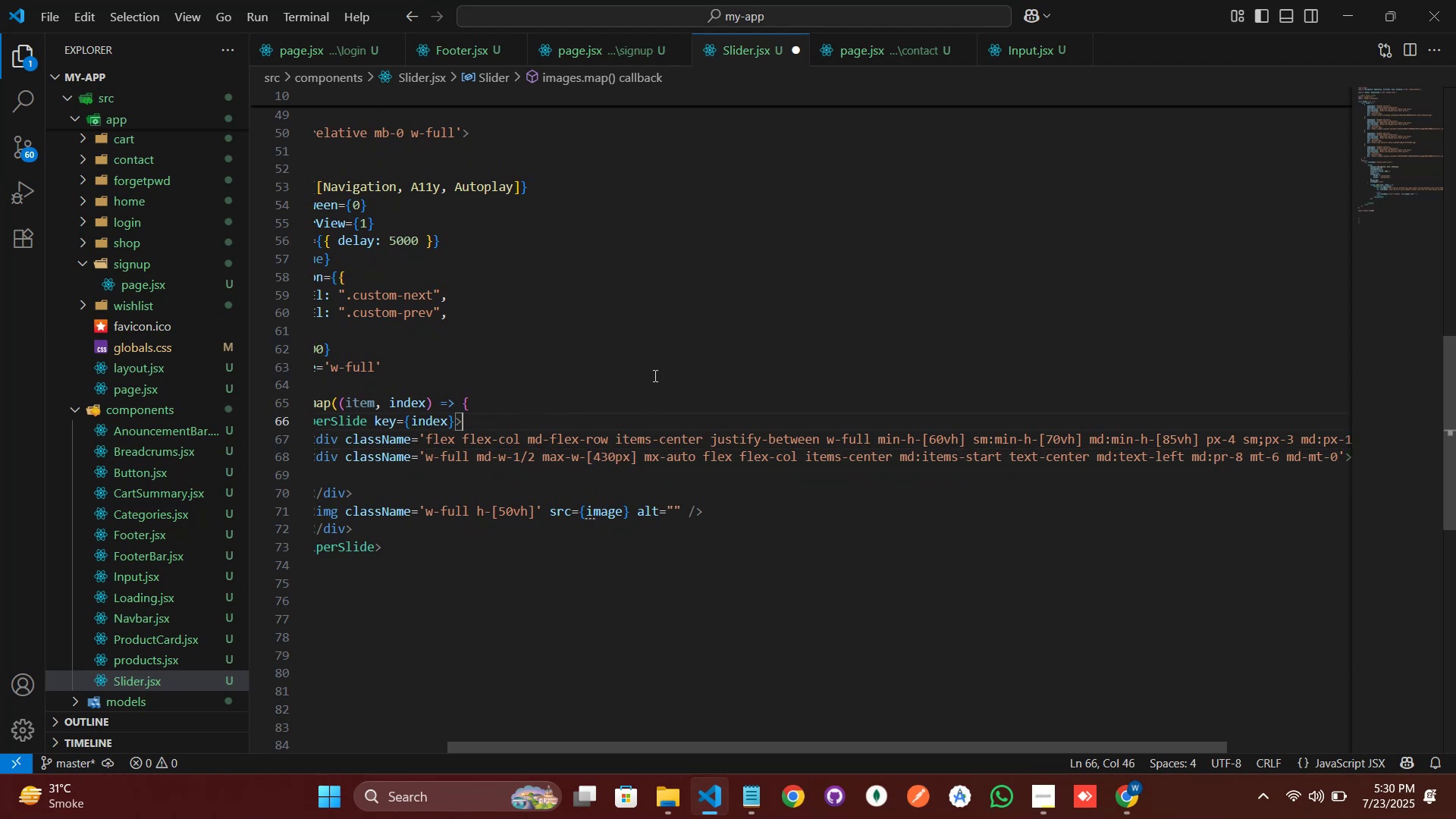 
scroll: coordinate [598, 403], scroll_direction: down, amount: 2.0
 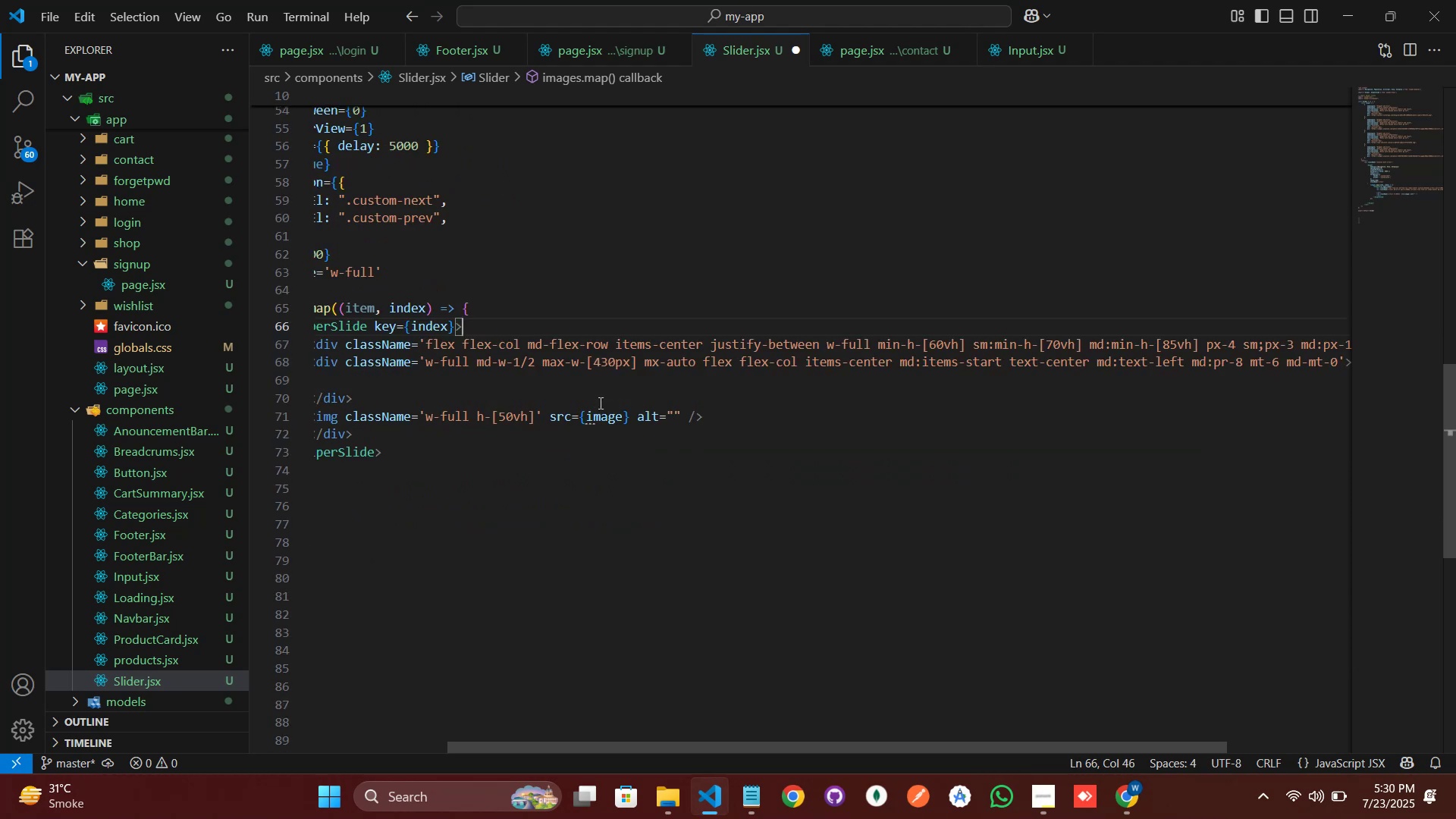 
key(Control+S)
 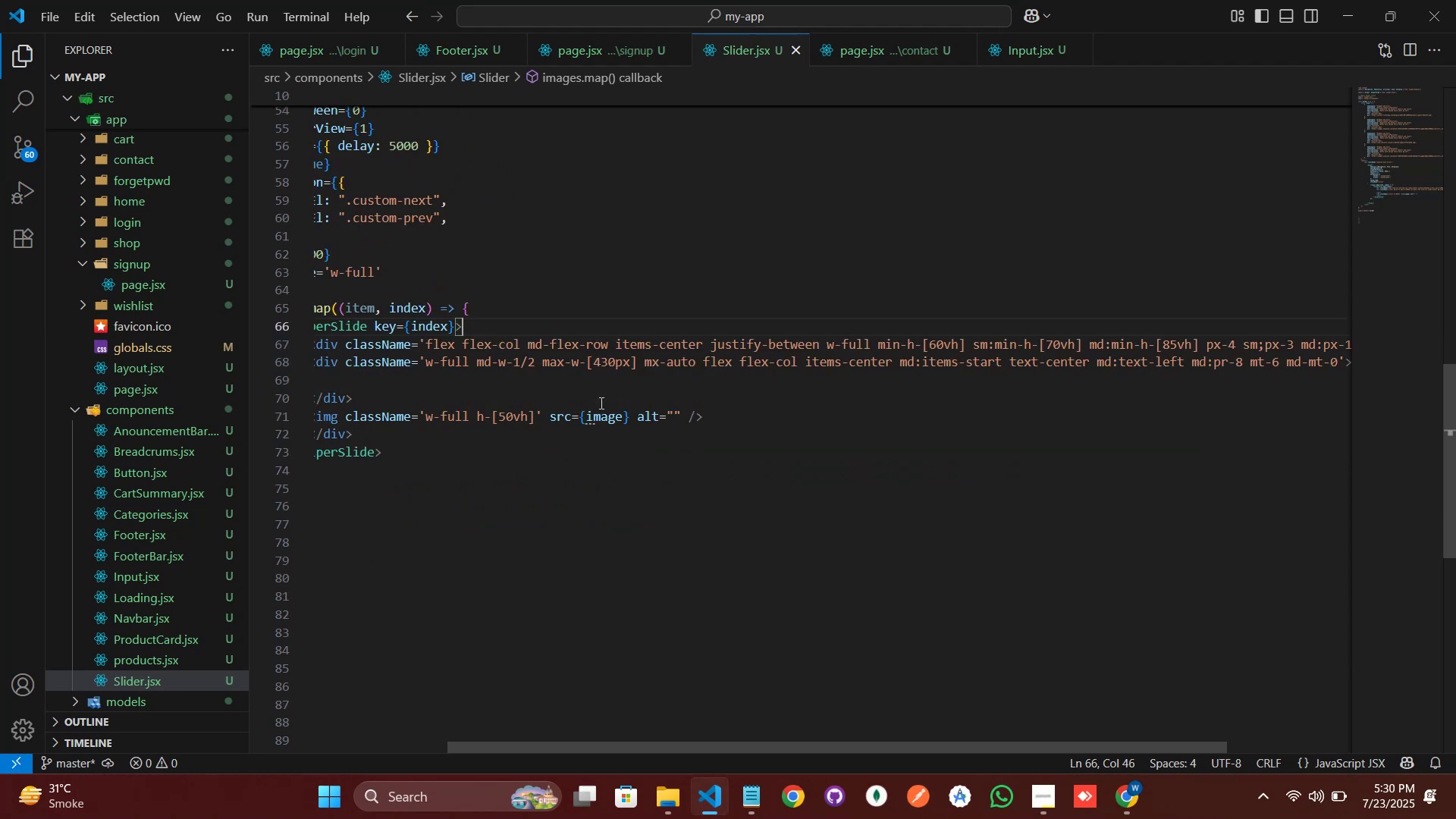 
right_click([600, 403])
 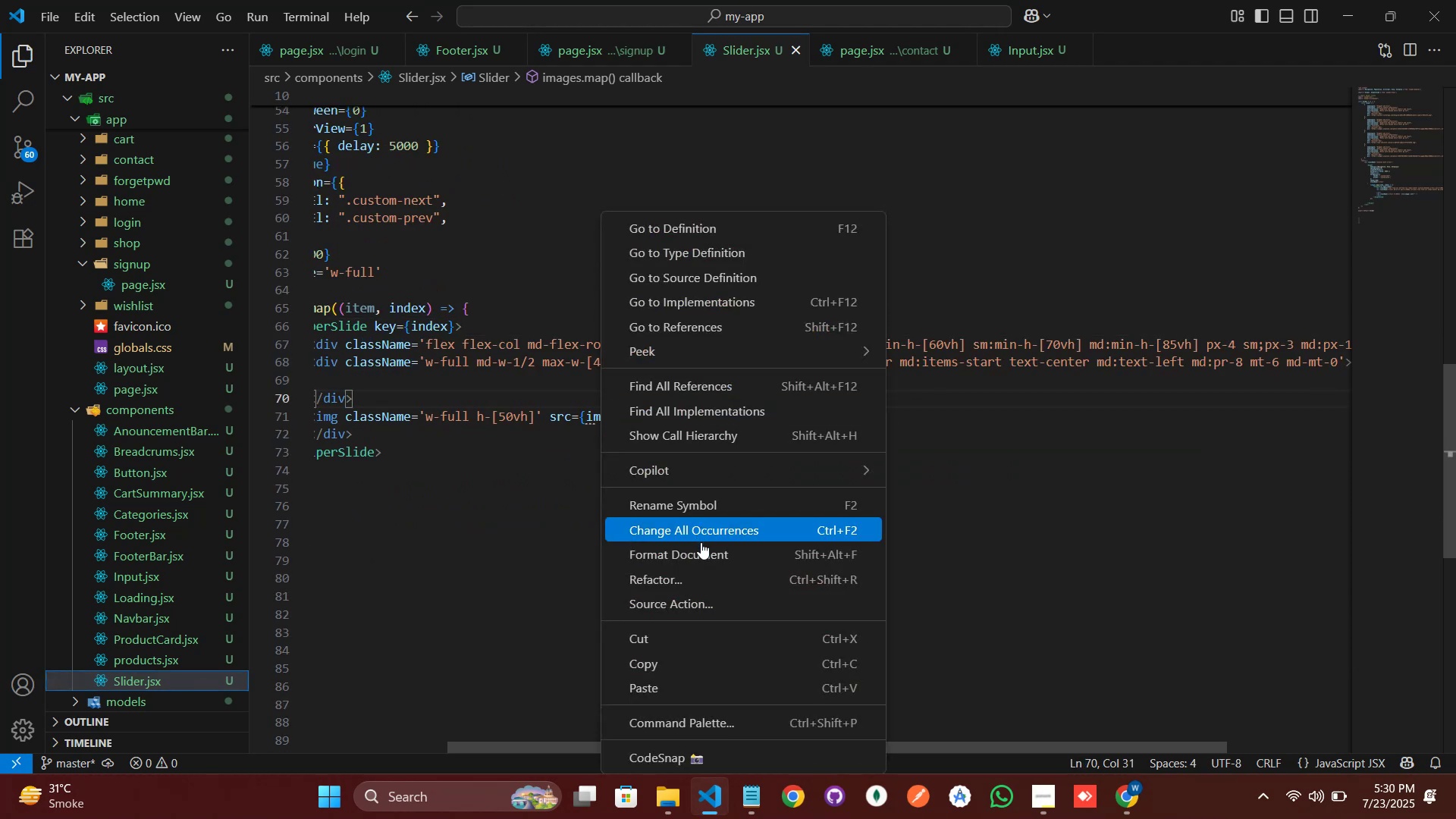 
left_click([701, 550])
 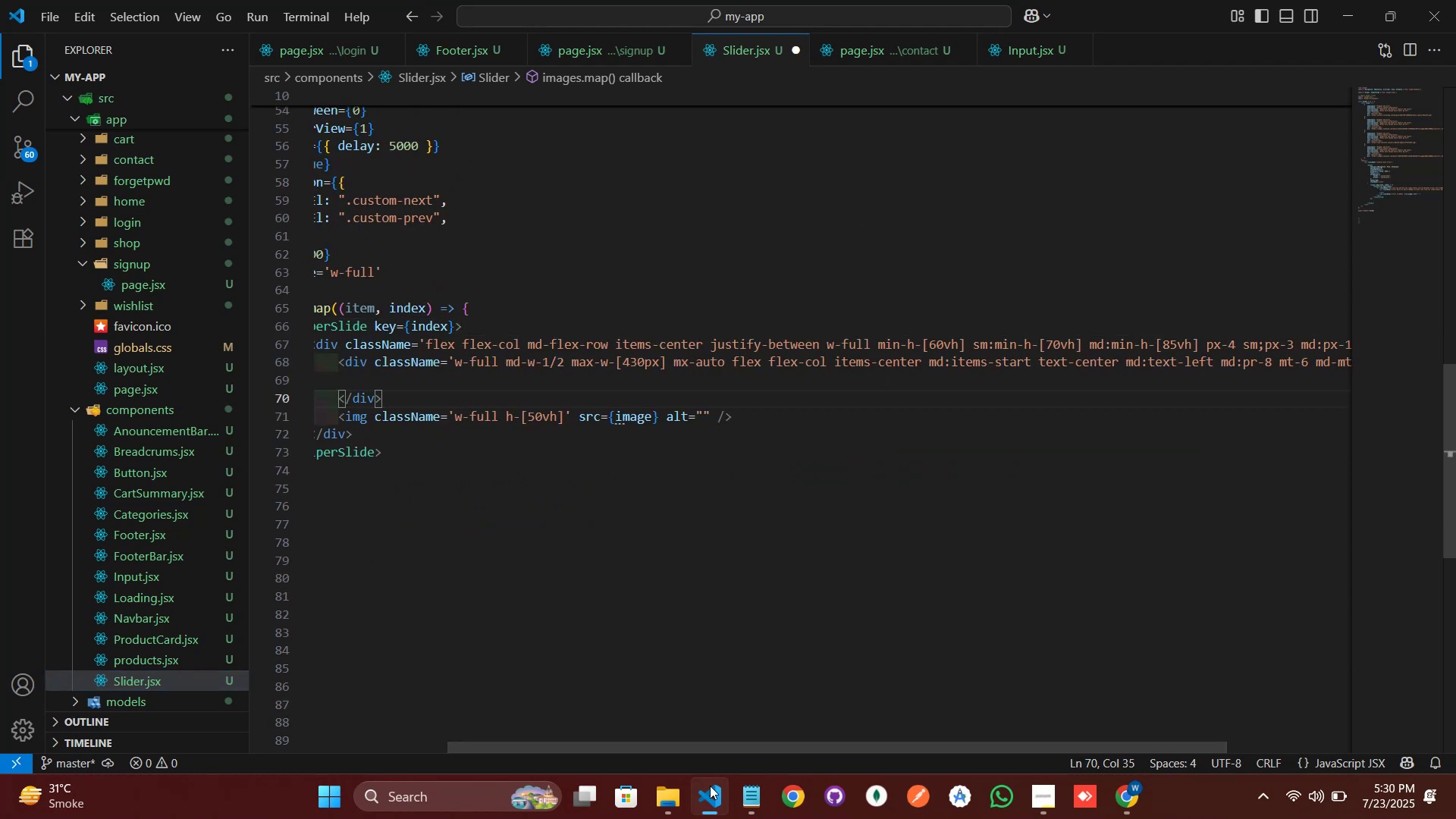 
left_click([710, 789])
 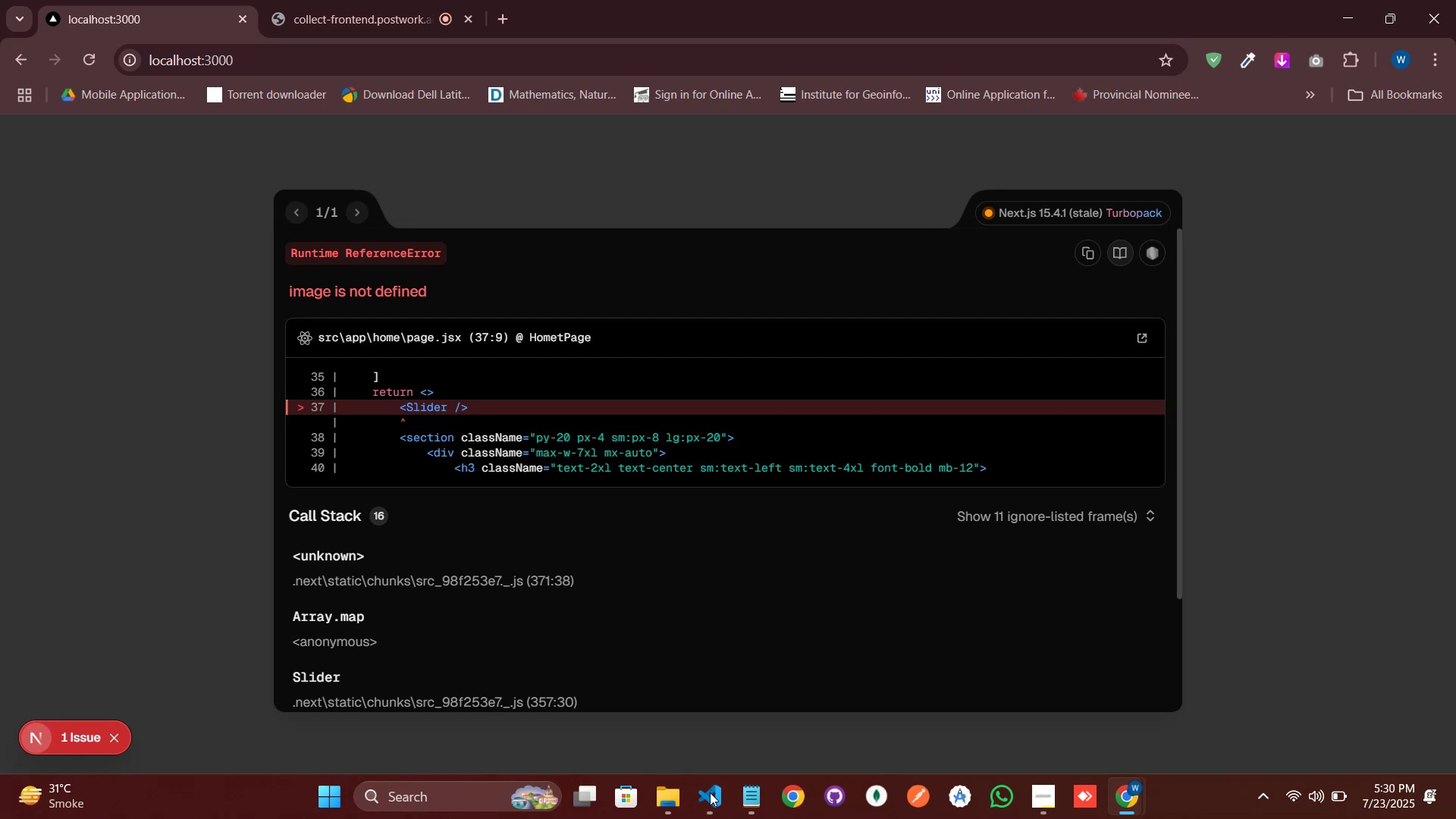 
wait(5.86)
 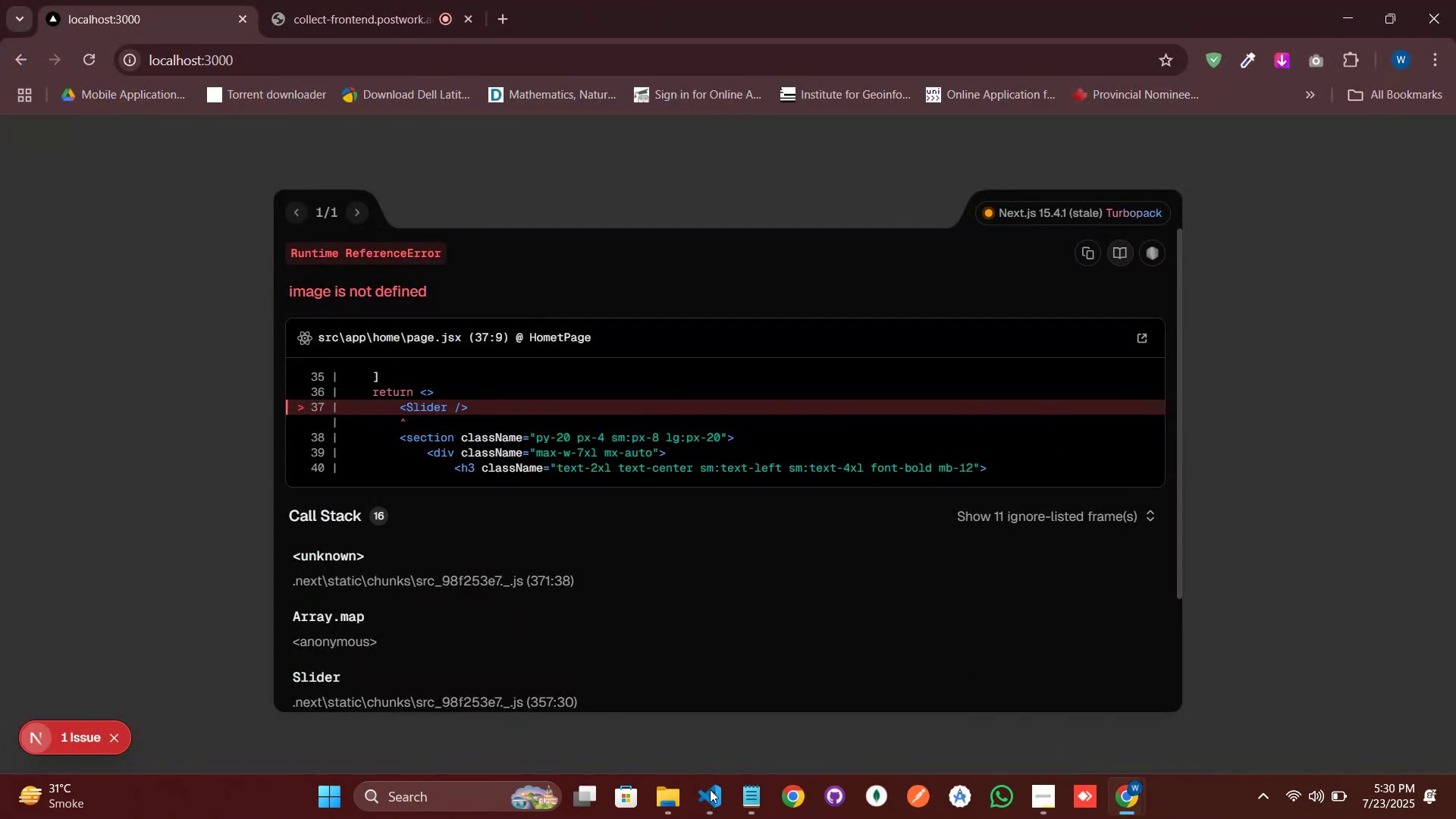 
left_click([710, 792])
 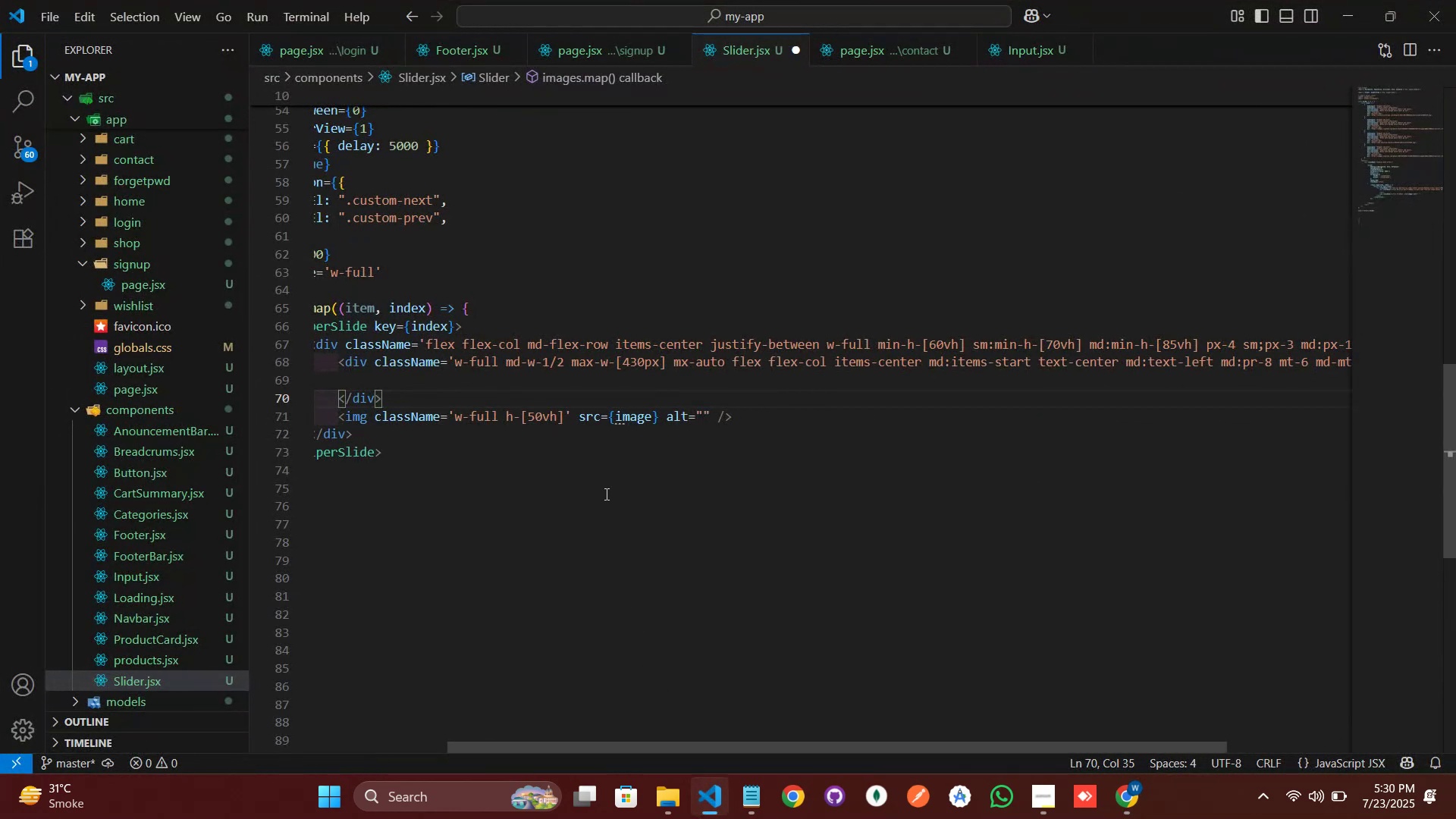 
scroll: coordinate [607, 493], scroll_direction: up, amount: 1.0
 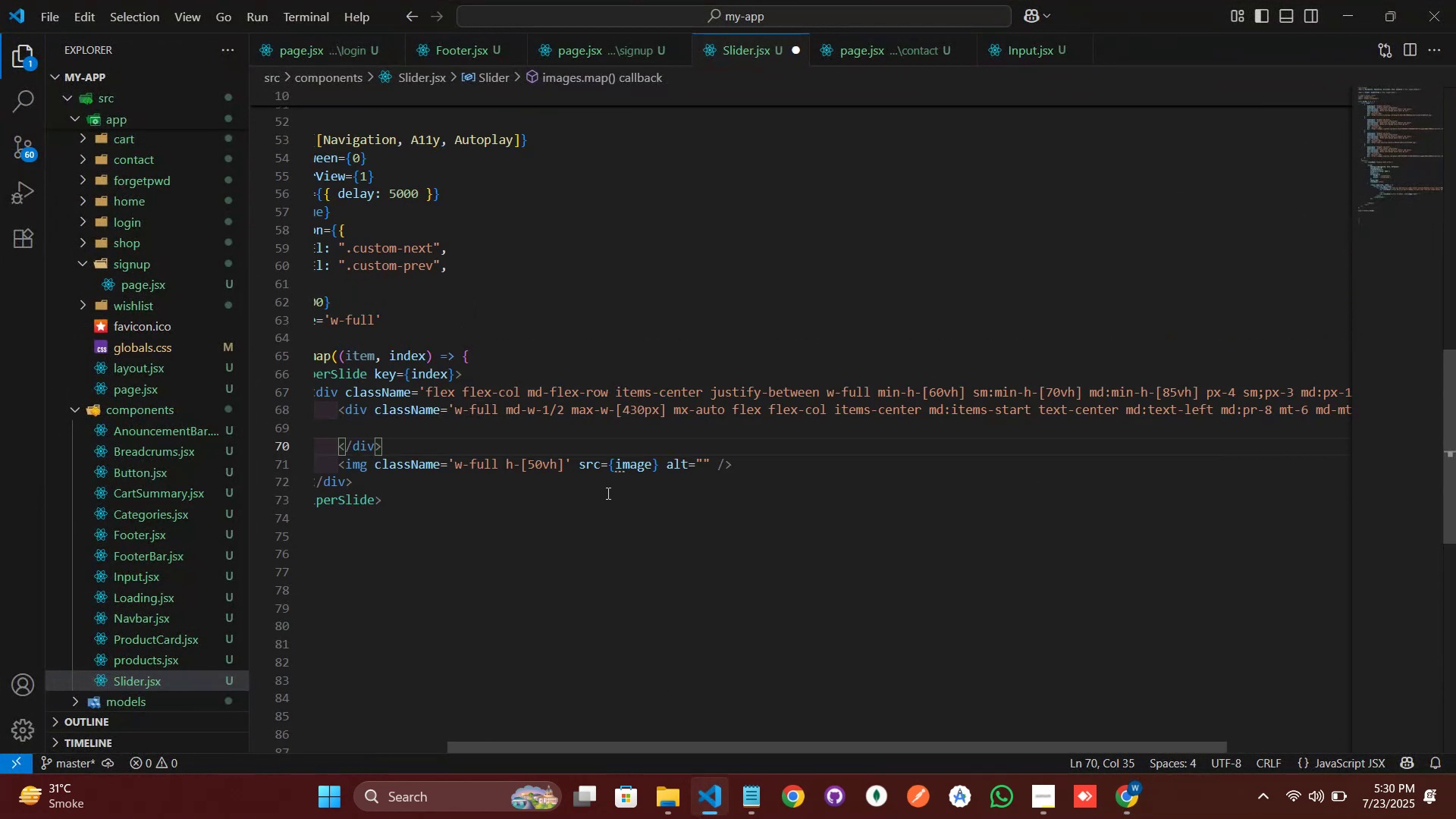 
scroll: coordinate [607, 493], scroll_direction: down, amount: 1.0
 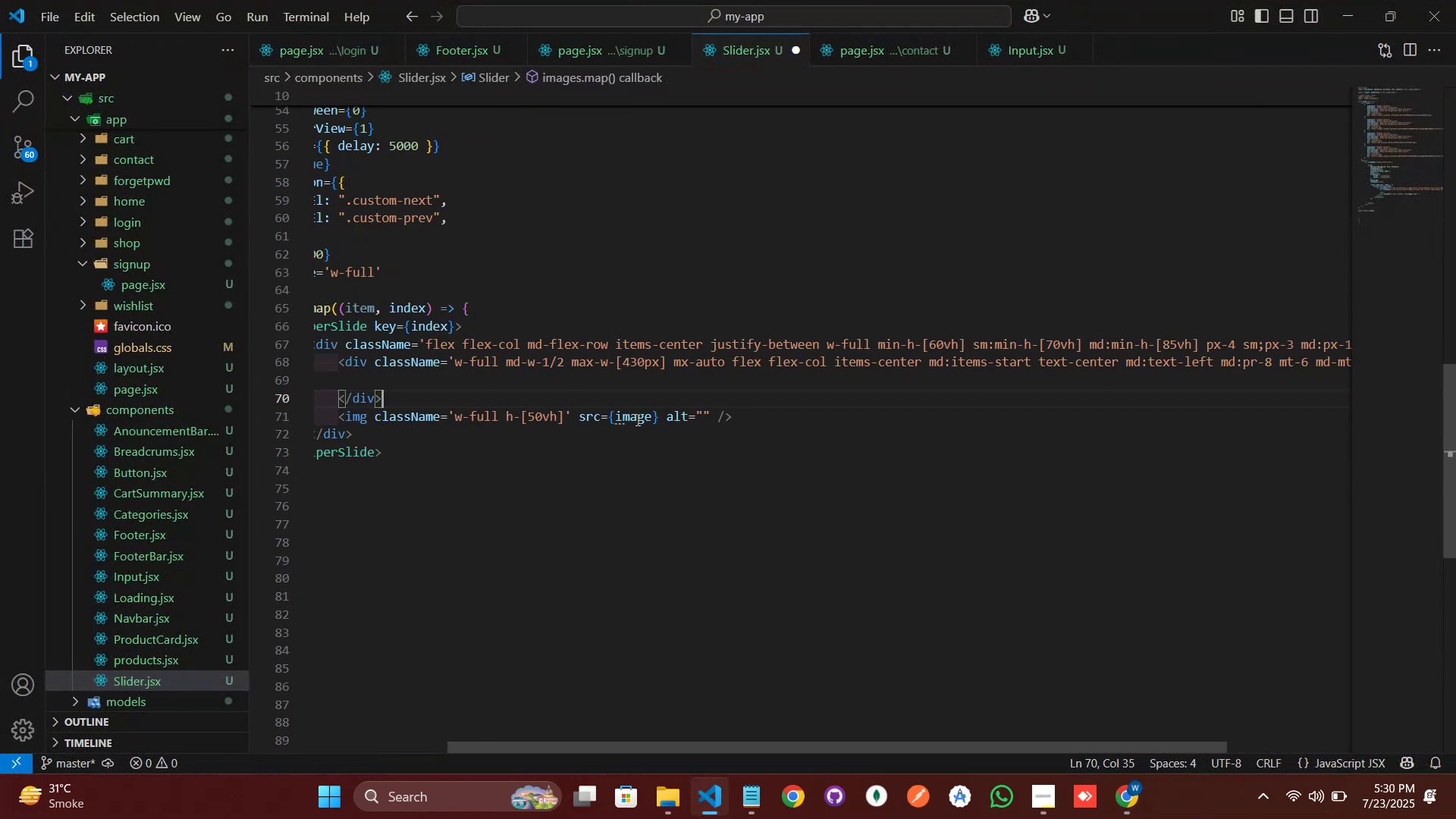 
left_click([635, 419])
 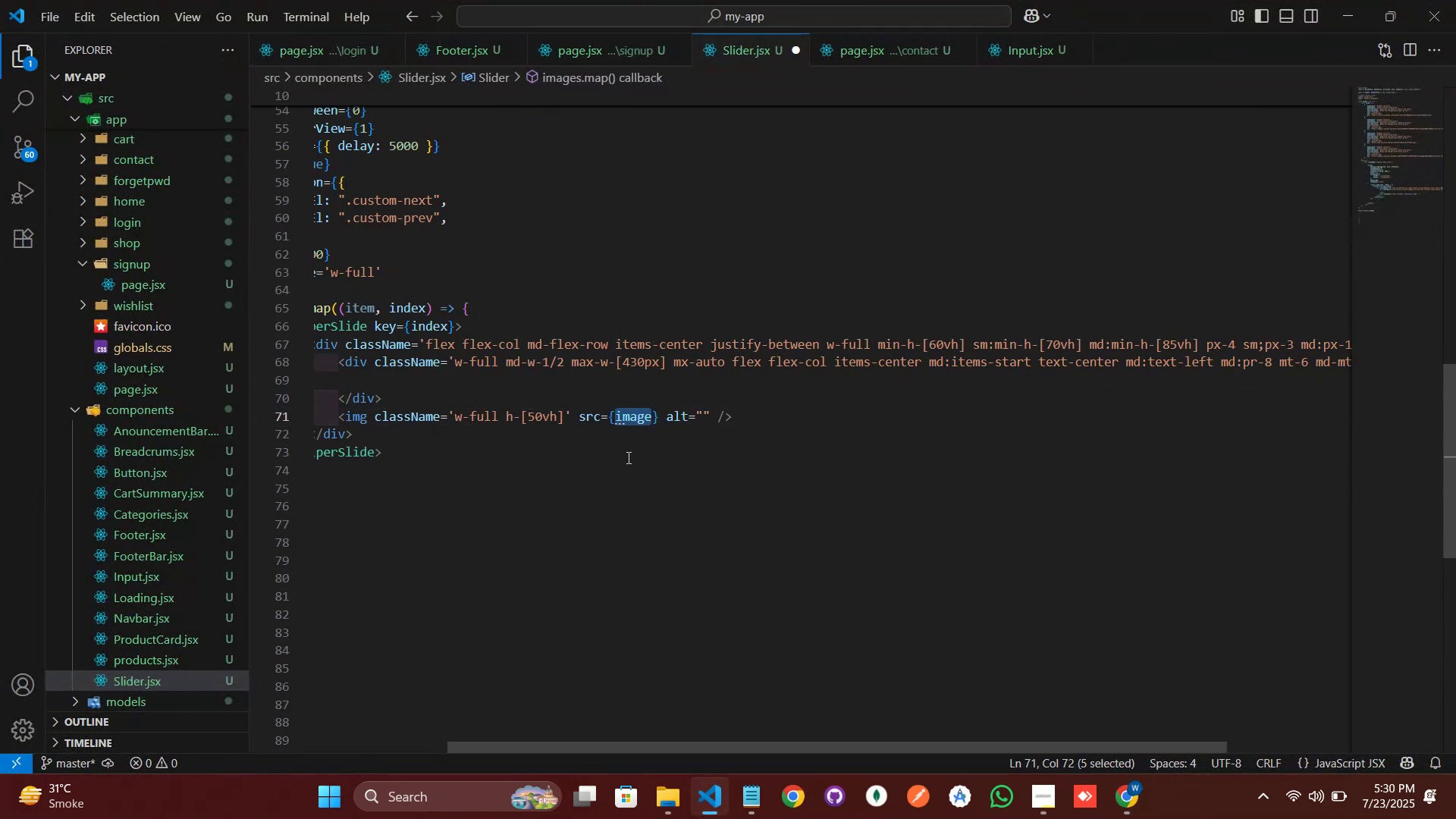 
key(Backspace)
 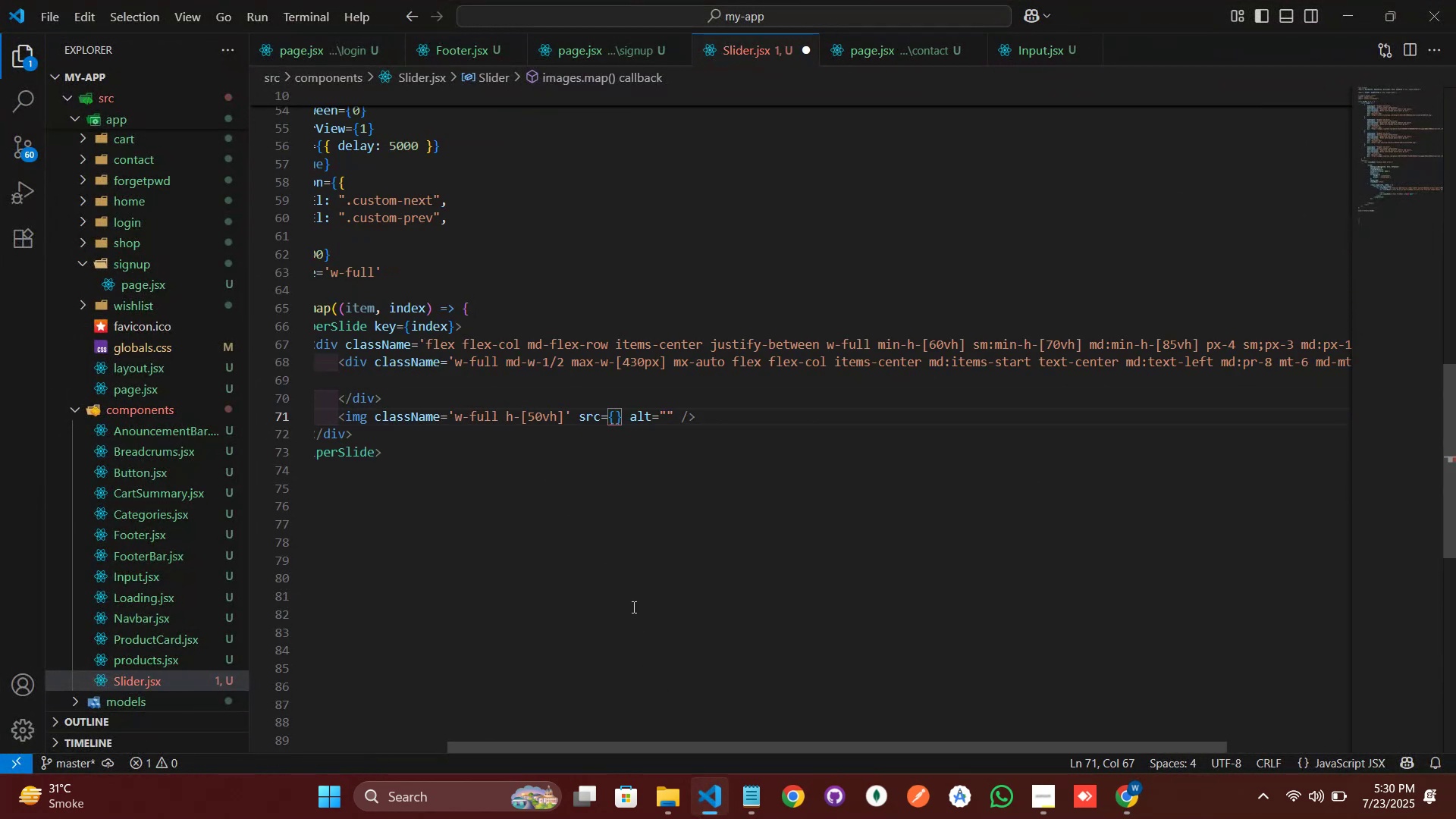 
left_click_drag(start_coordinate=[640, 744], to_coordinate=[566, 752])
 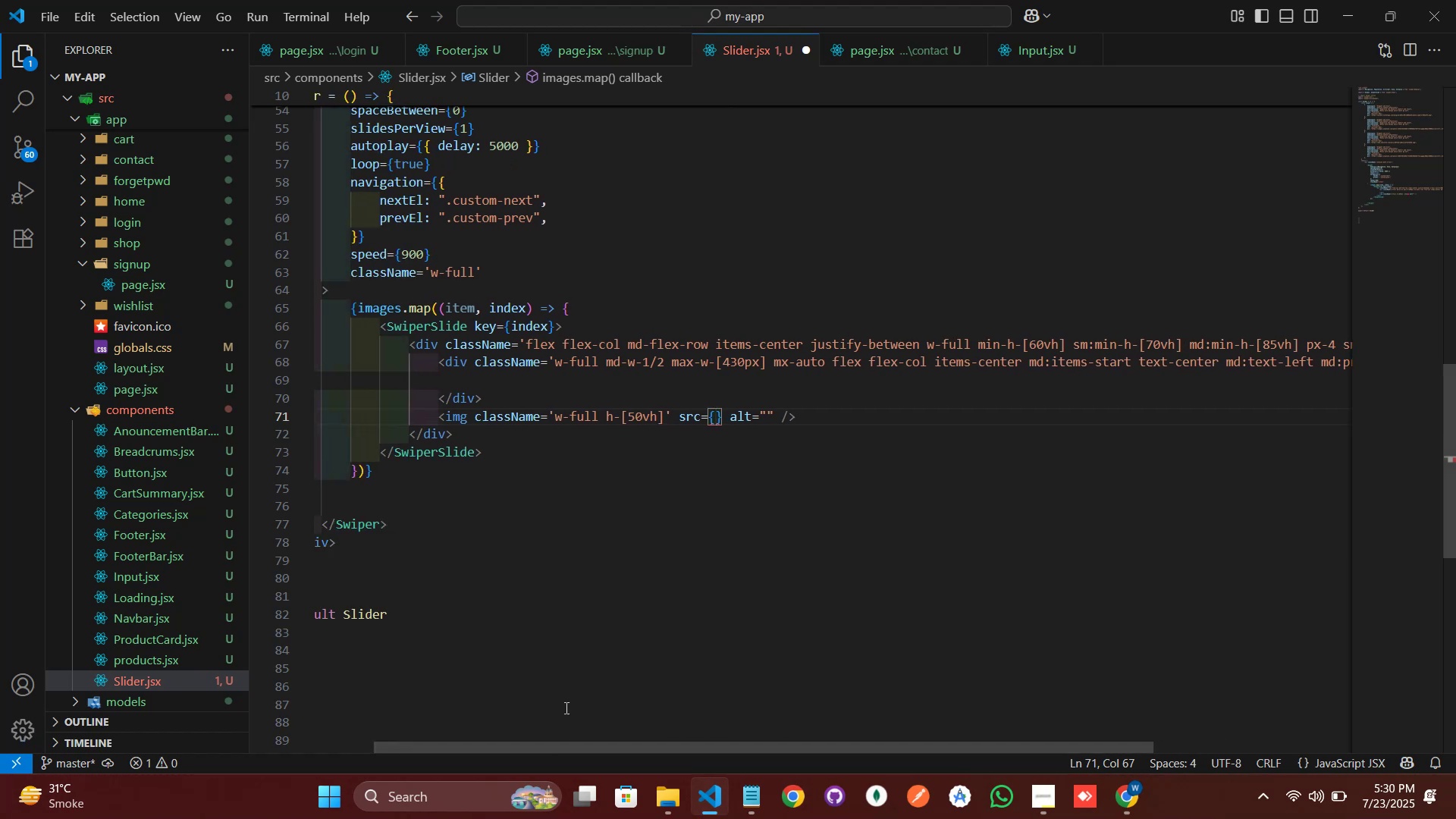 
type(pic)
 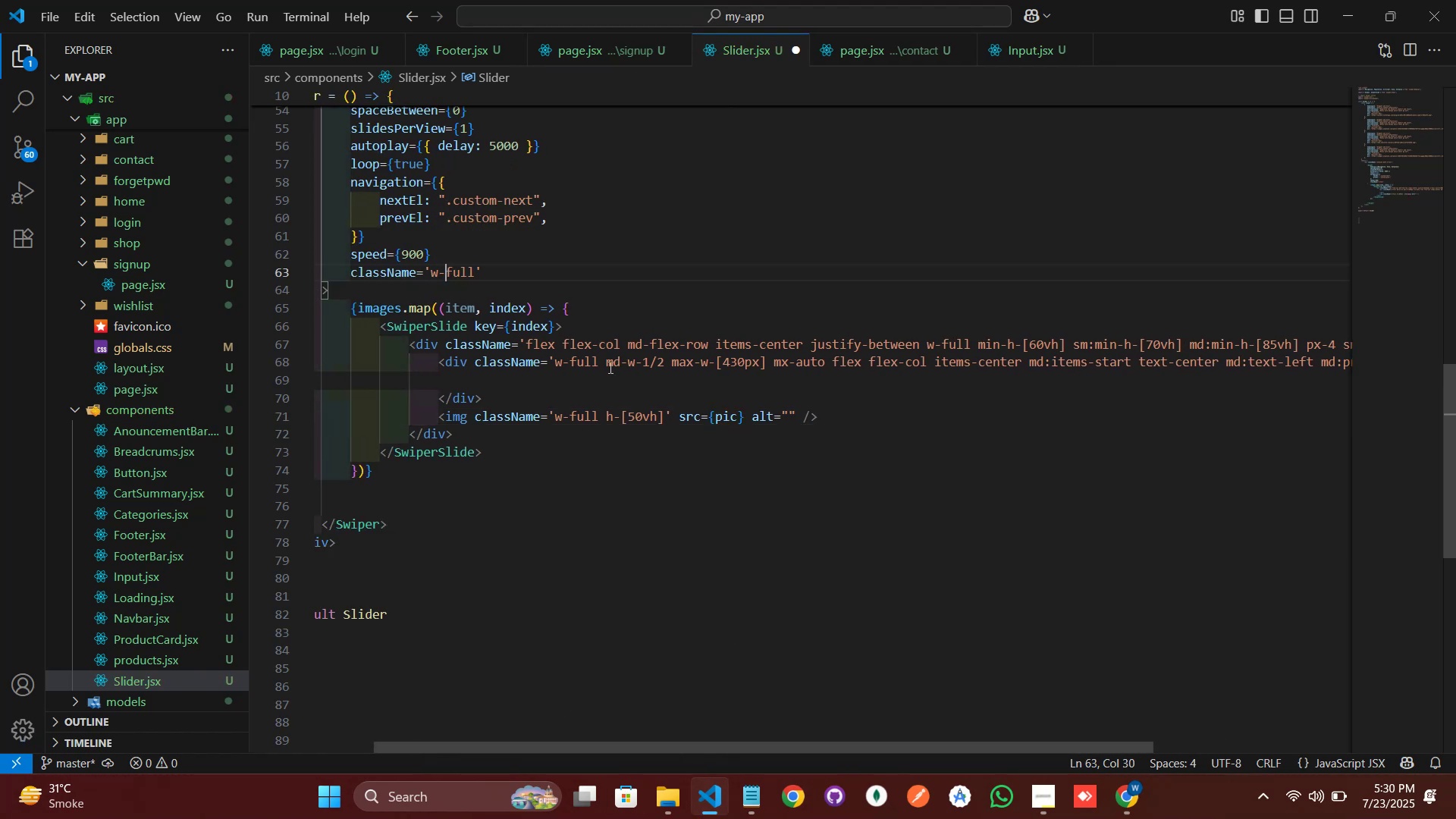 
key(Control+S)
 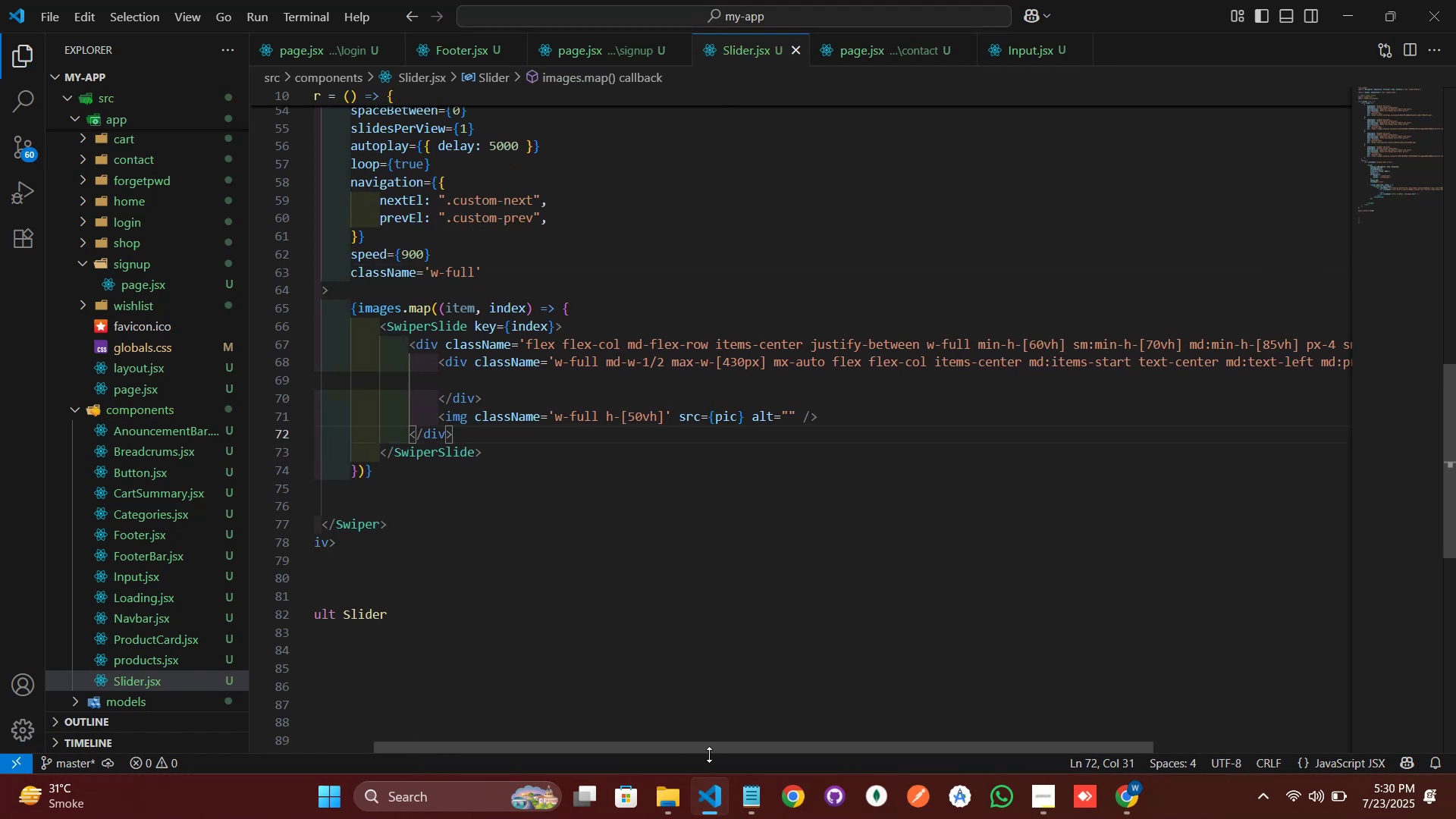 
left_click([708, 802])
 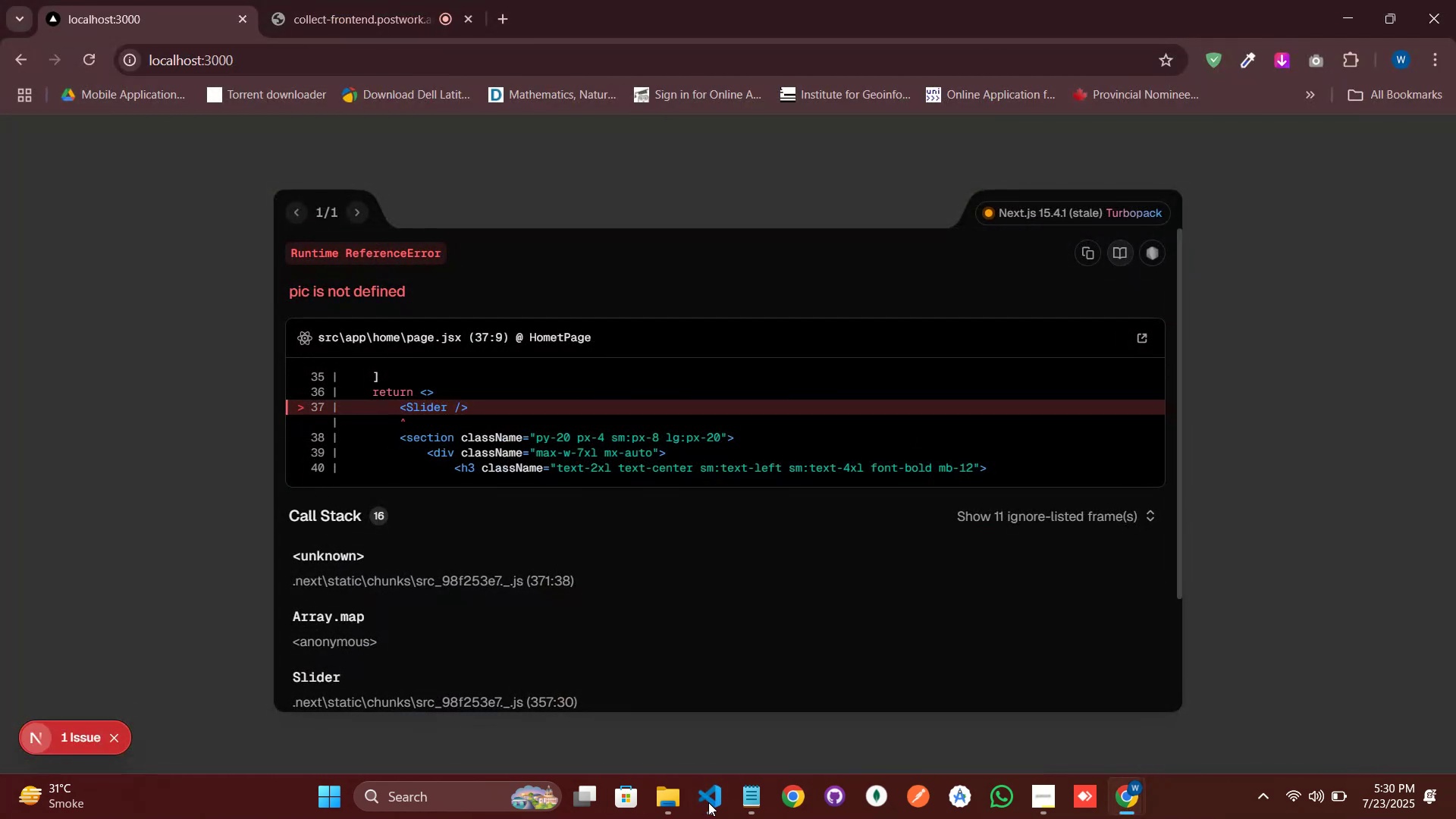 
left_click([708, 802])
 